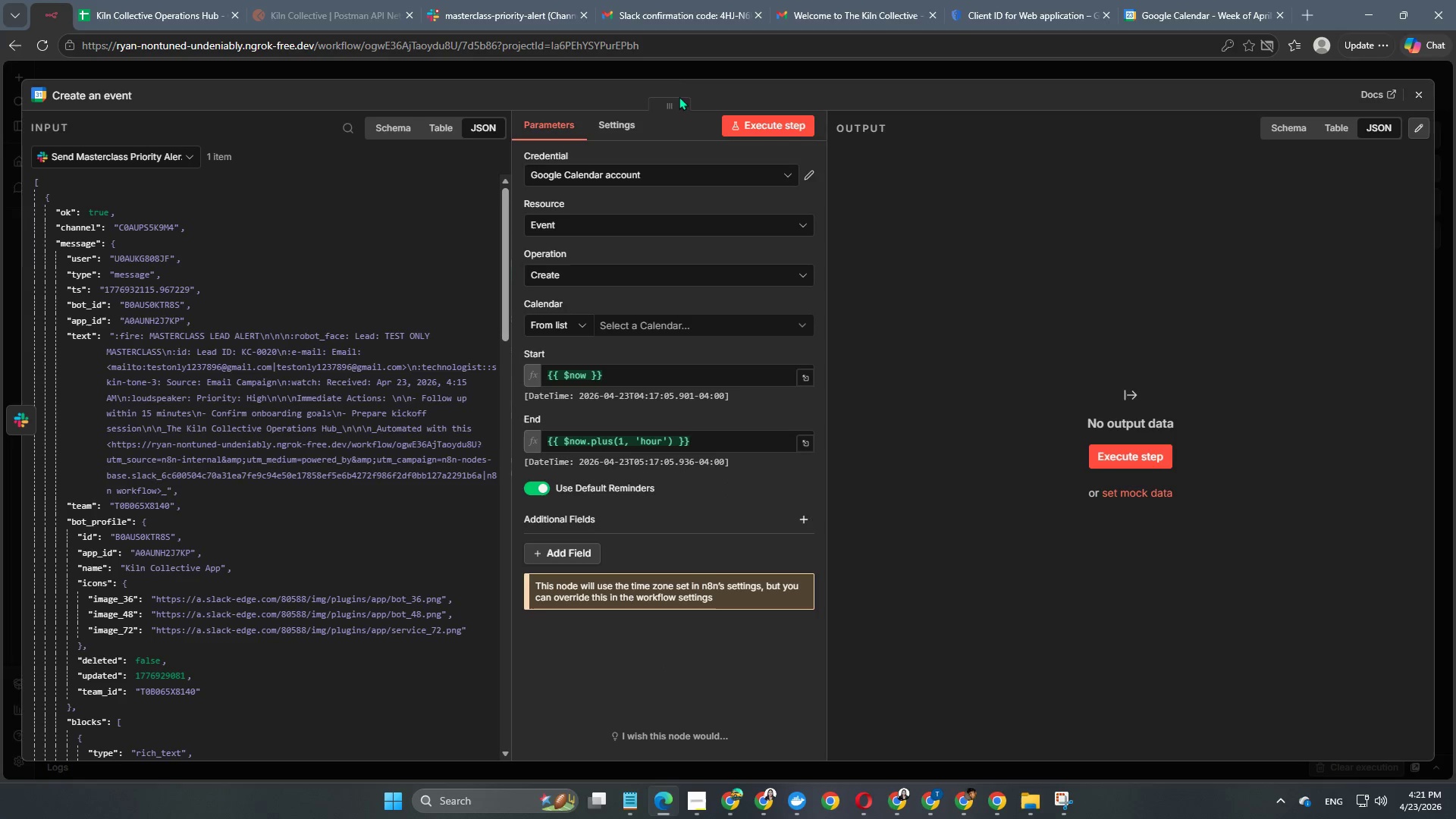 
left_click([679, 67])
 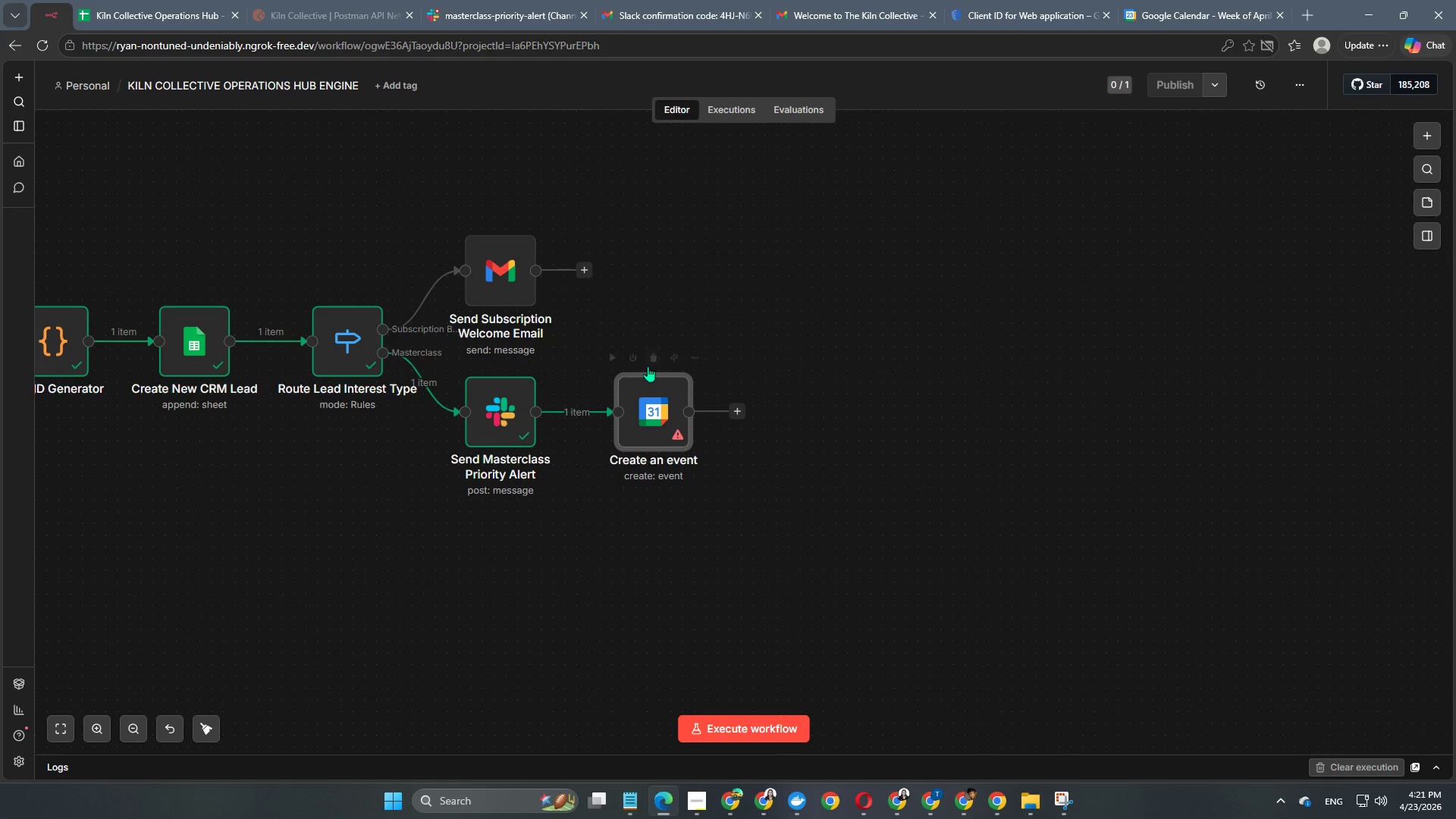 
left_click([652, 360])
 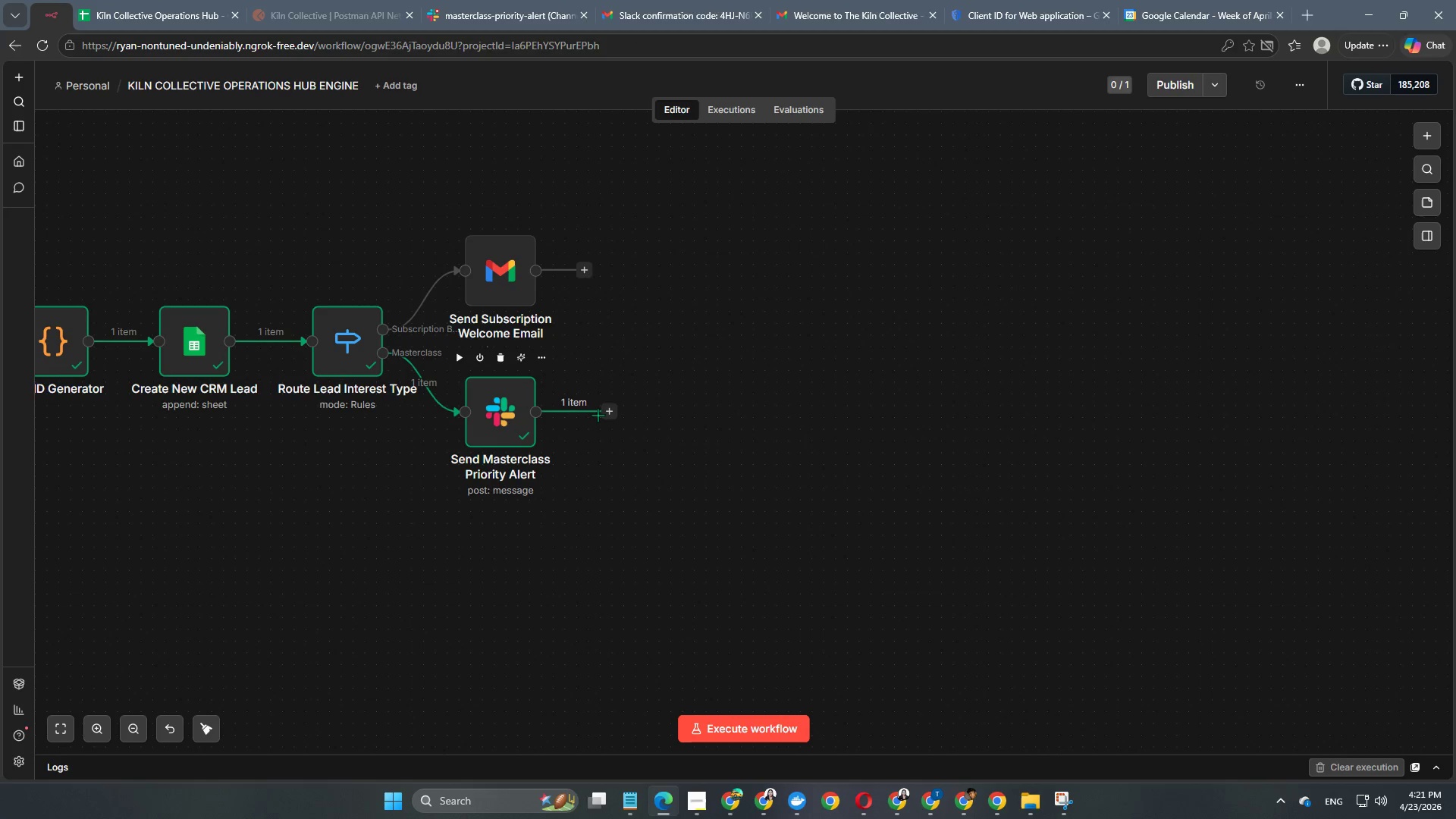 
left_click([609, 415])
 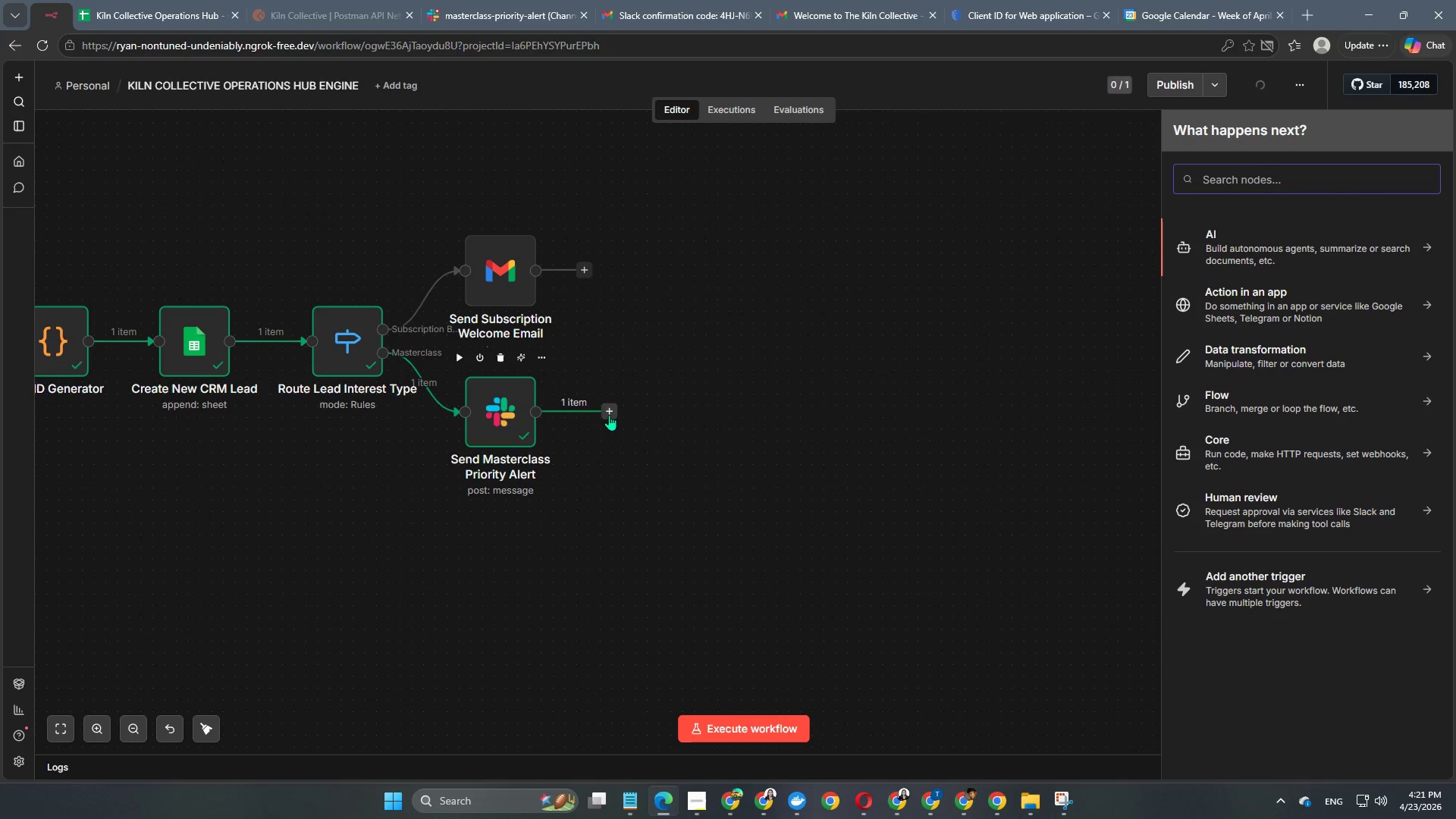 
type(google)
 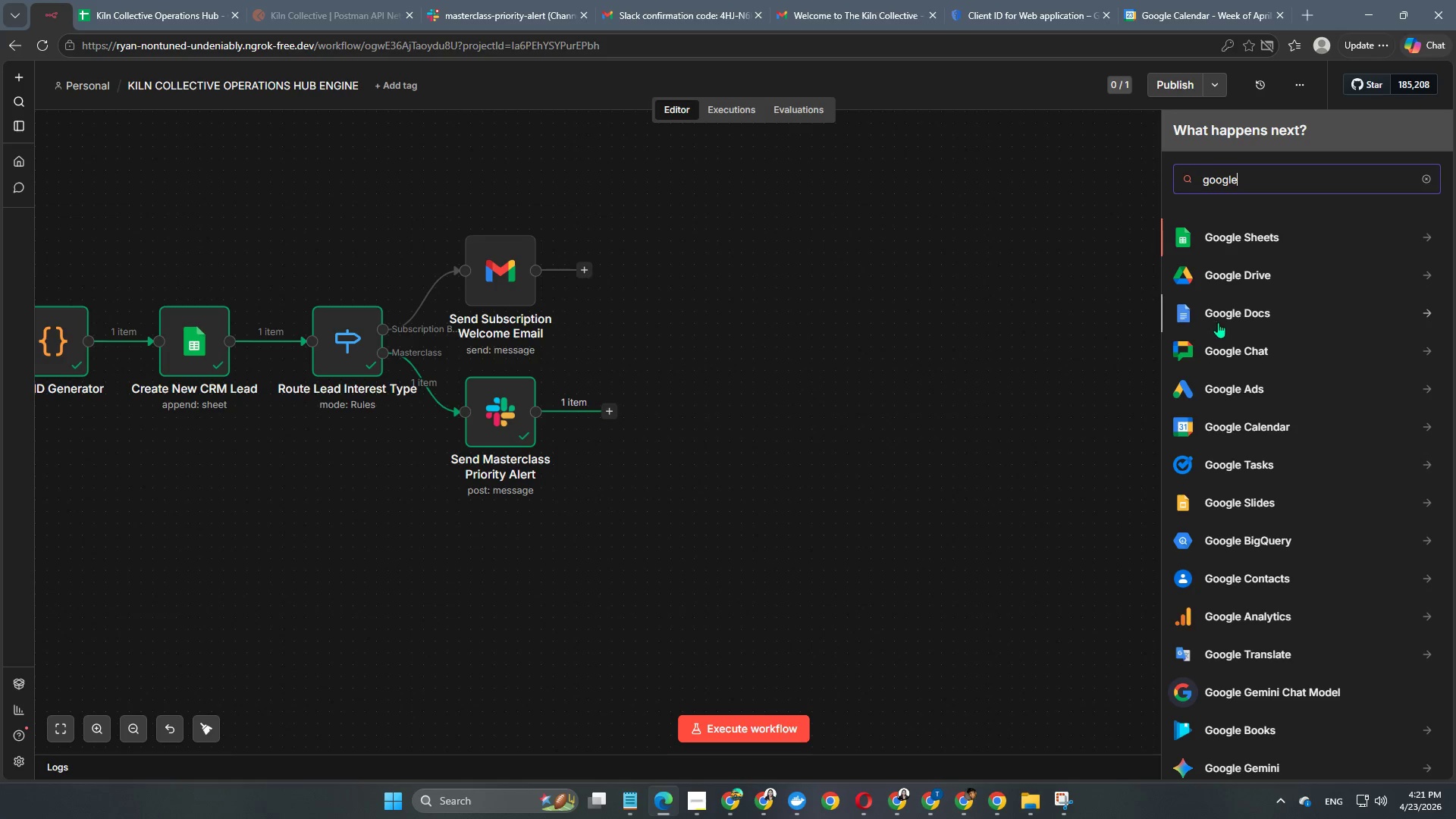 
type( calen)
 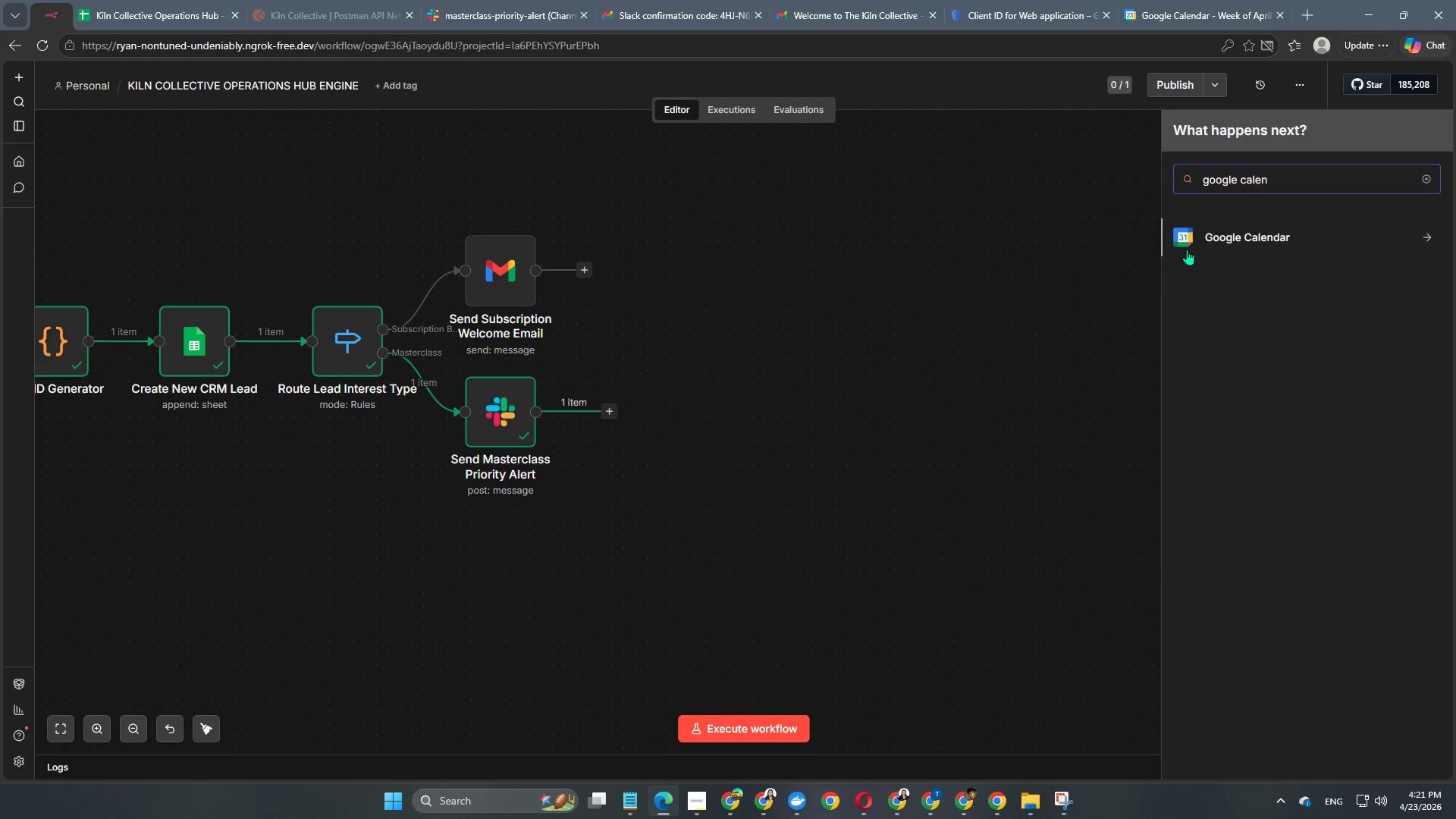 
left_click([1241, 228])
 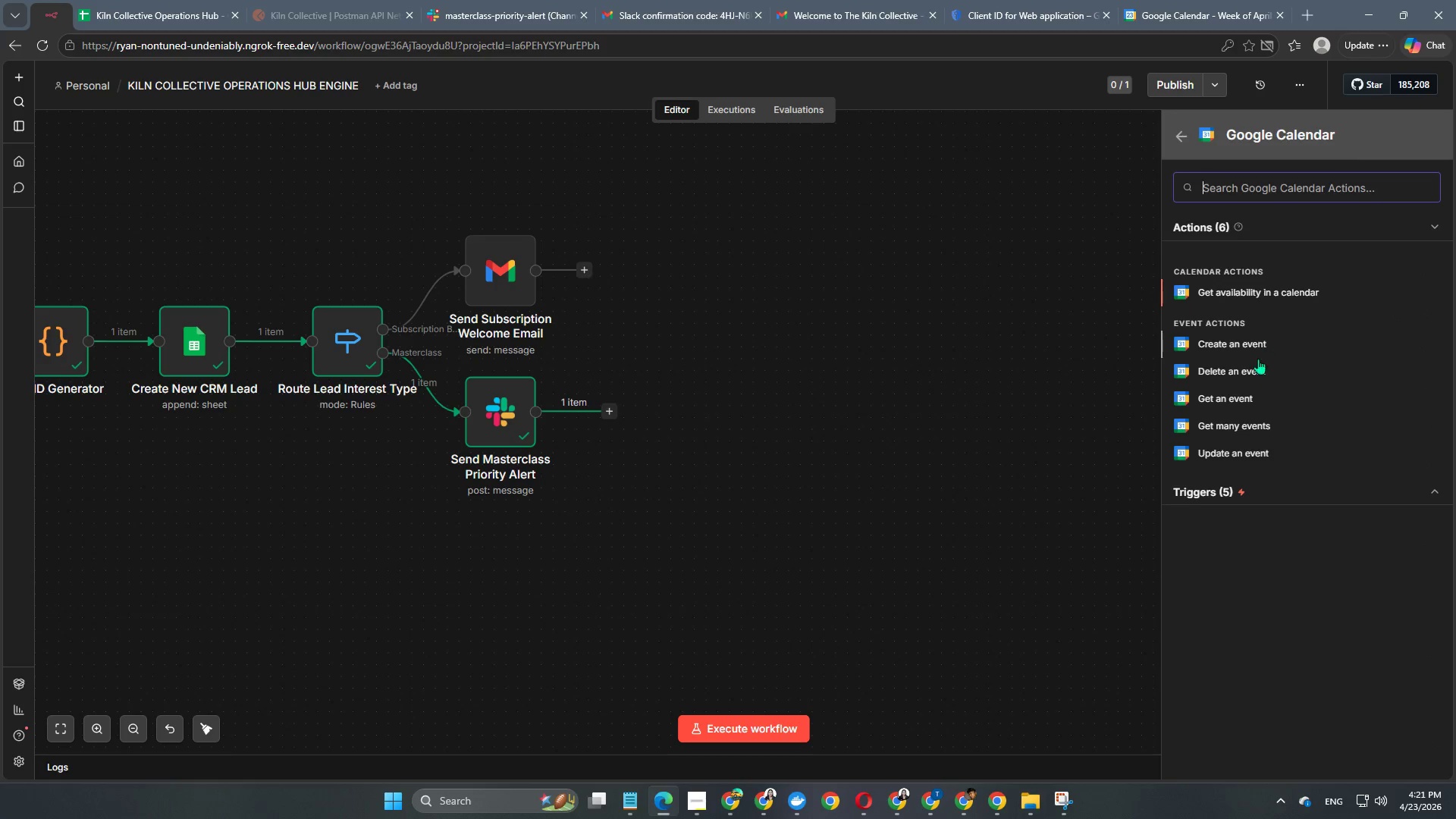 
left_click([1224, 342])
 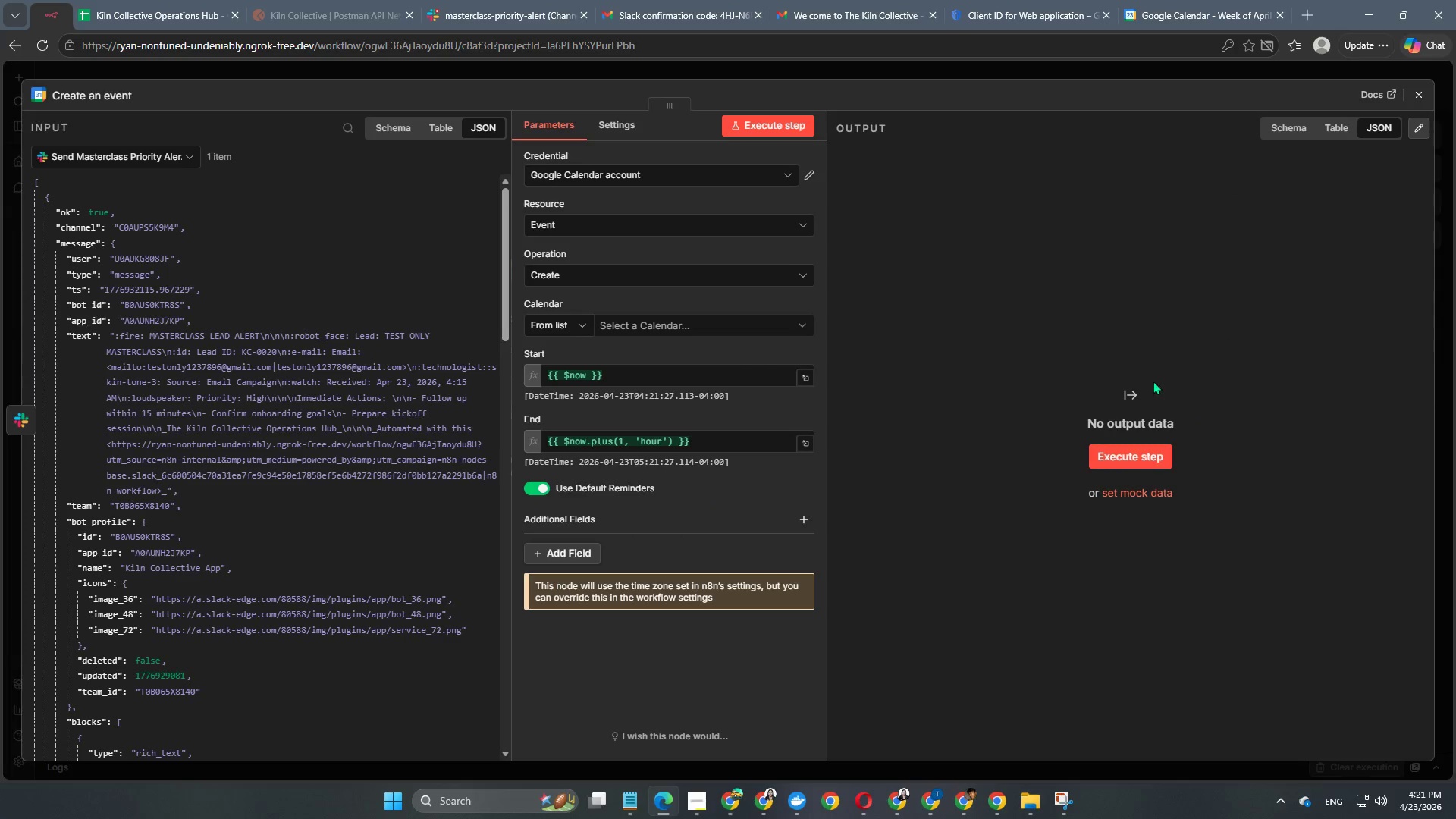 
left_click([571, 548])
 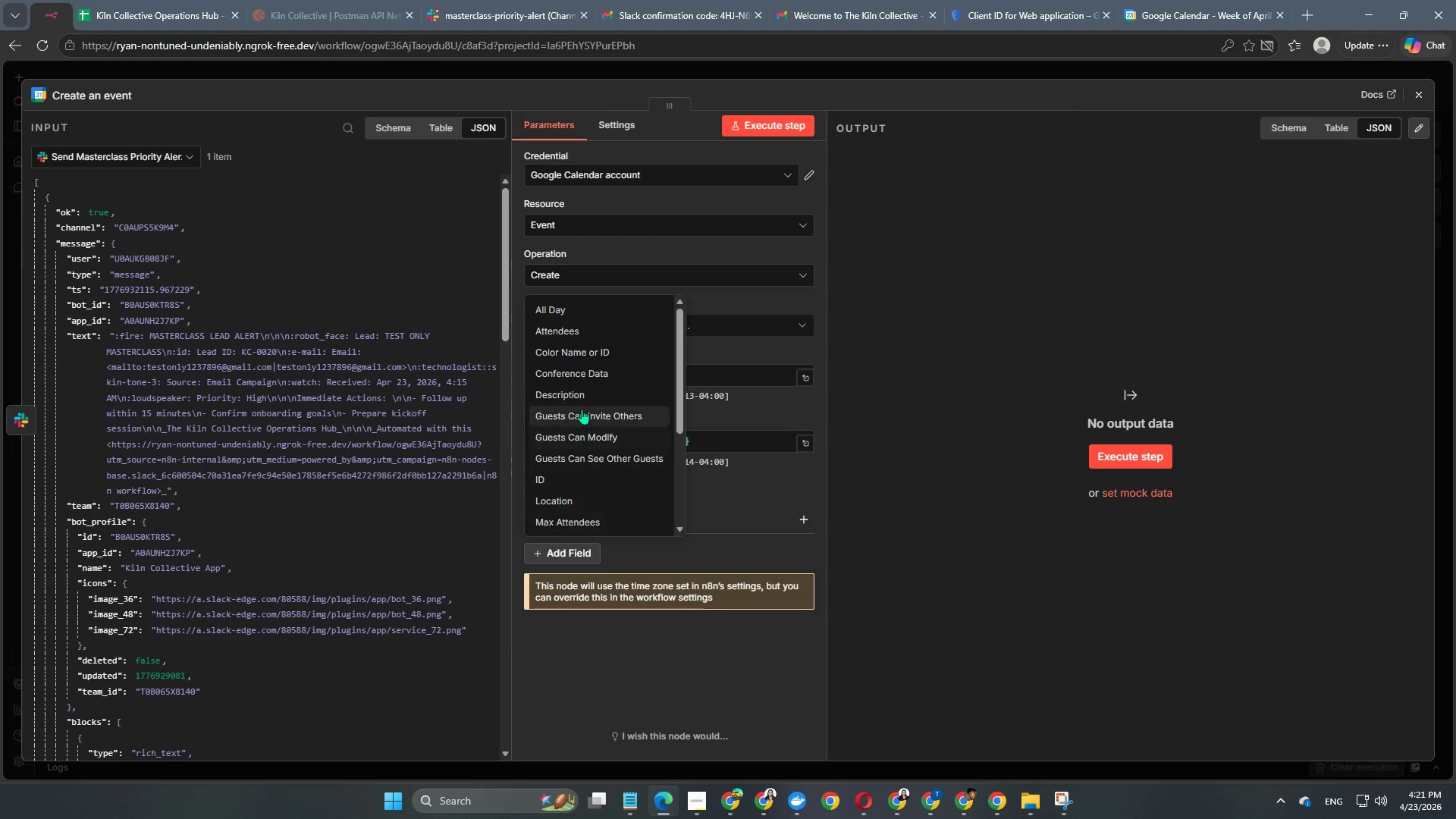 
scroll: coordinate [582, 409], scroll_direction: down, amount: 2.0
 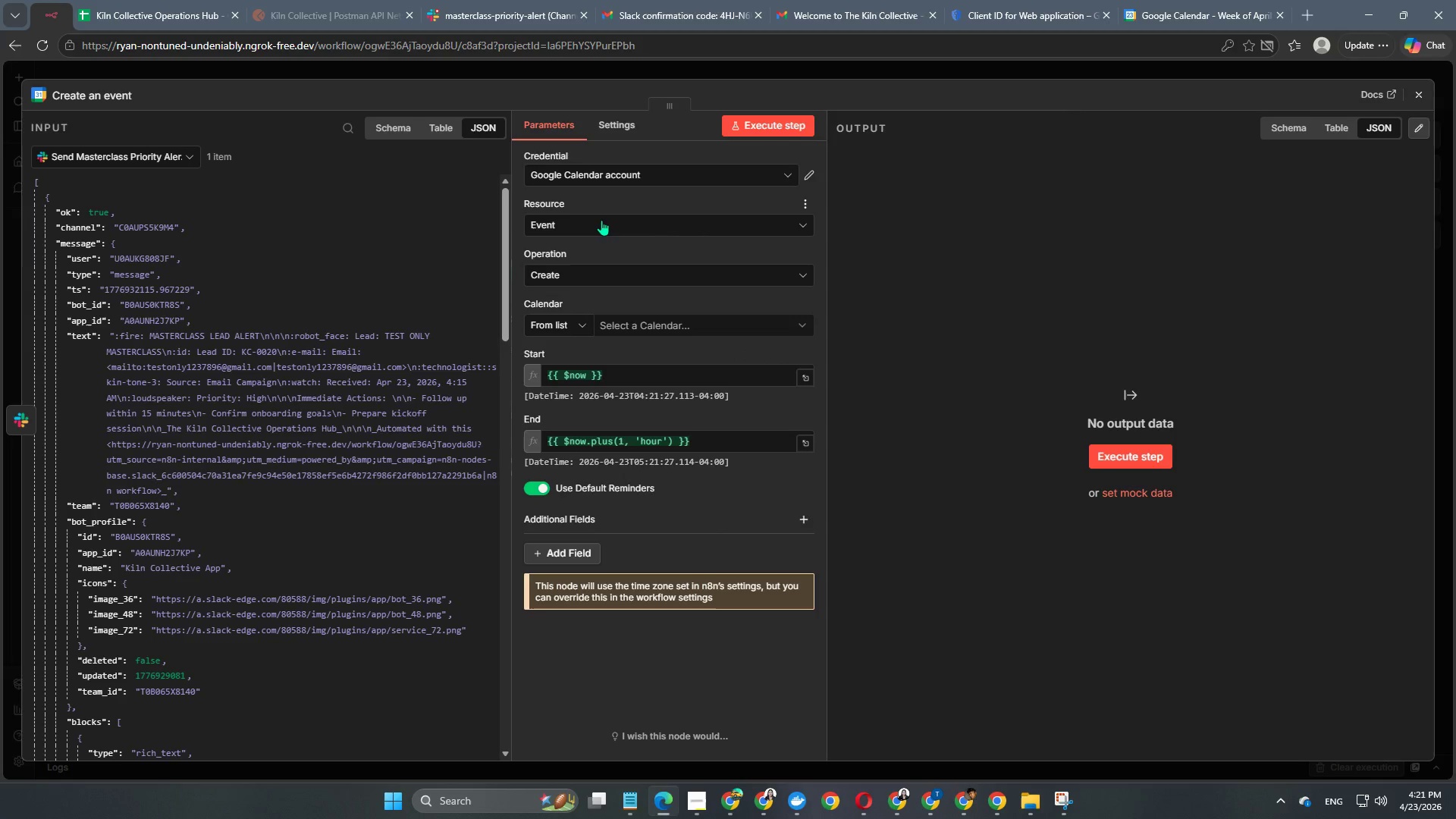 
left_click([607, 323])
 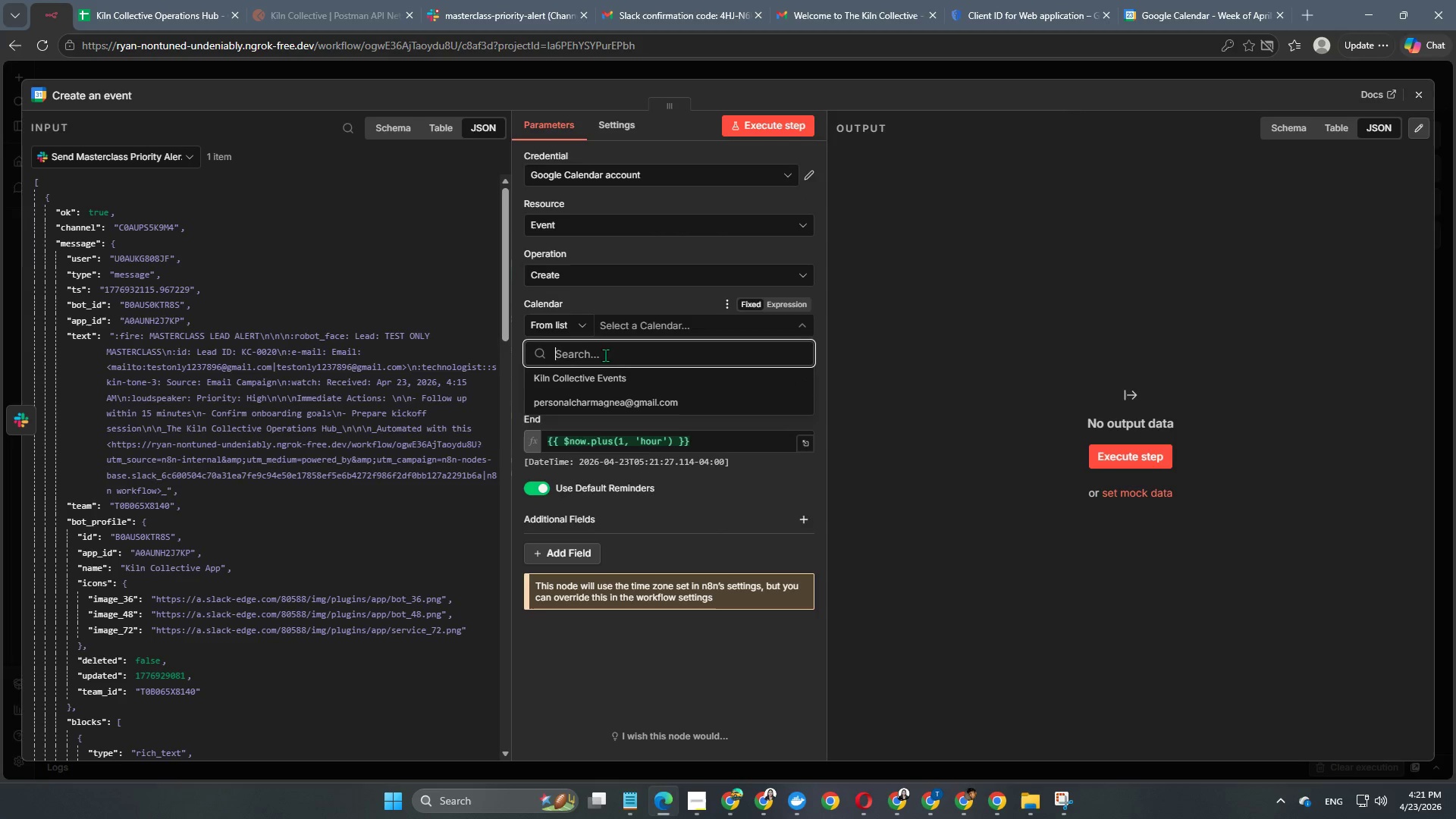 
left_click([603, 378])
 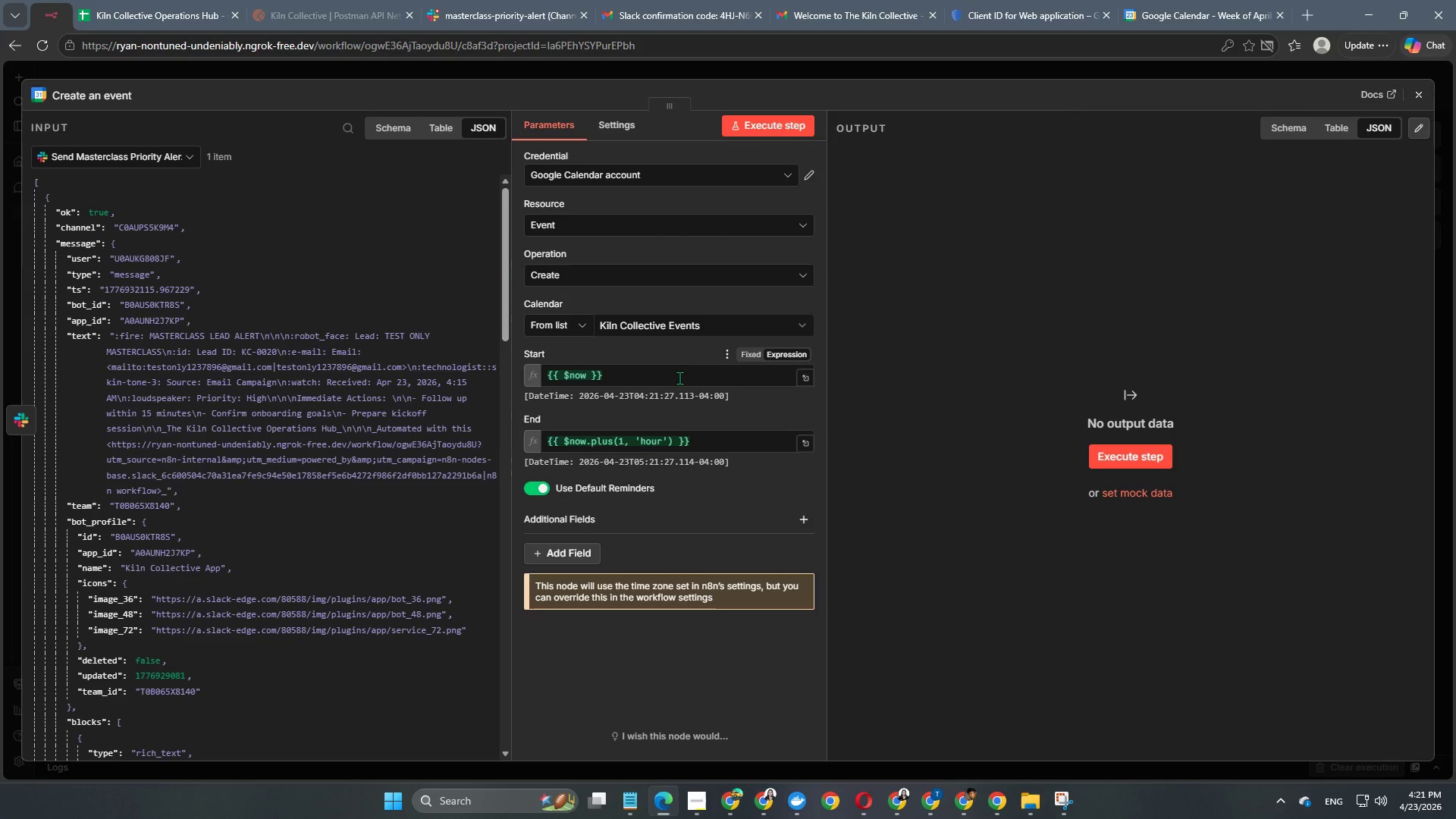 
scroll: coordinate [680, 375], scroll_direction: down, amount: 2.0
 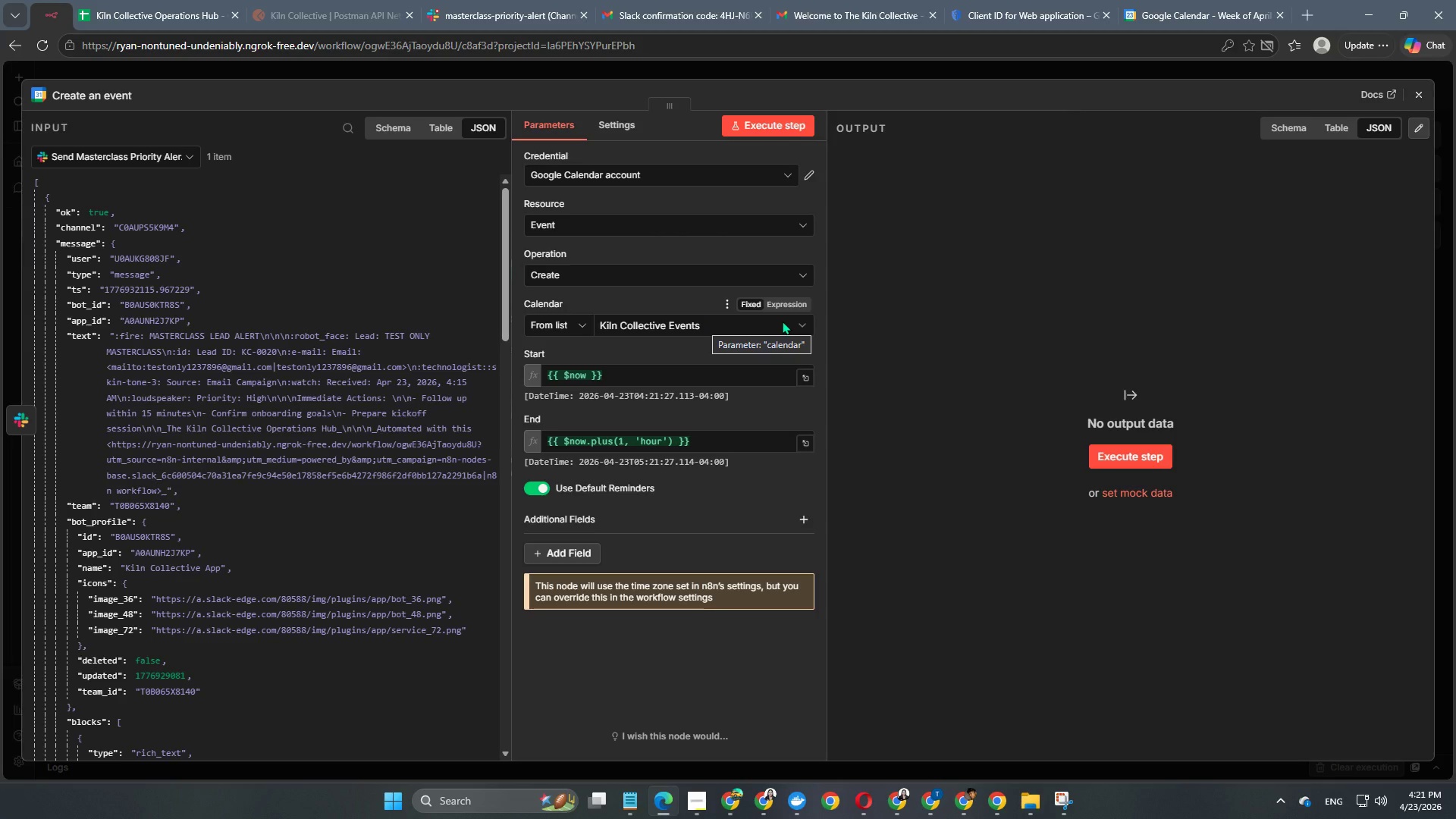 
wait(9.59)
 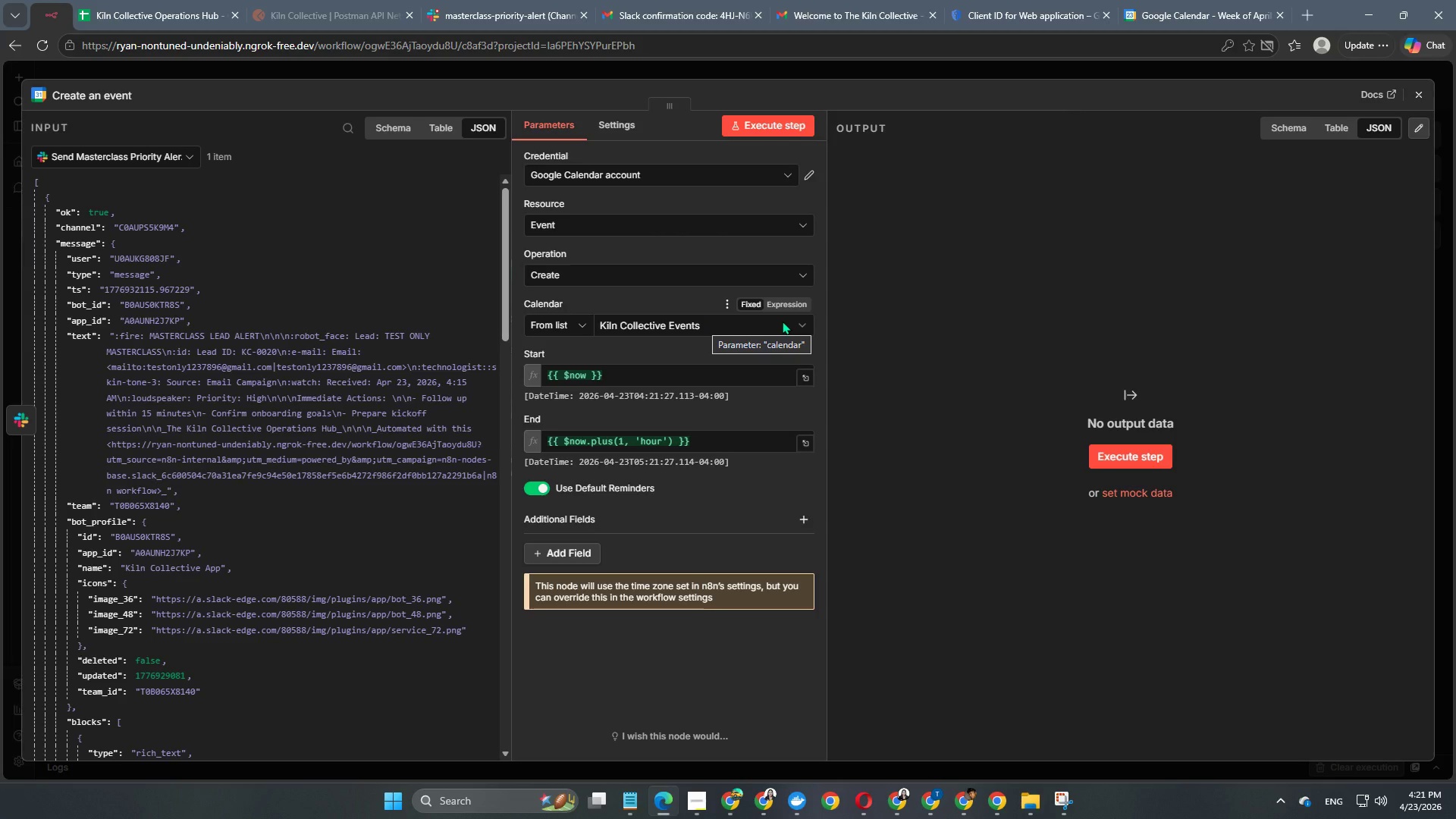 
left_click([100, 89])
 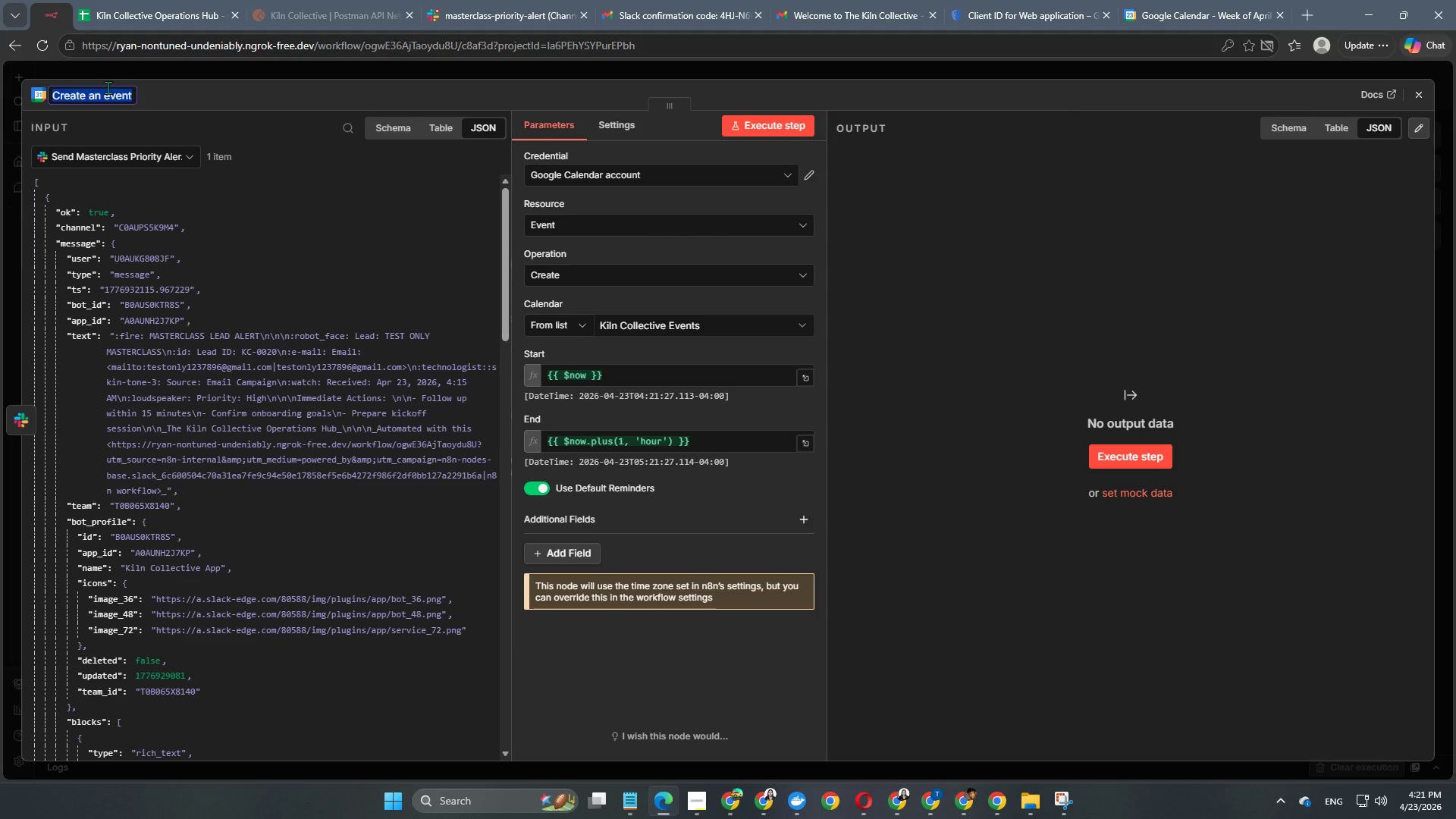 
type(Creta)
key(Backspace)
key(Backspace)
type(ate KickO)
key(Backspace)
type(off Call Invis)
key(Backspace)
type(te)
 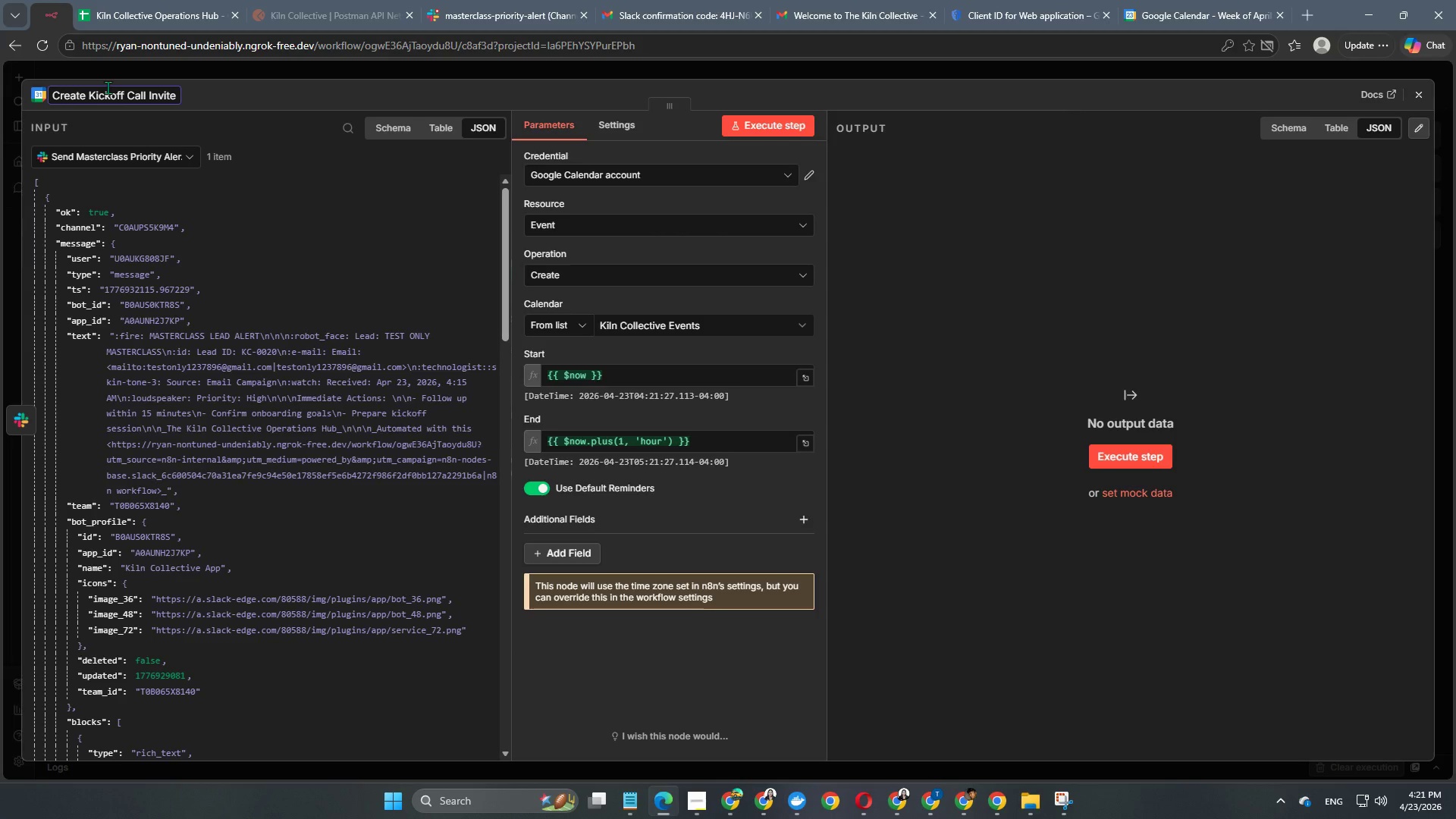 
 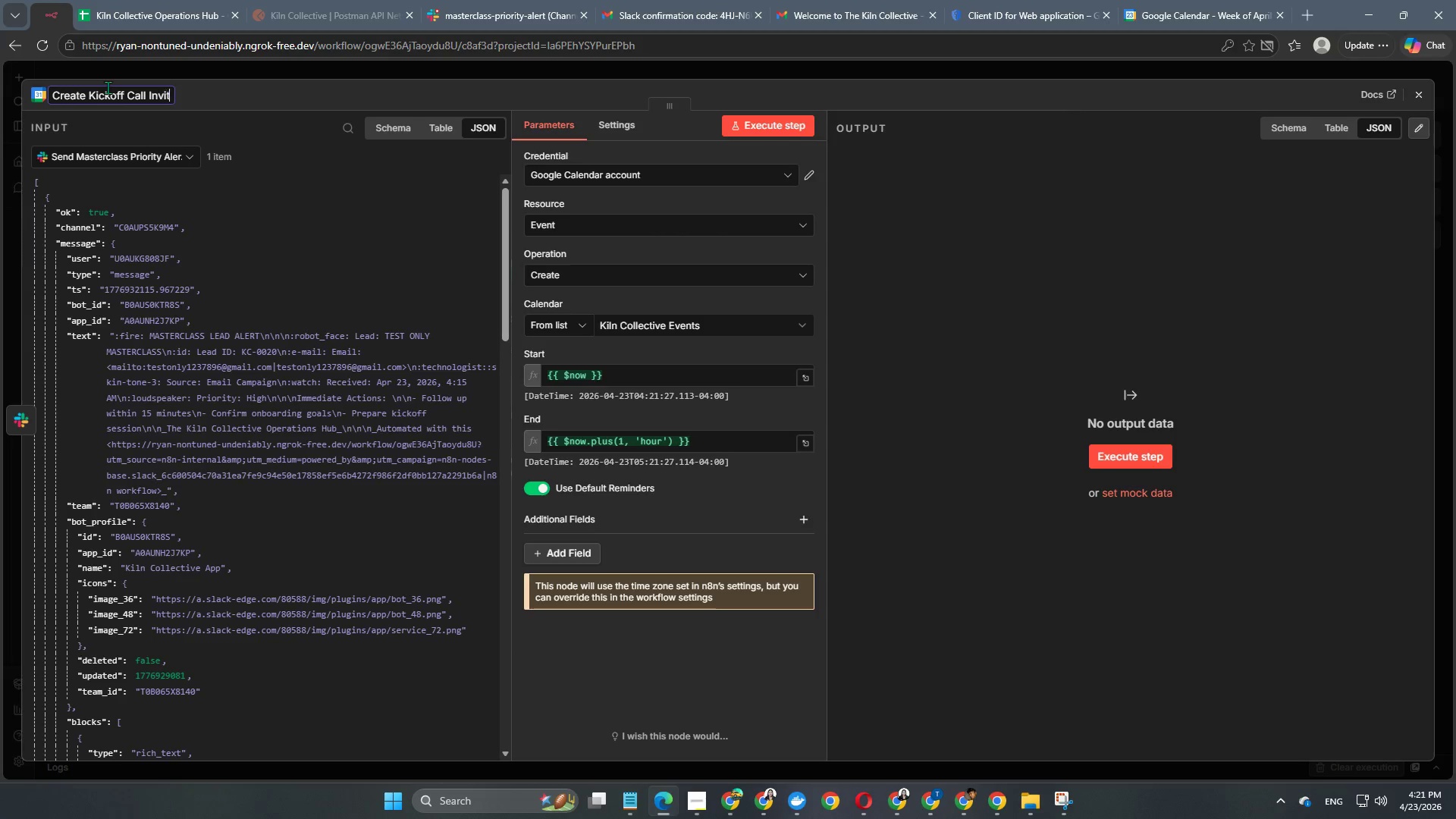 
key(Enter)
 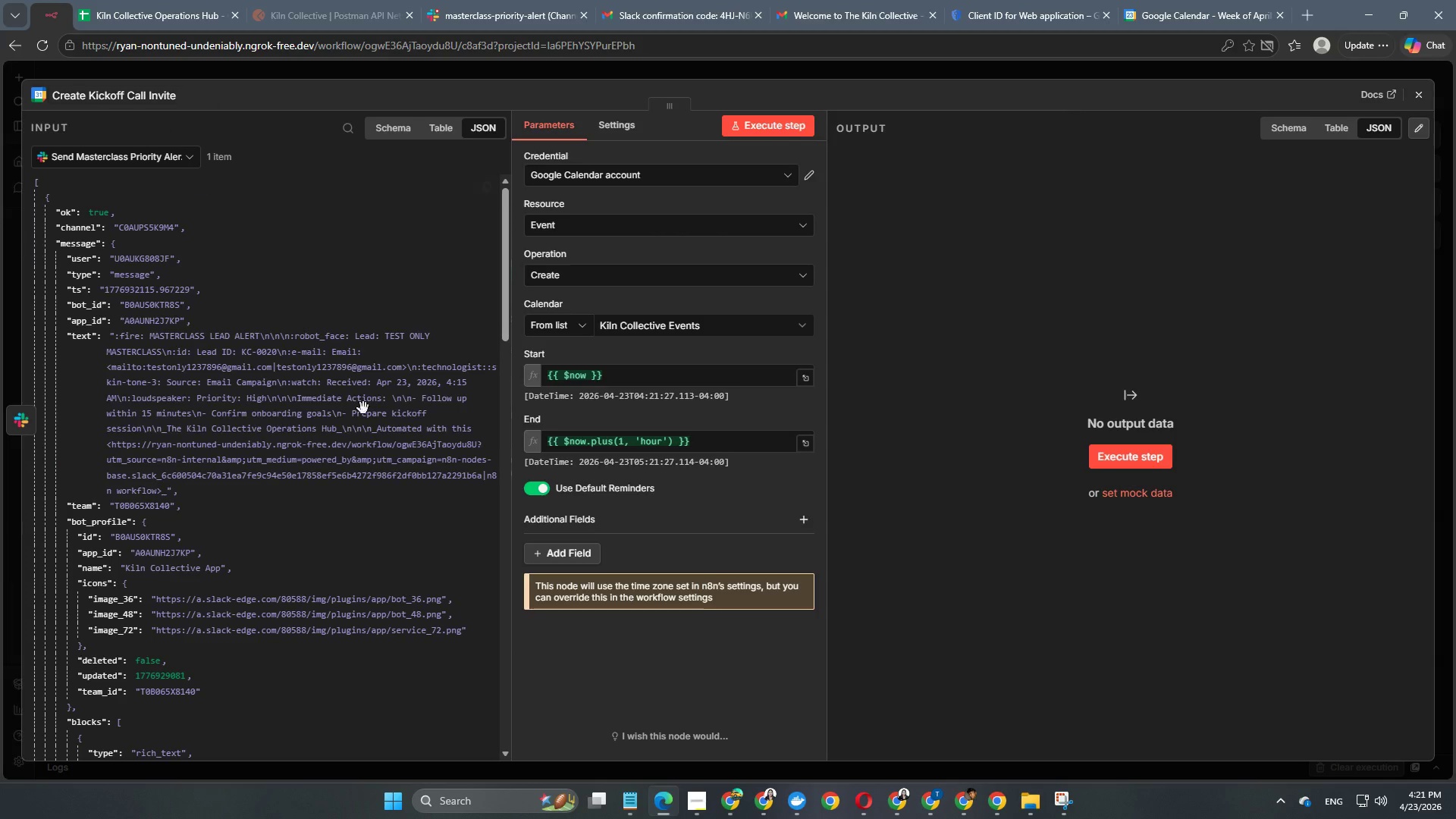 
scroll: coordinate [436, 413], scroll_direction: down, amount: 3.0
 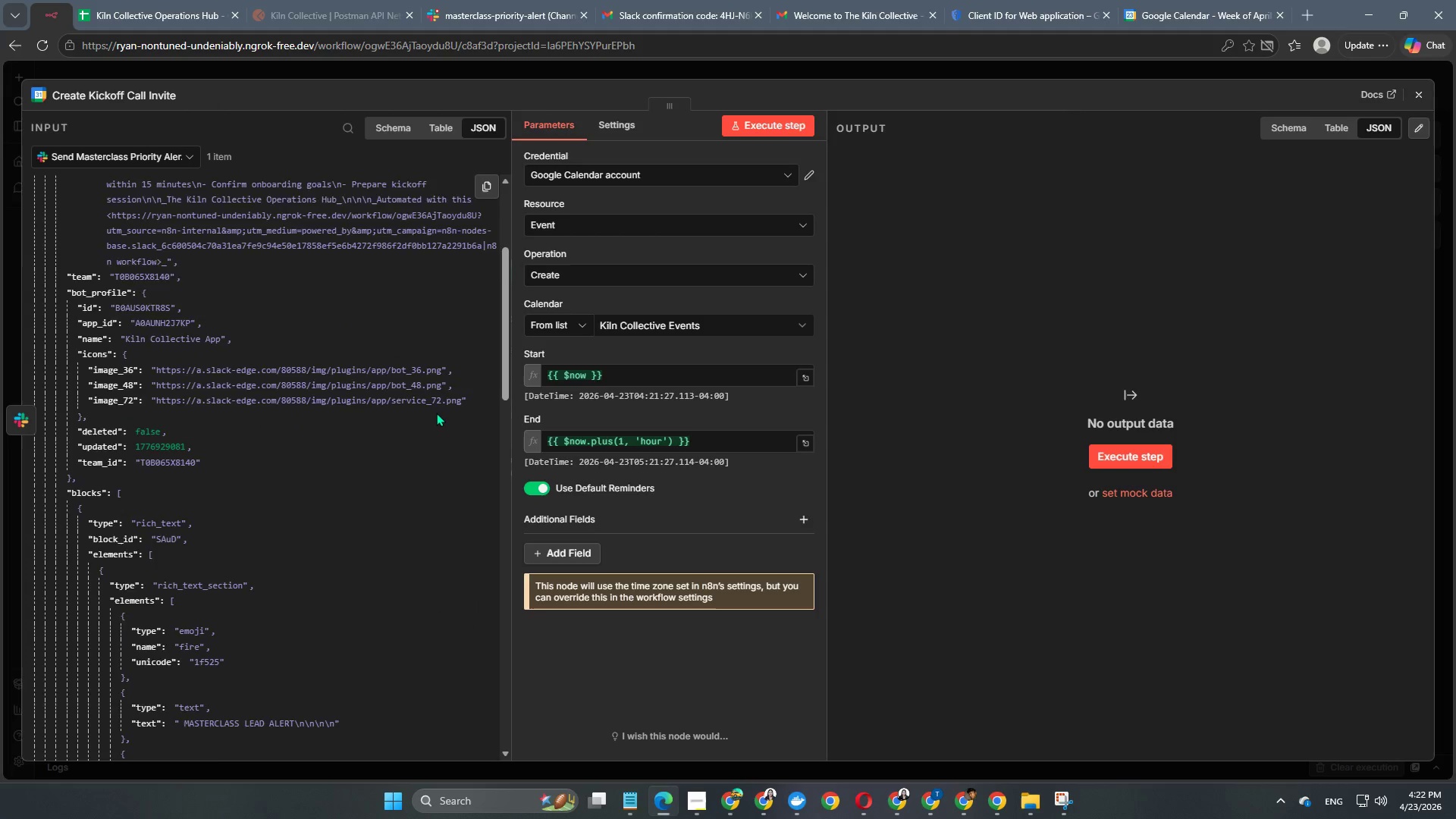 
scroll: coordinate [435, 412], scroll_direction: up, amount: 7.0
 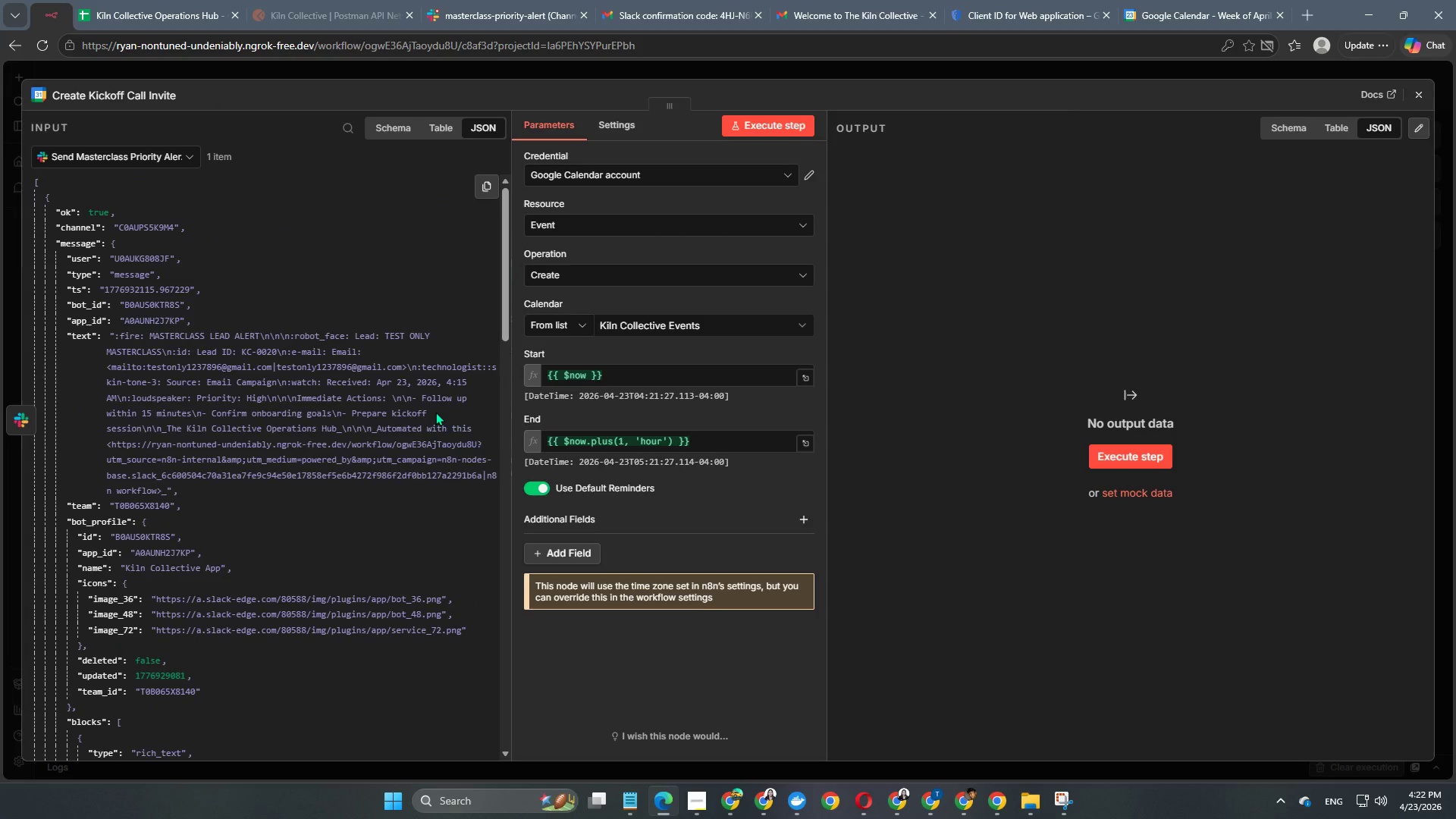 
scroll: coordinate [435, 412], scroll_direction: down, amount: 1.0
 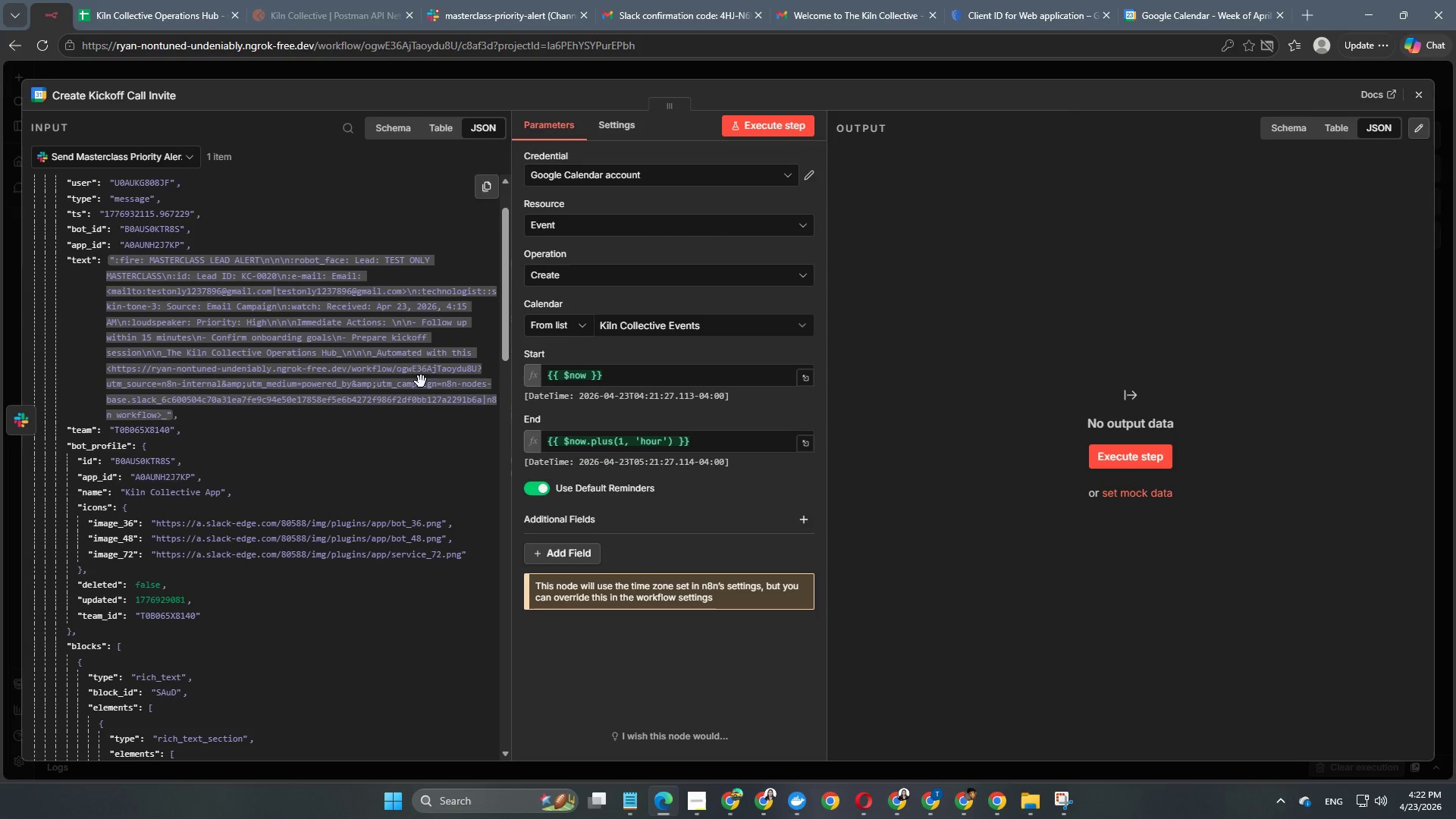 
wait(5.23)
 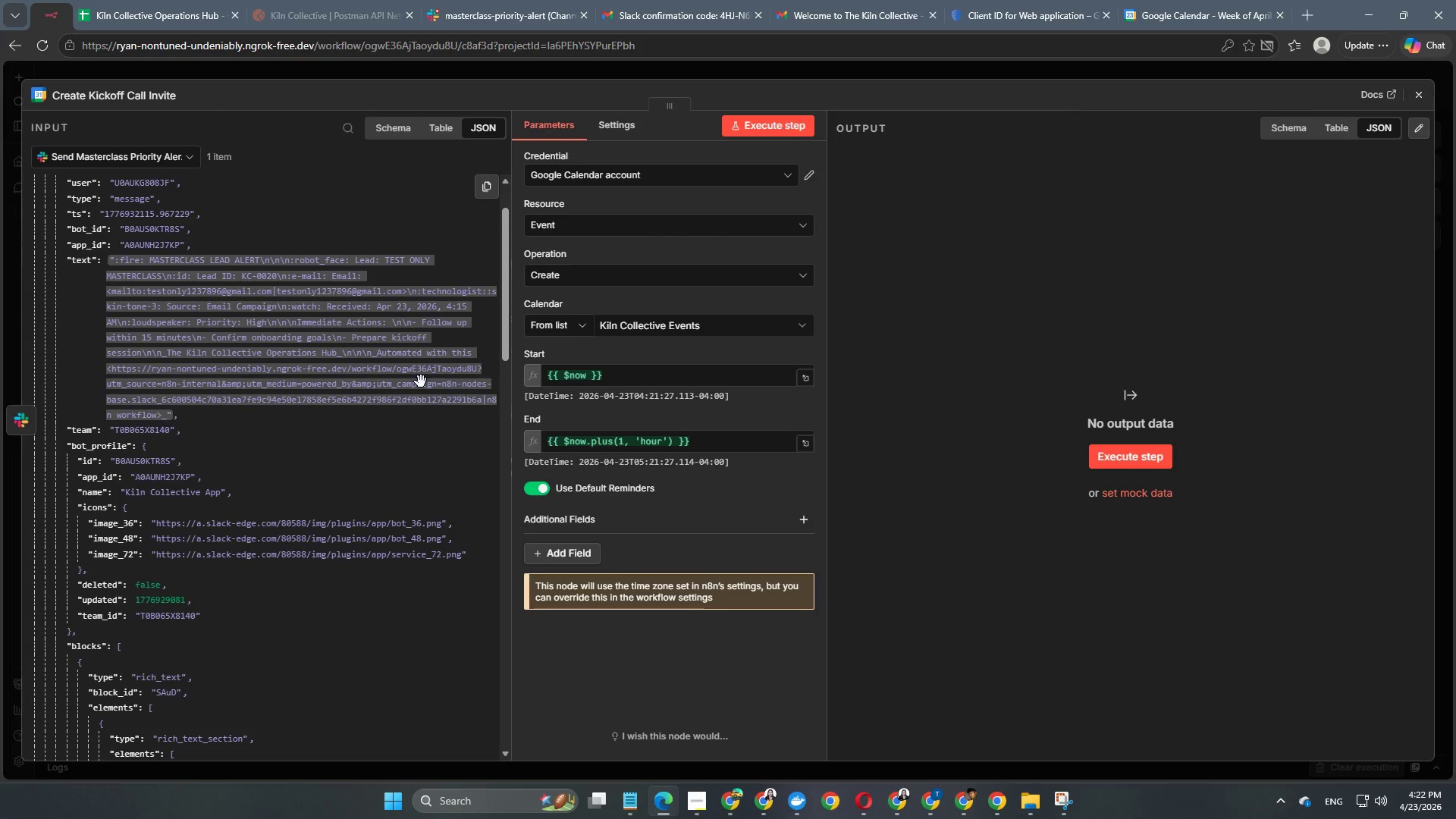 
left_click([626, 378])
 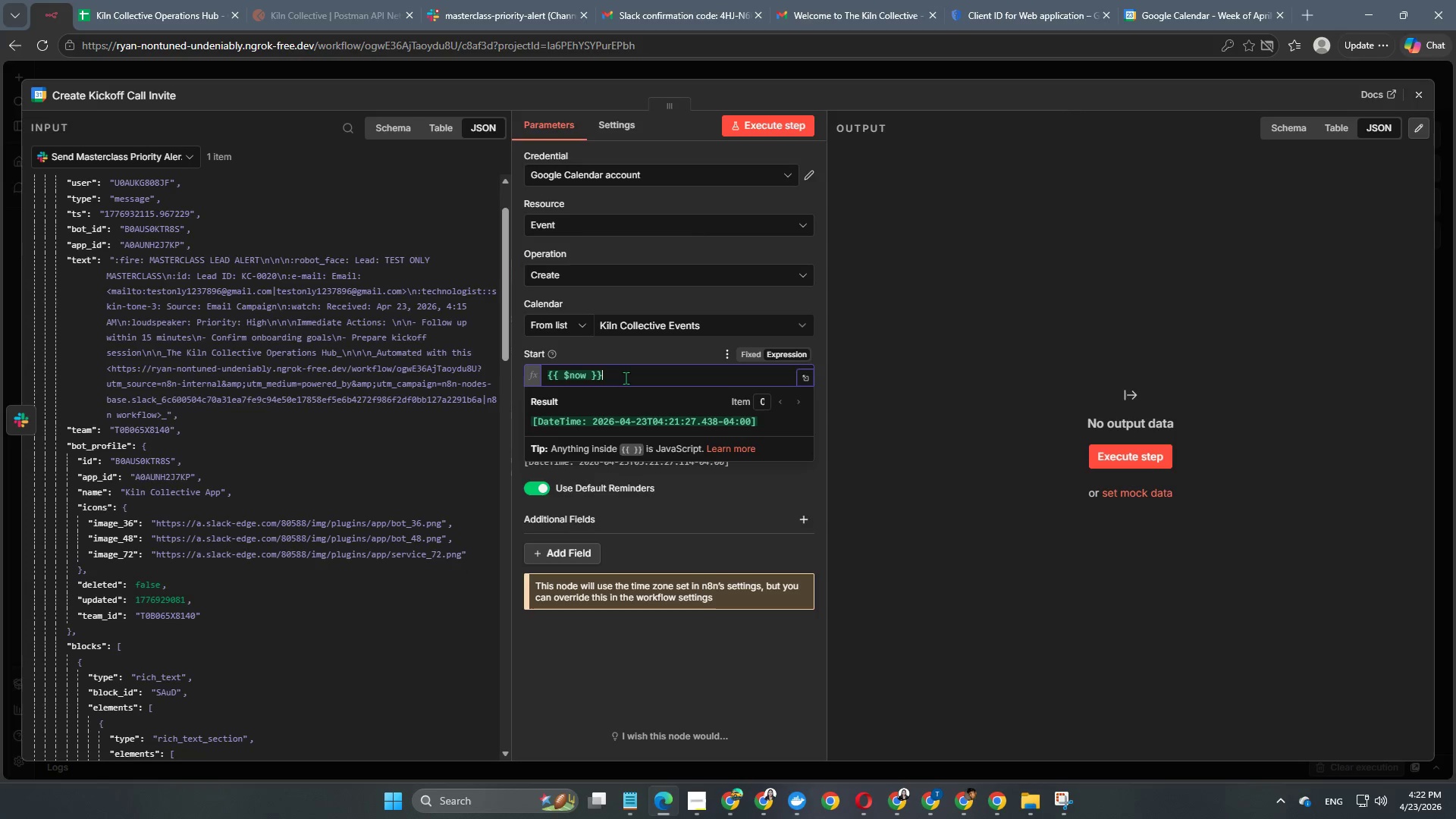 
left_click_drag(start_coordinate=[626, 378], to_coordinate=[475, 363])
 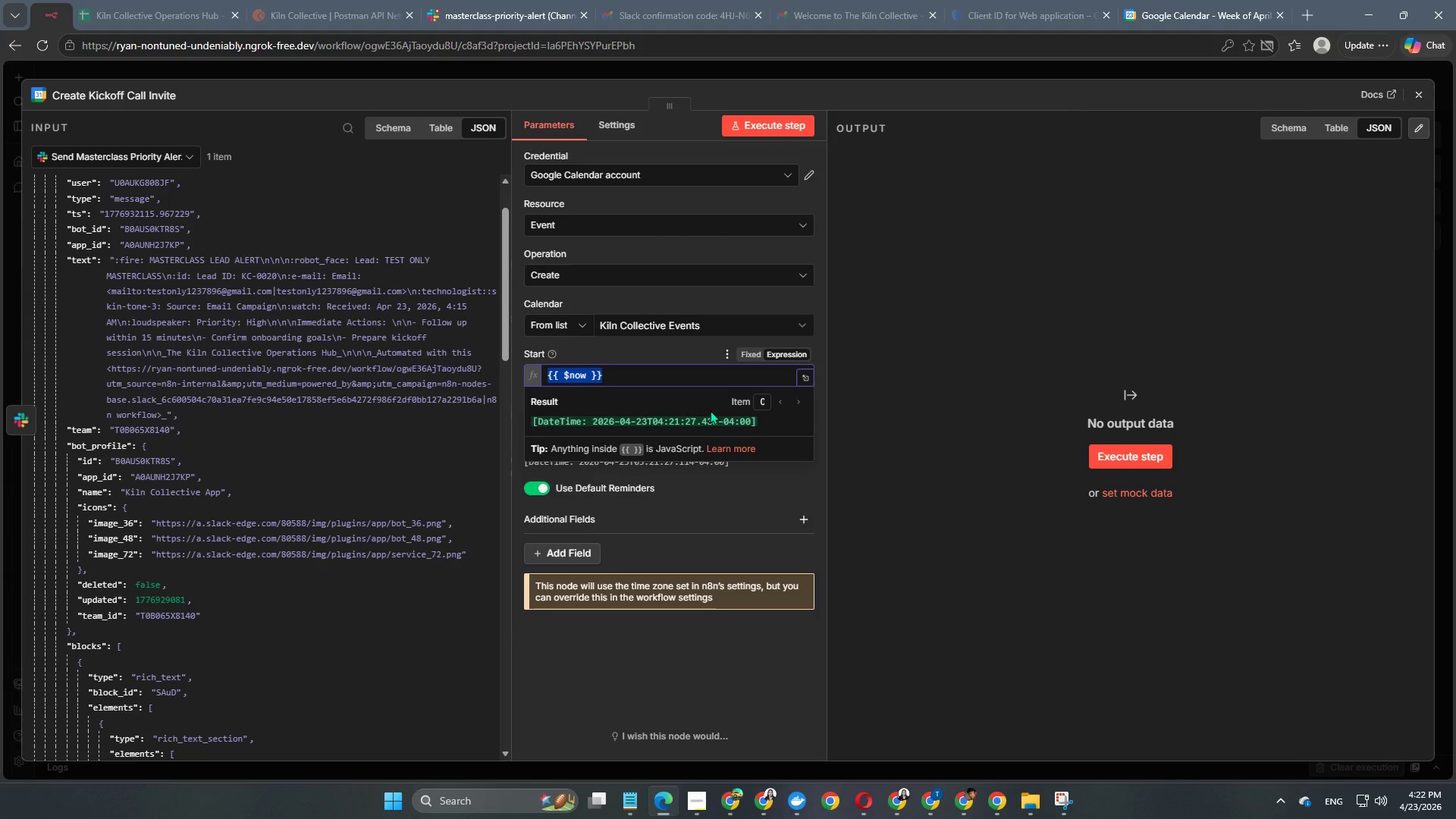 
key(Backspace)
 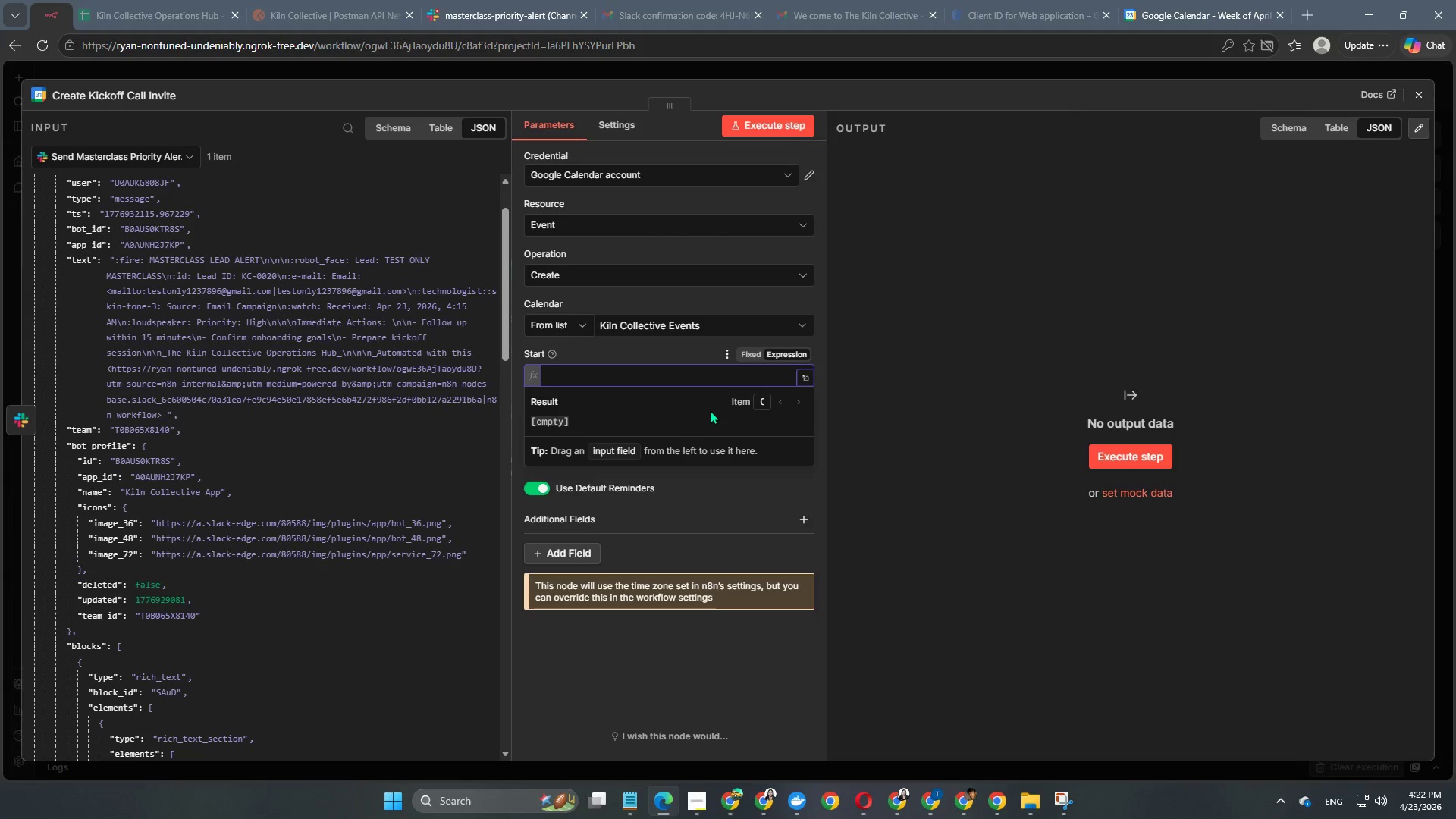 
wait(6.44)
 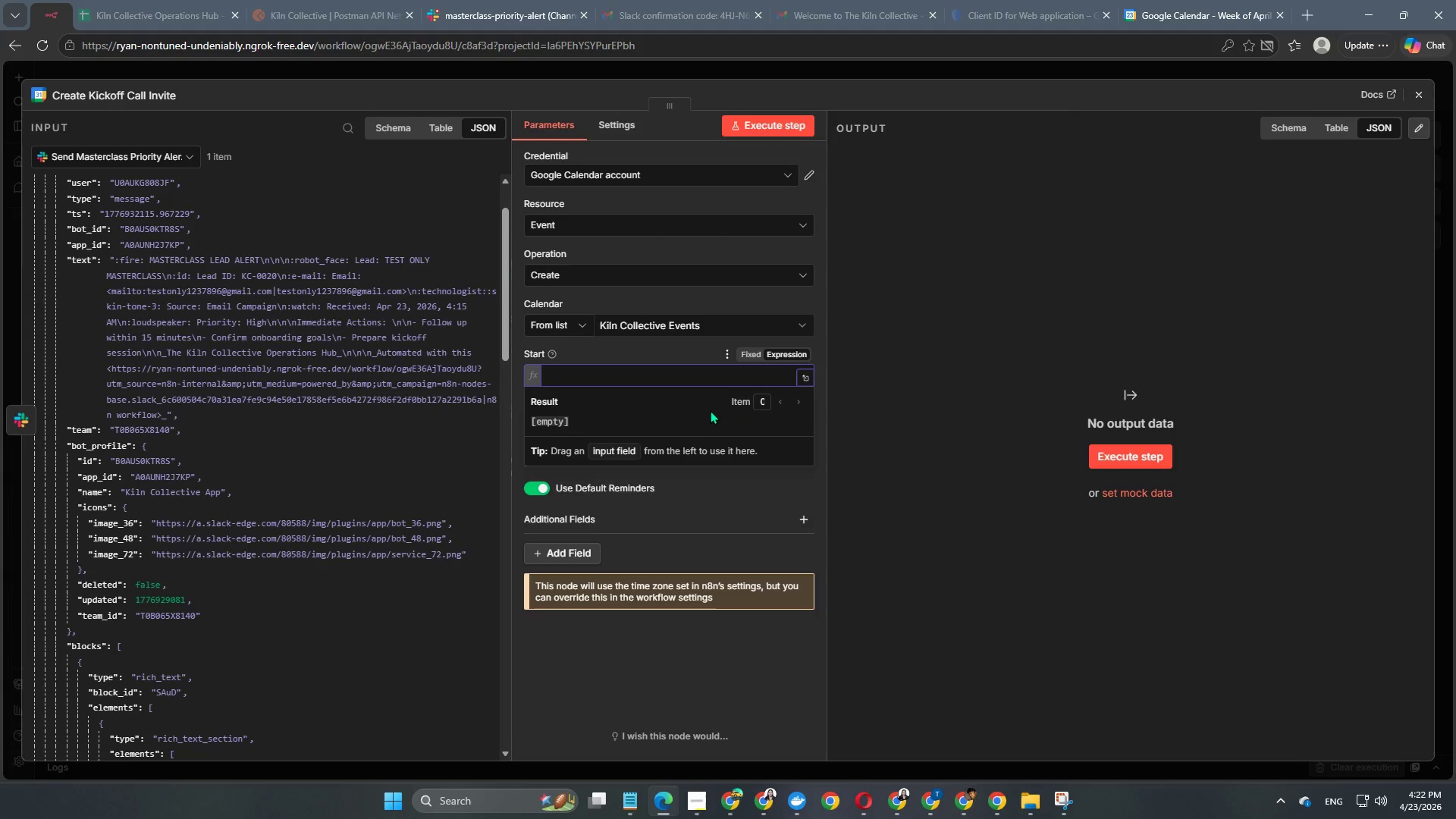 
left_click([800, 378])
 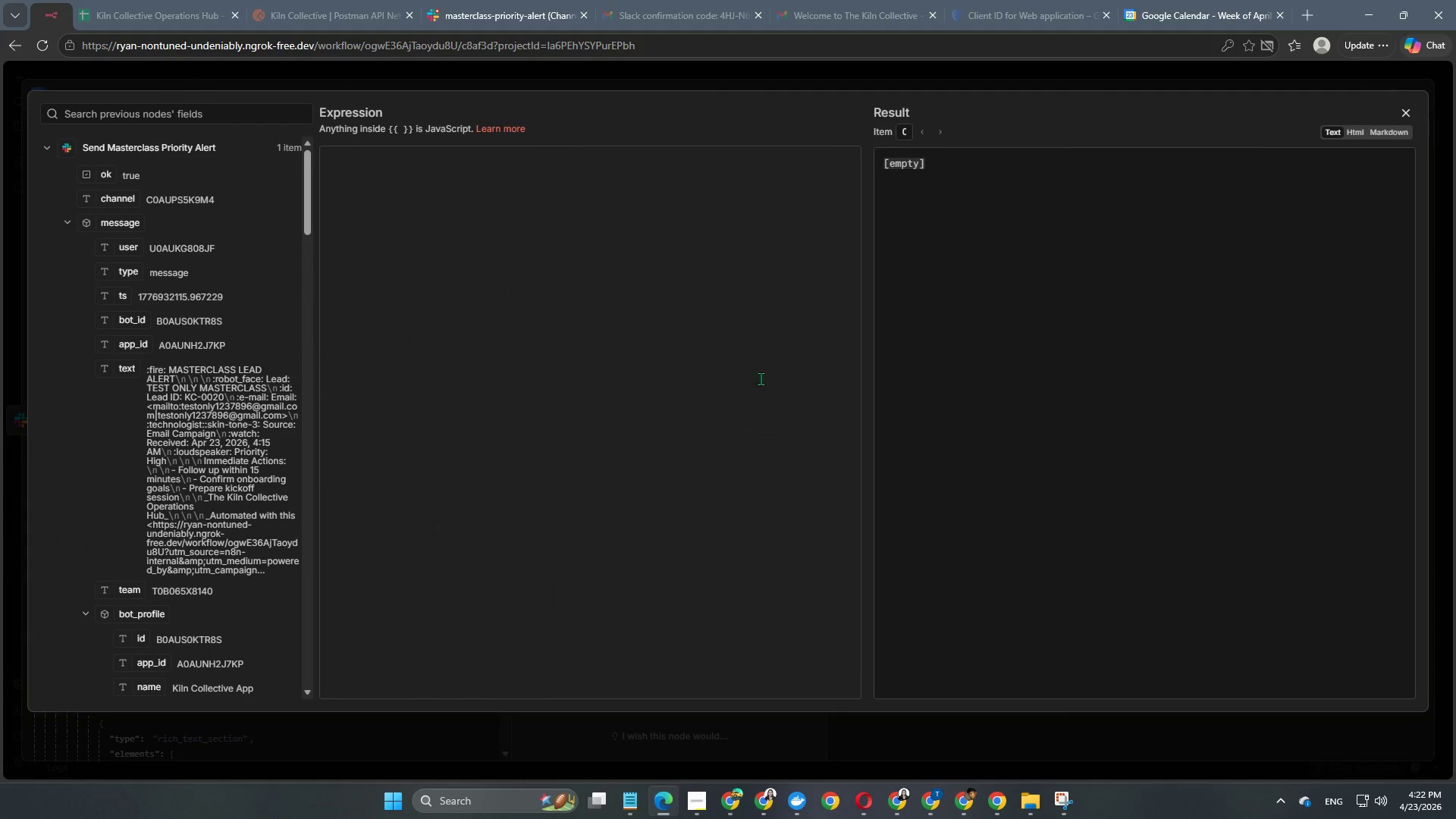 
left_click([438, 177])
 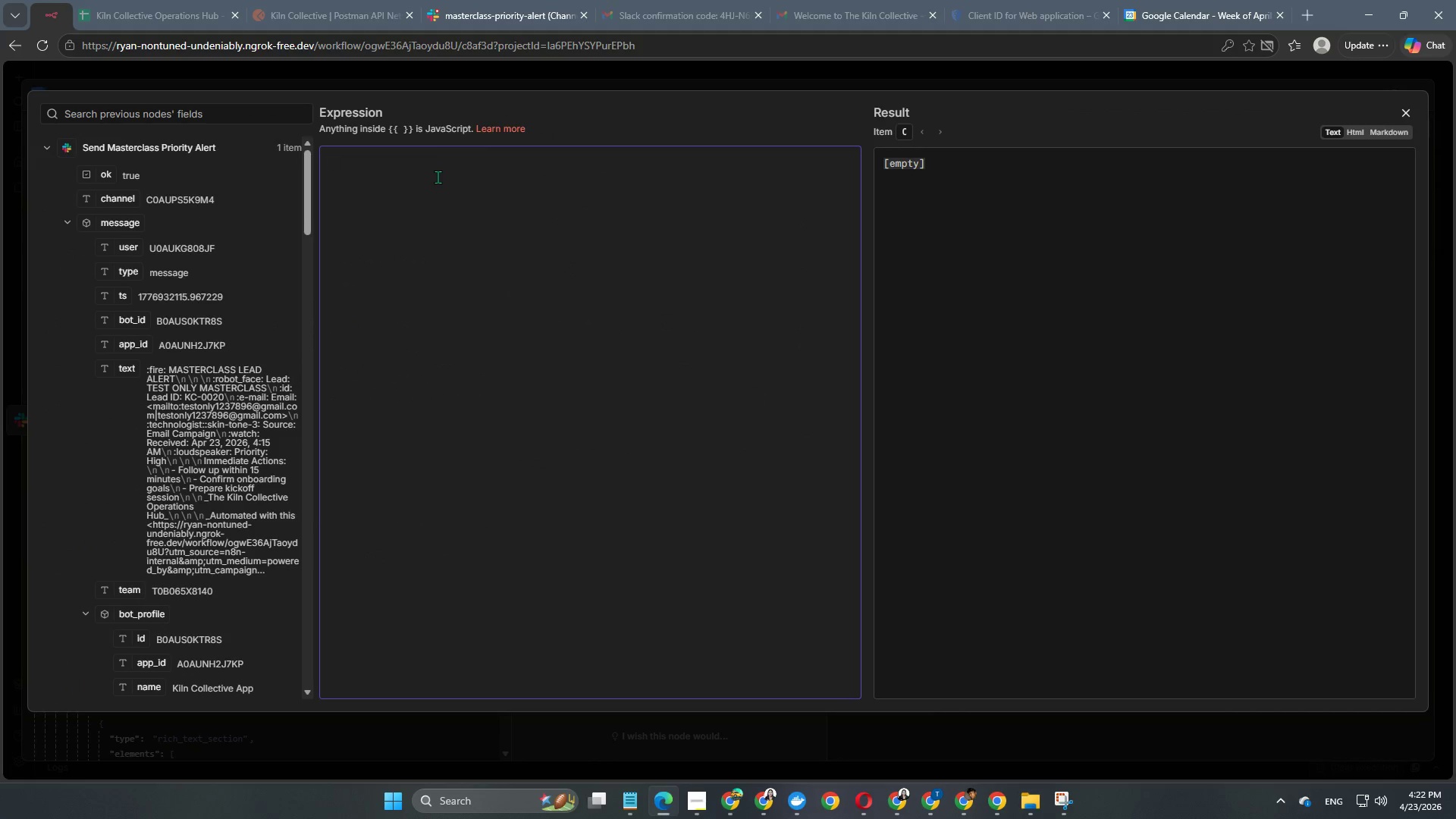 
key(Shift+BracketLeft)
 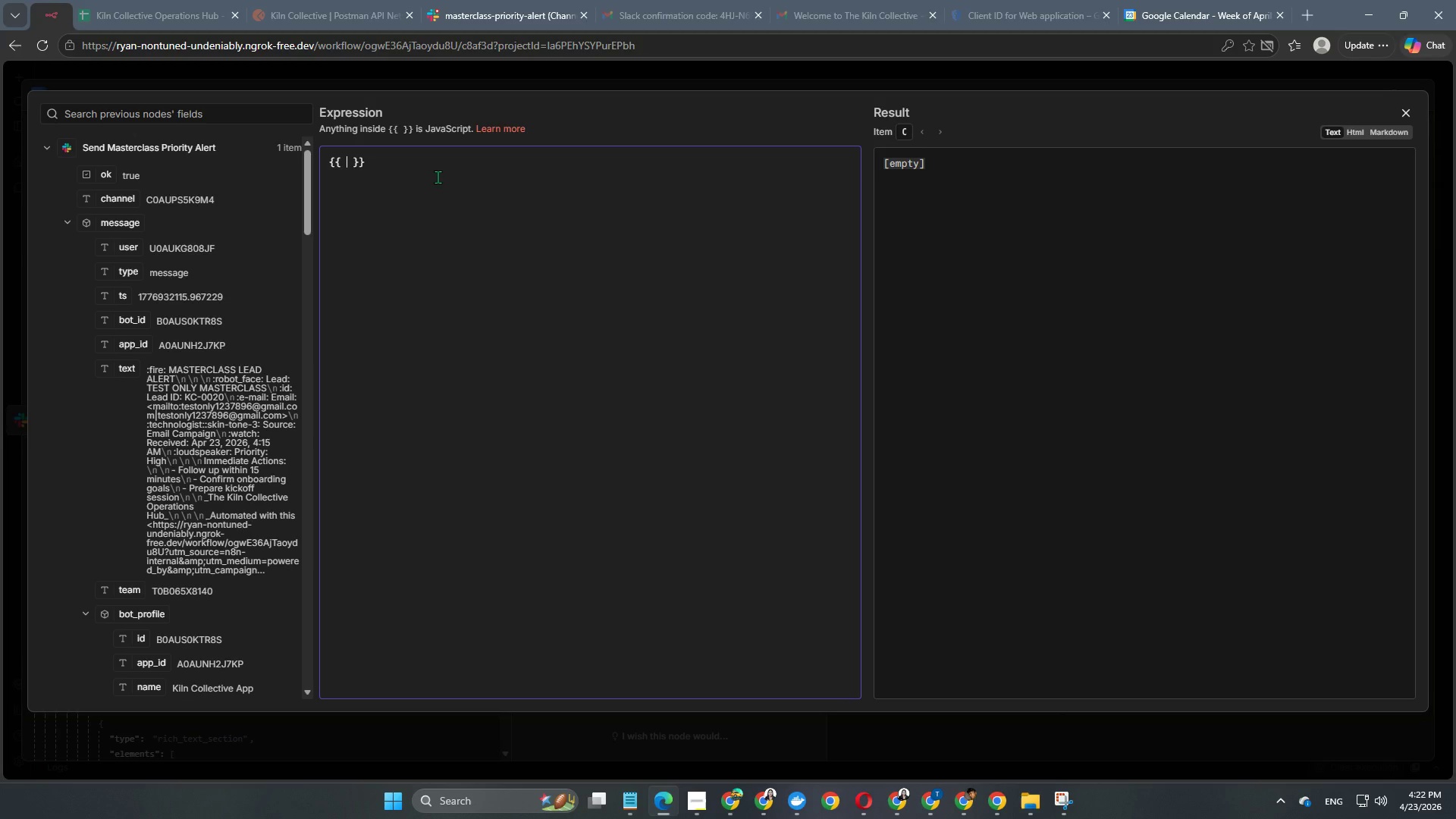 
key(Shift+BracketLeft)
 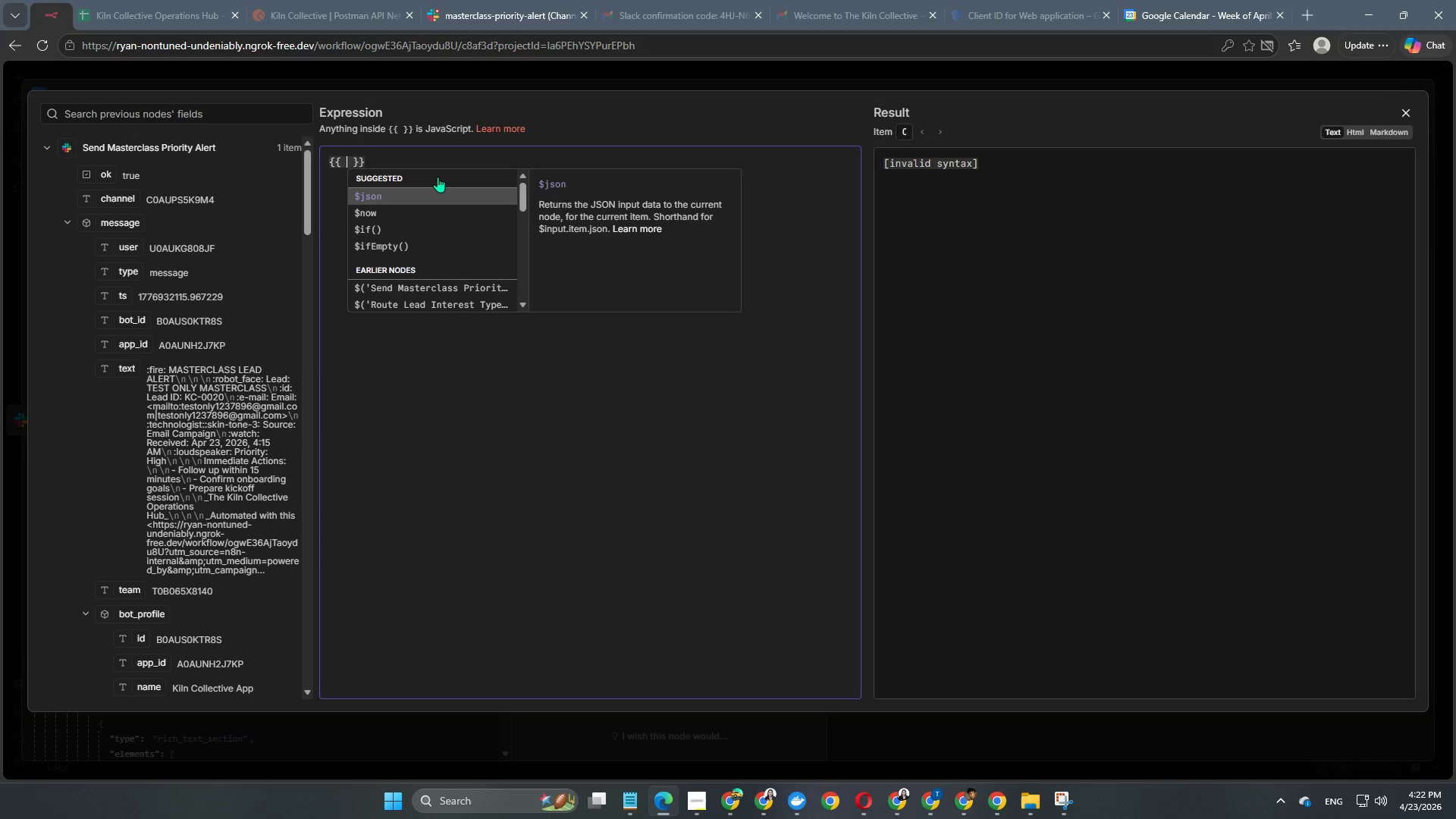 
type($now.plus)
 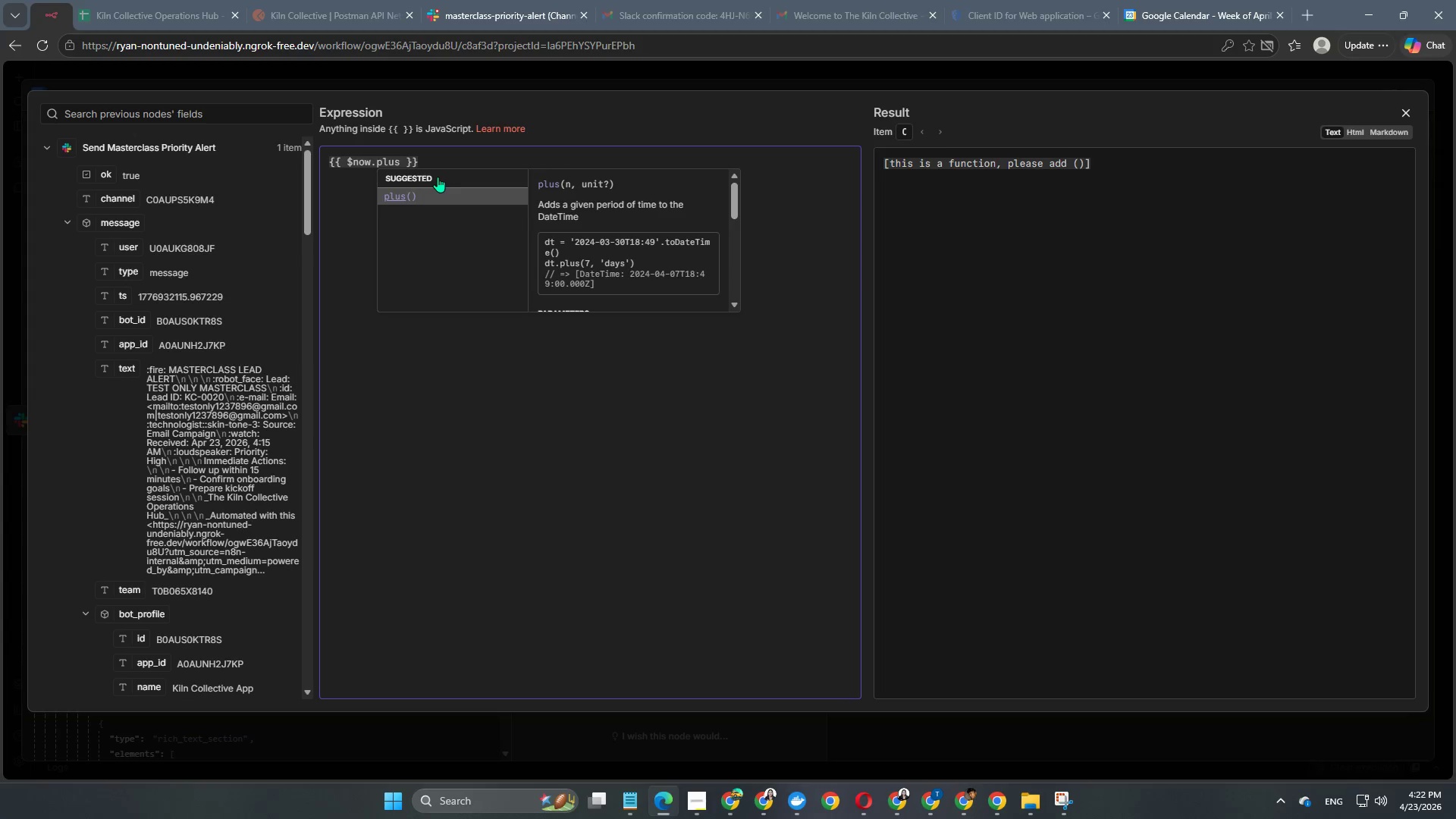 
type(({days:1)
 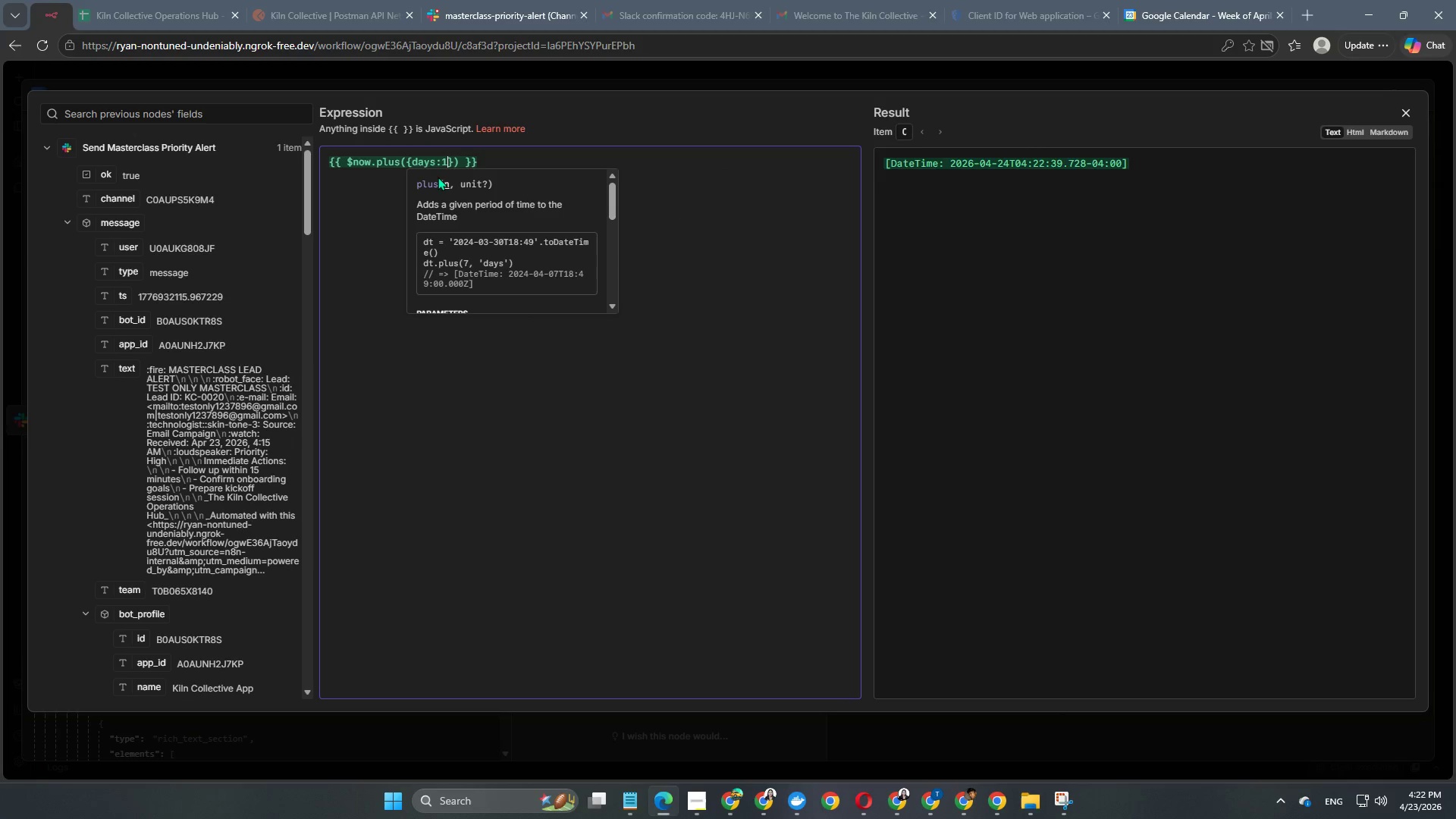 
key(ArrowRight)
 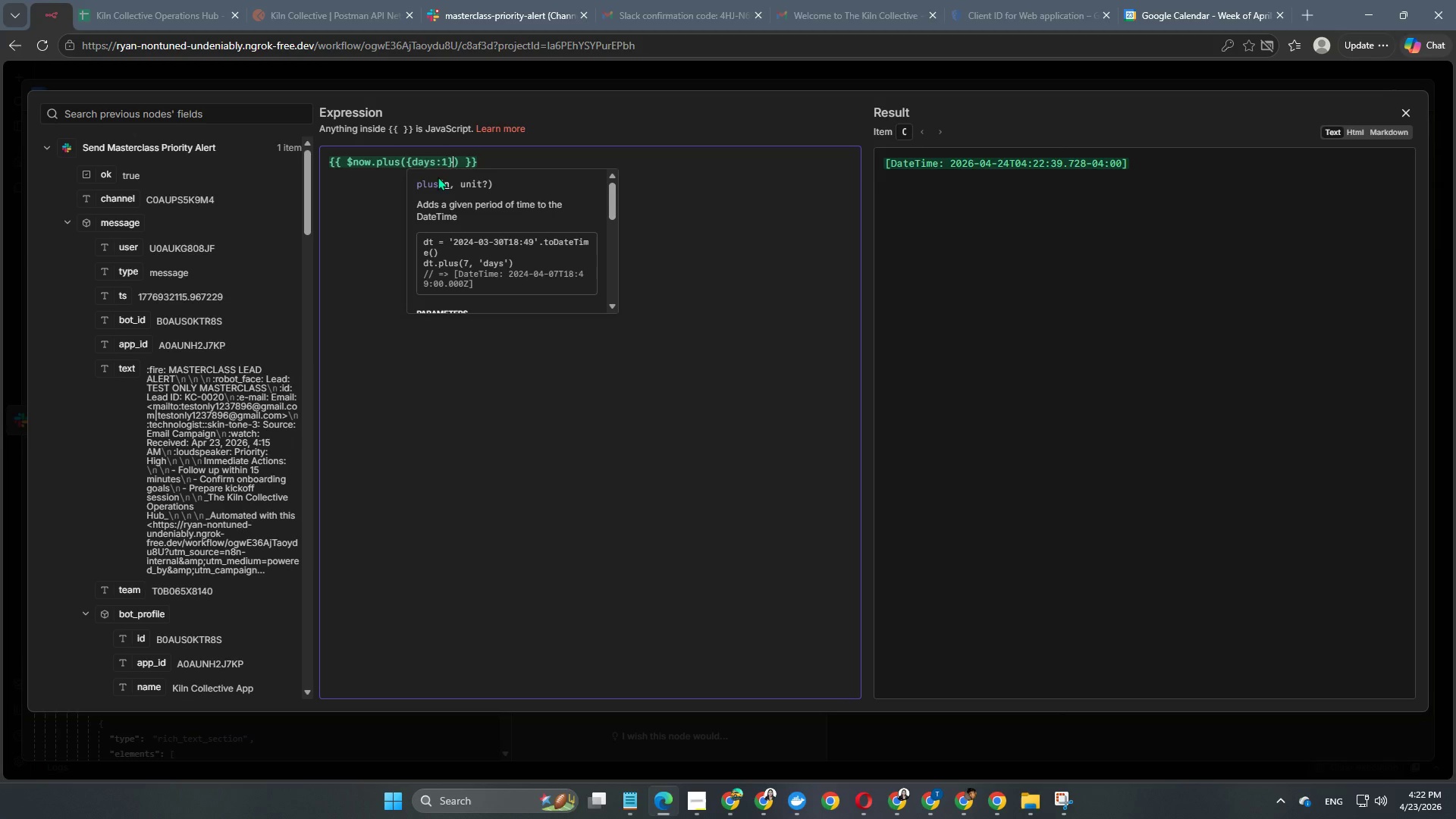 
key(ArrowRight)
 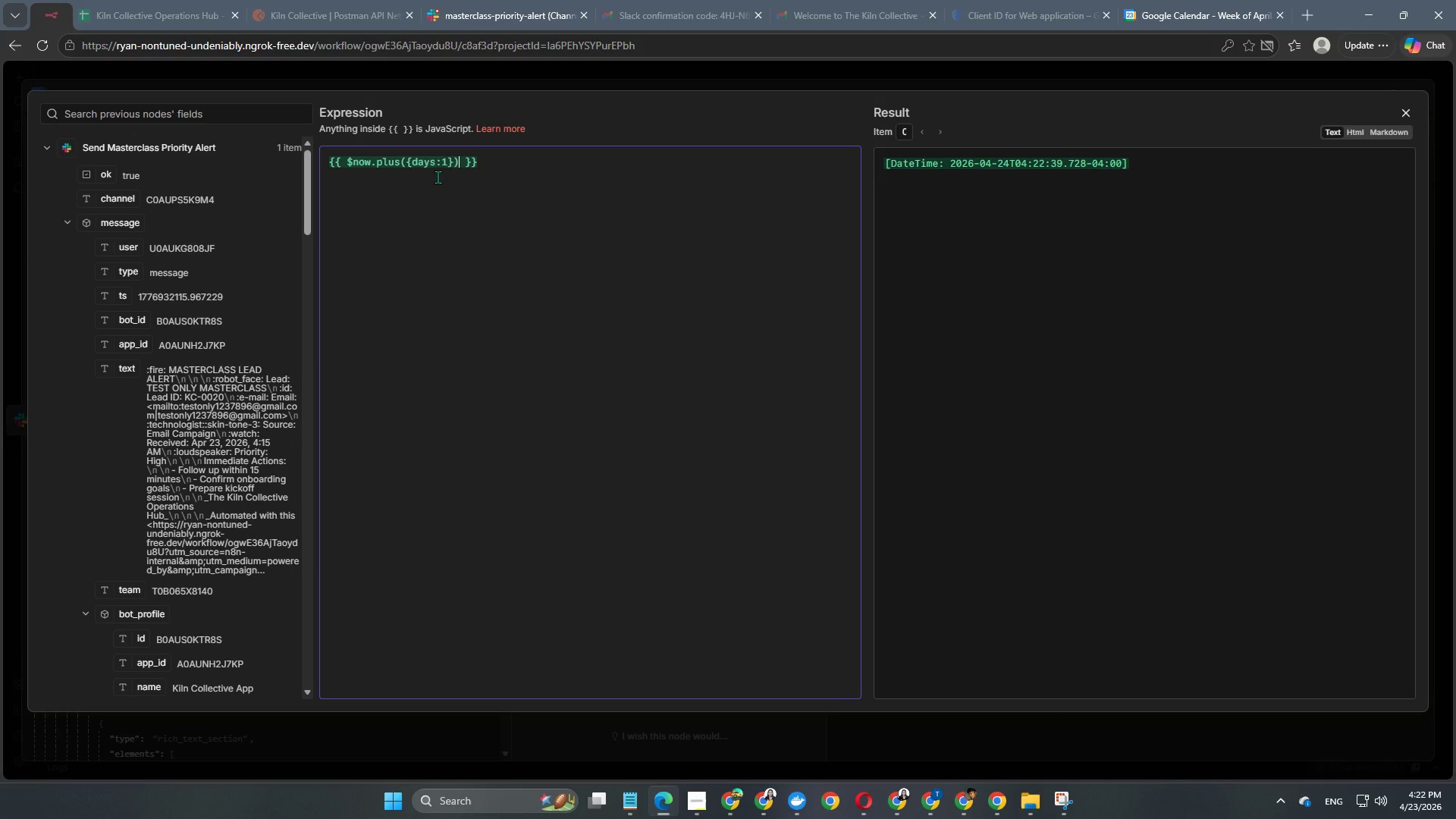 
type(.set({hour:10,minute:0)
 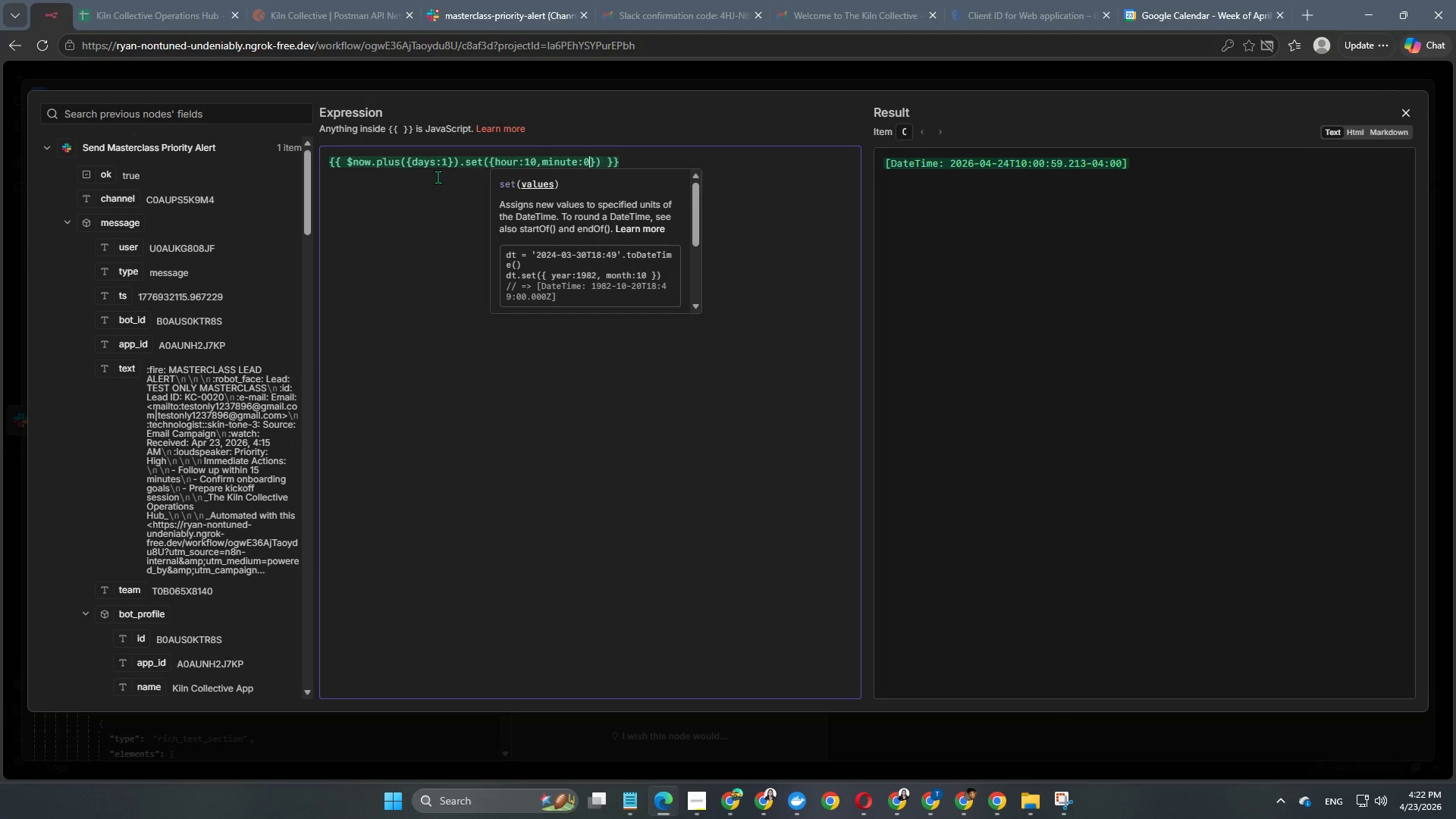 
key(ArrowRight)
 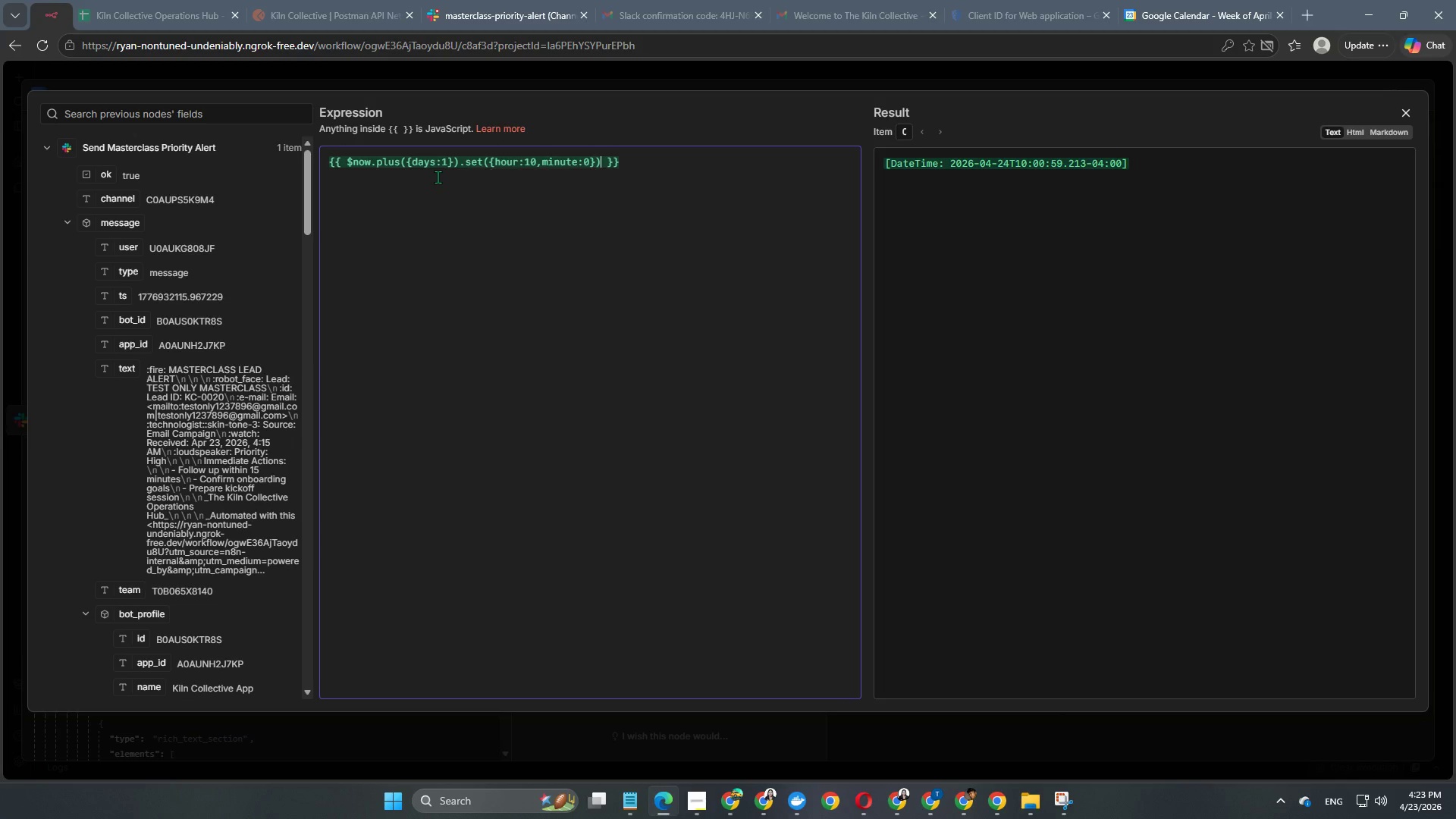 
key(ArrowRight)
 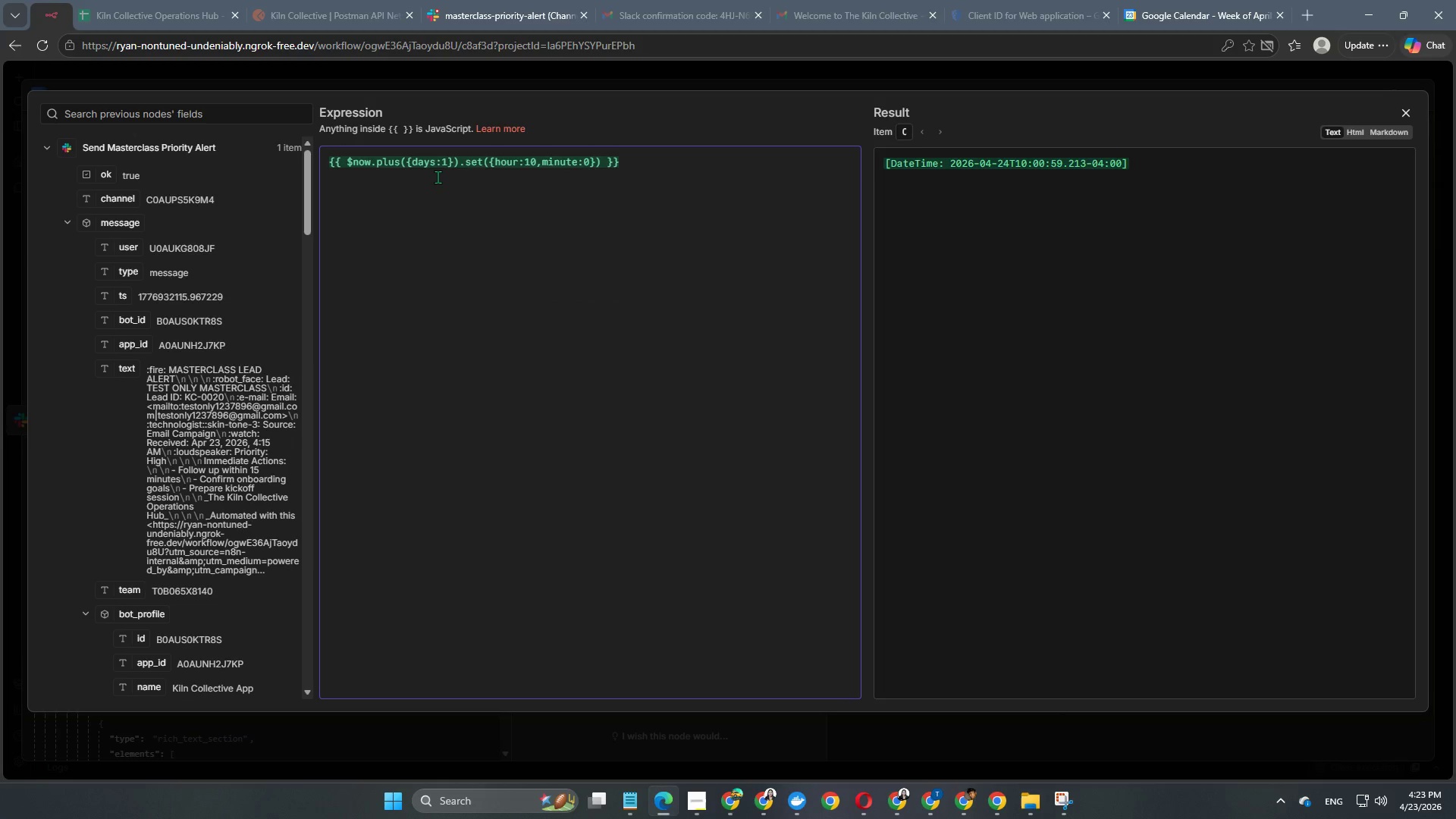 
type(.toISO()
 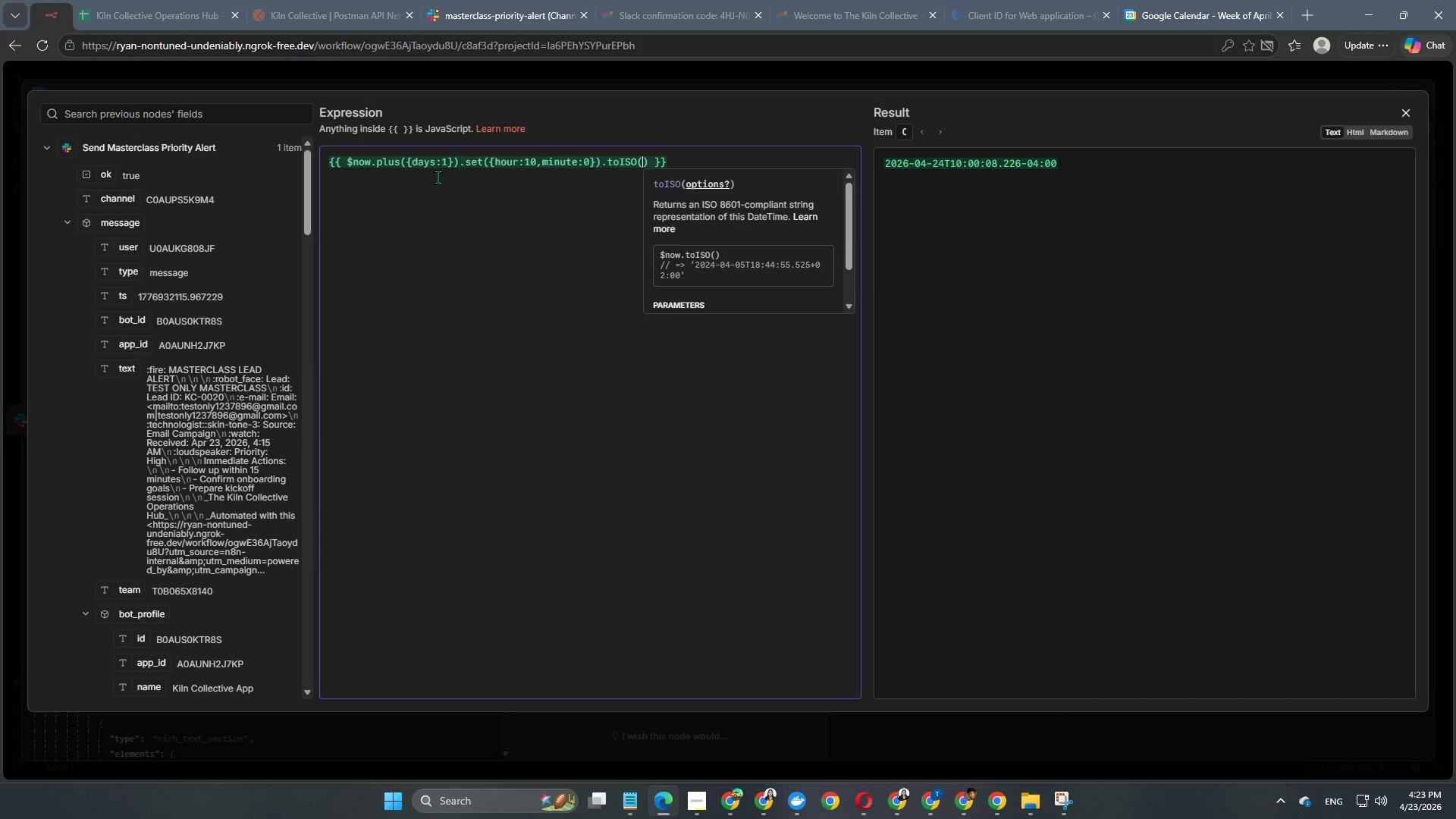 
wait(14.59)
 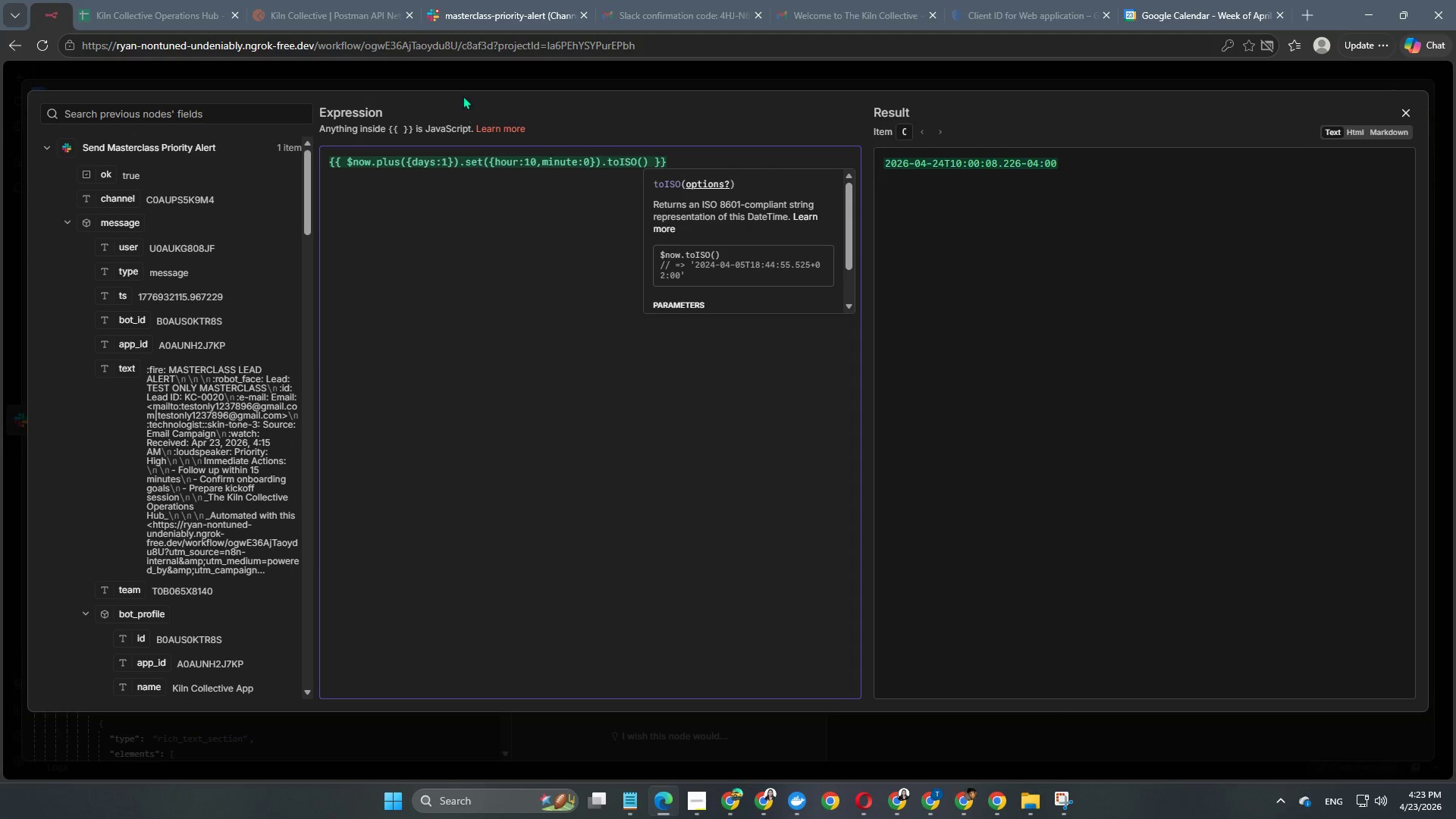 
left_click([484, 74])
 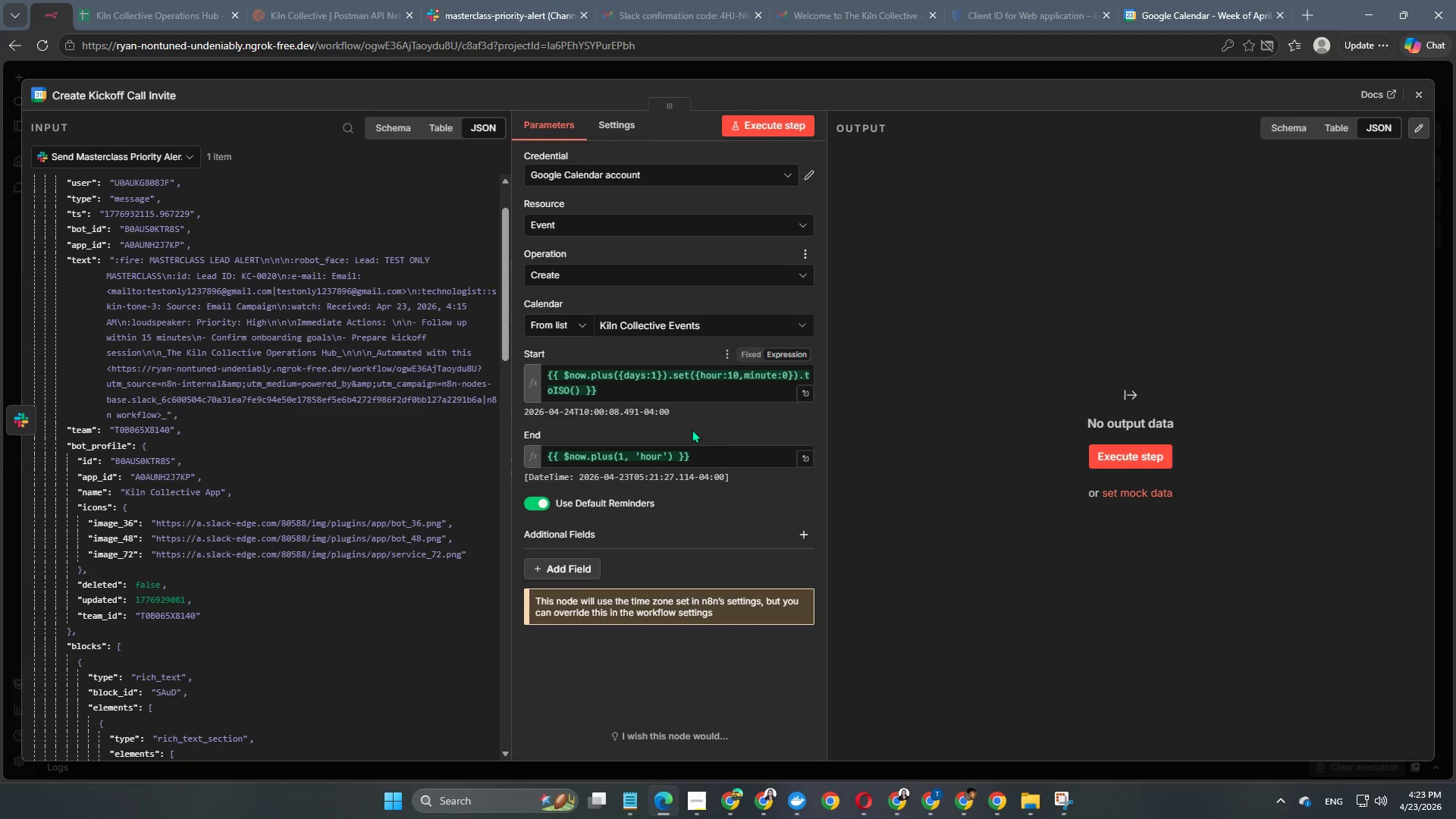 
scroll: coordinate [692, 429], scroll_direction: down, amount: 1.0
 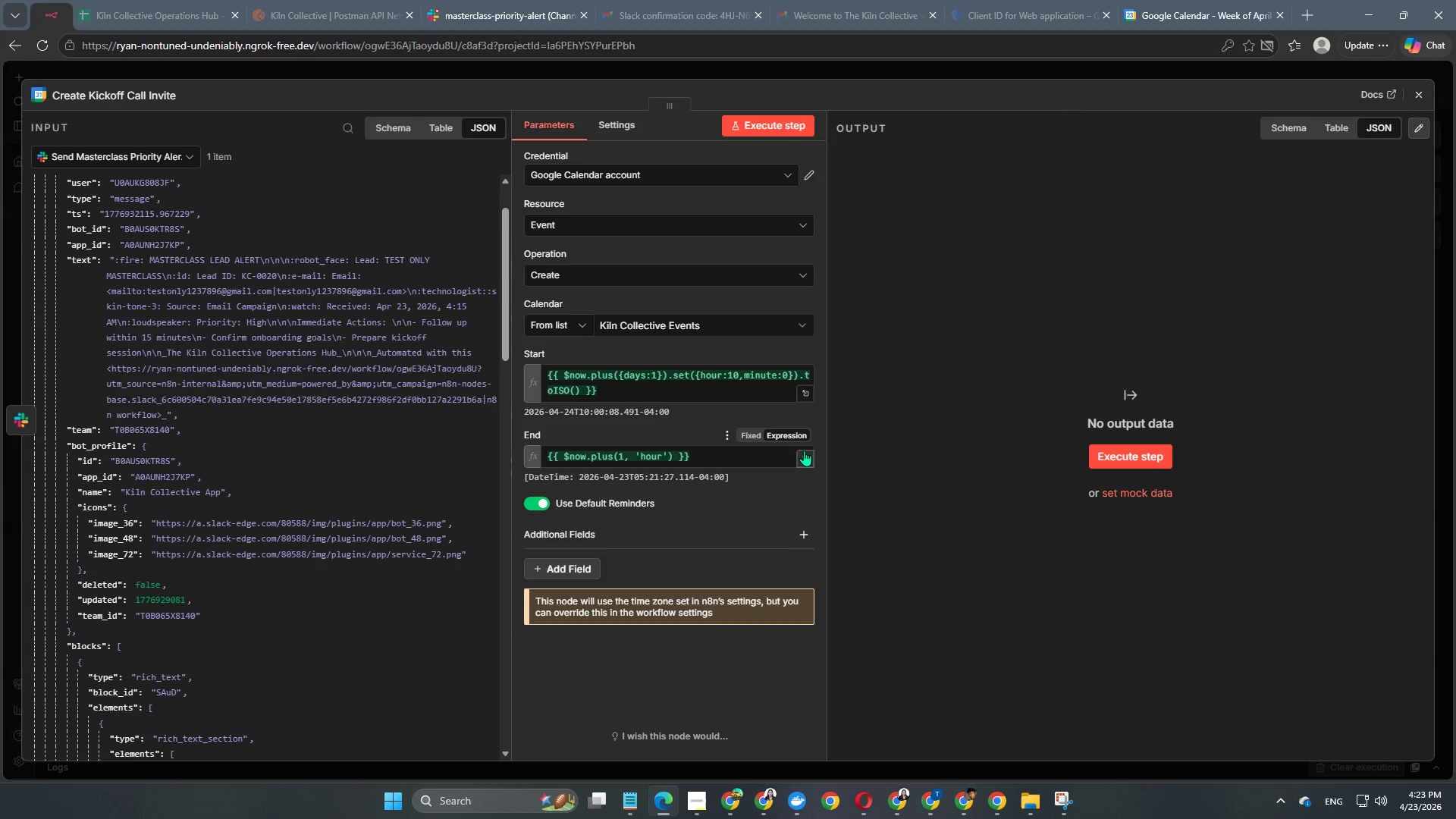 
left_click([808, 453])
 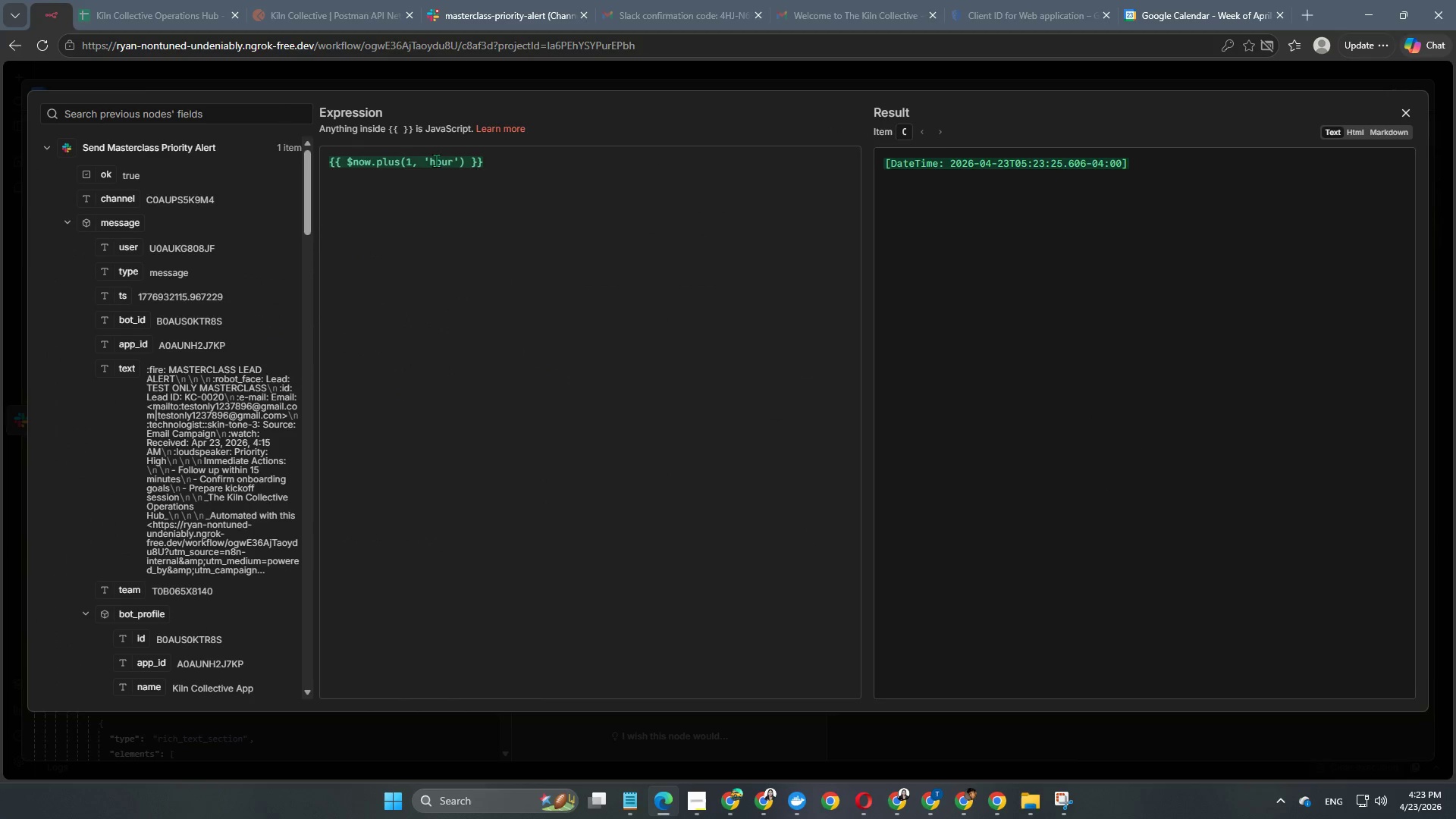 
left_click_drag(start_coordinate=[544, 166], to_coordinate=[303, 166])
 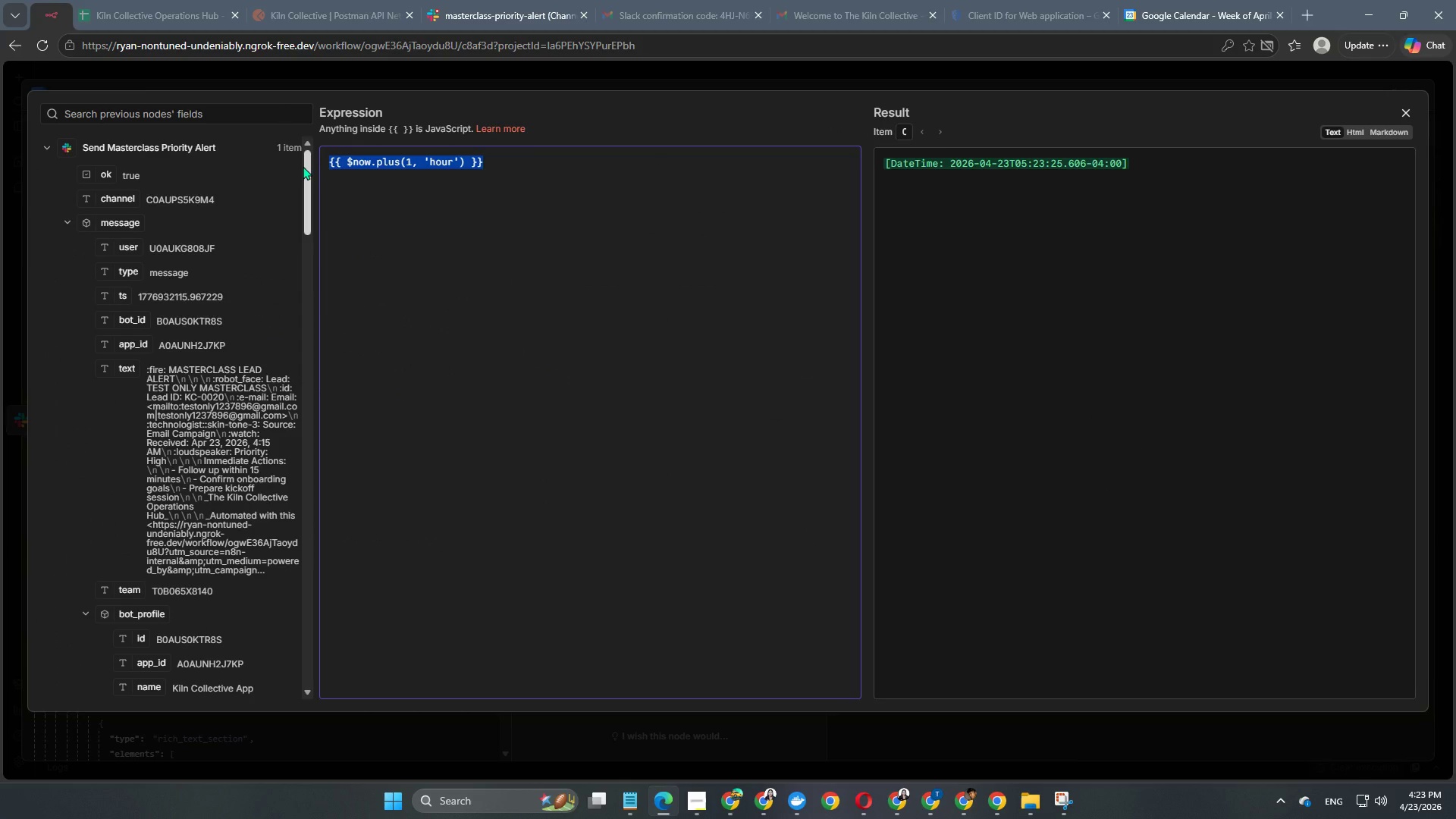 
key(Shift+BracketLeft)
 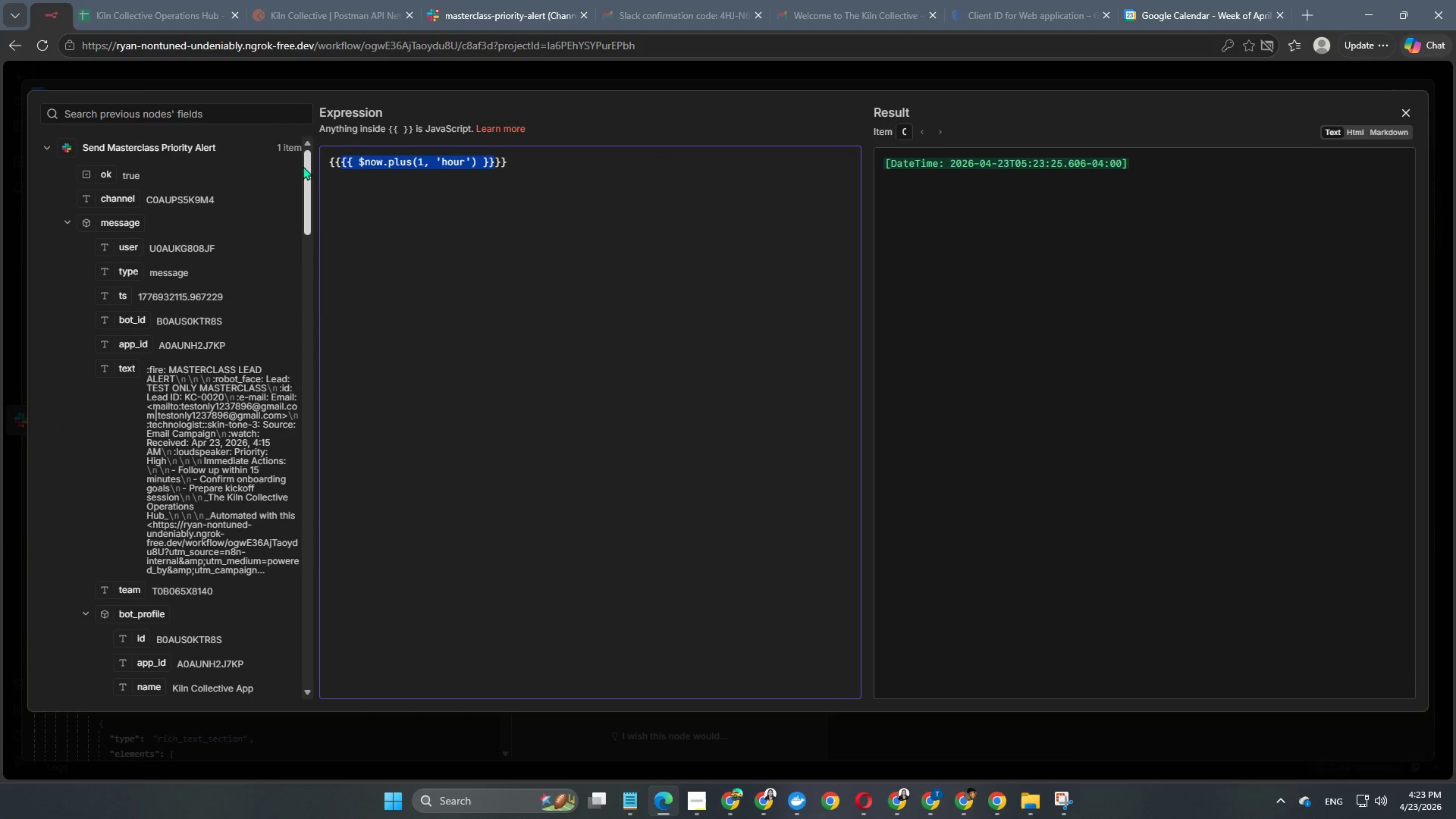 
key(Shift+BracketLeft)
 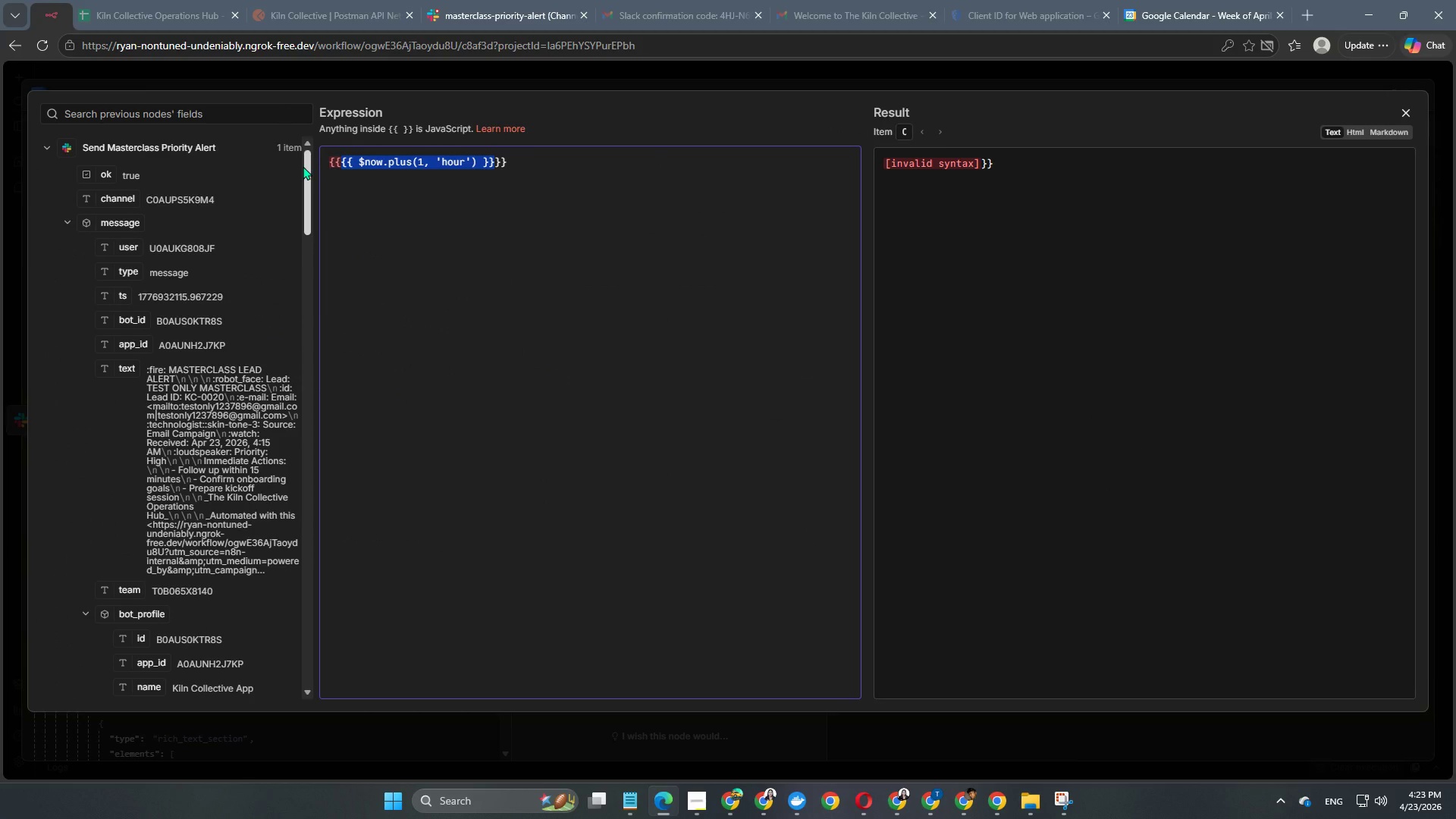 
key(Backspace)
 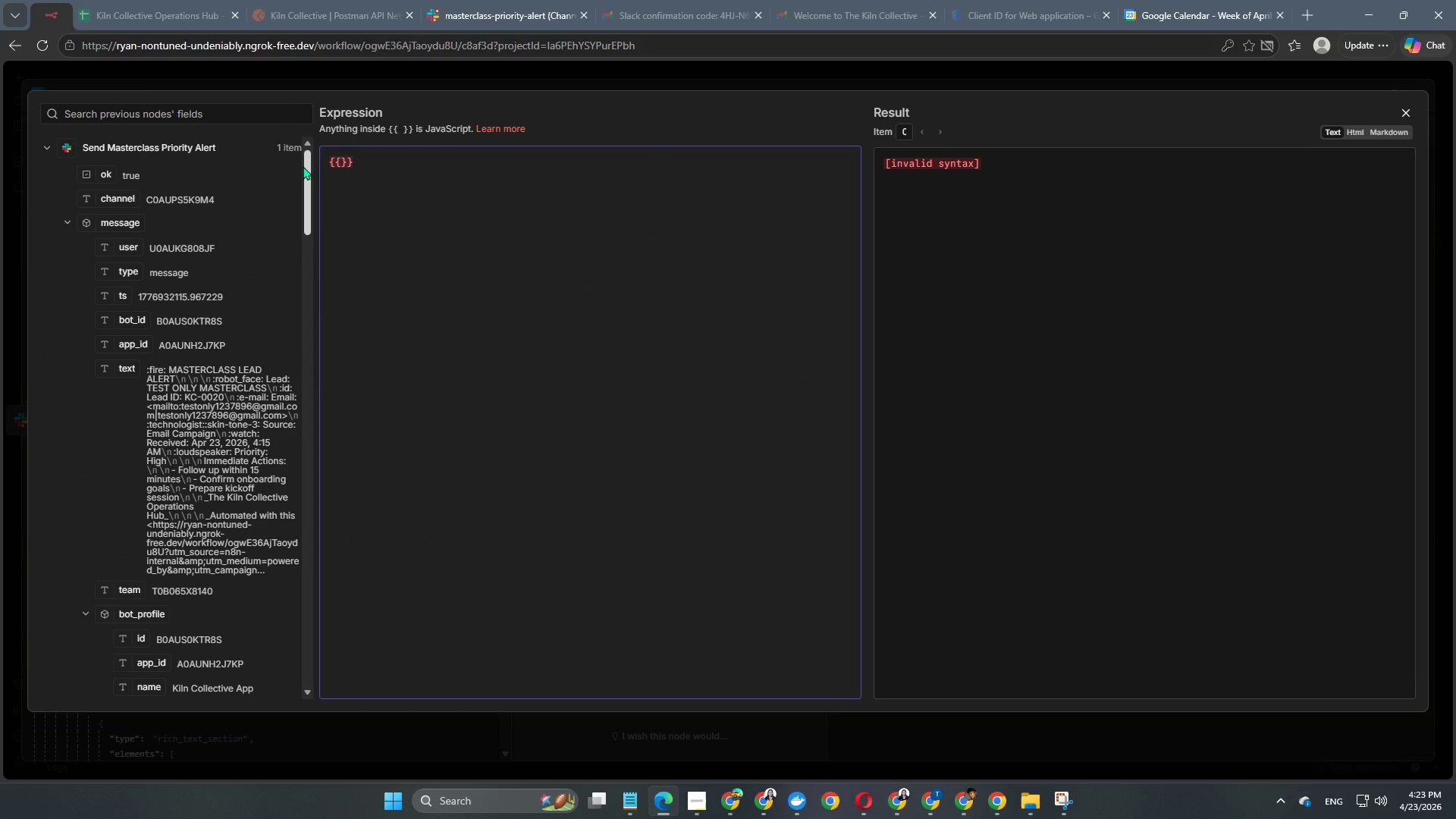 
key(Space)
 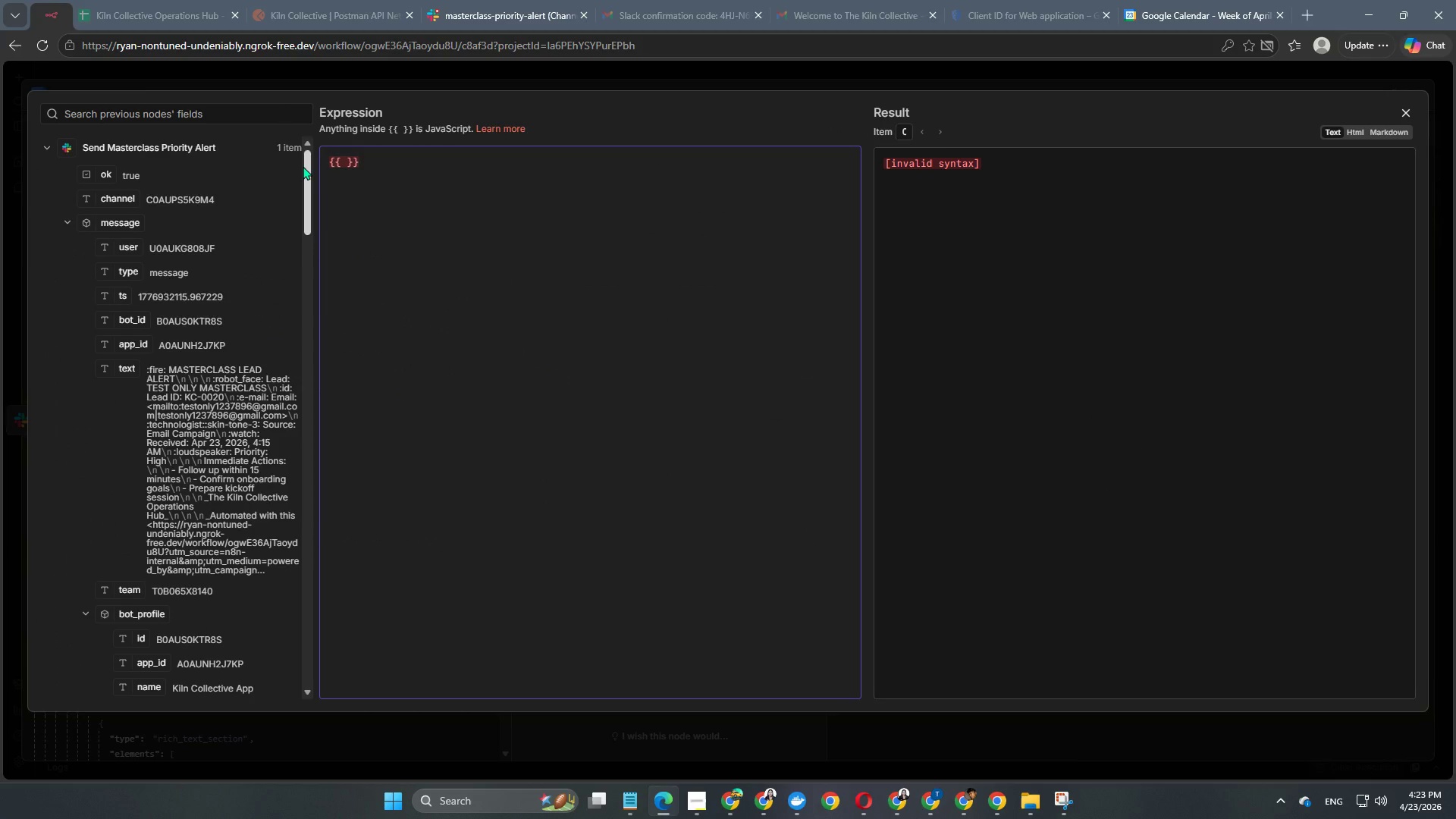 
key(Space)
 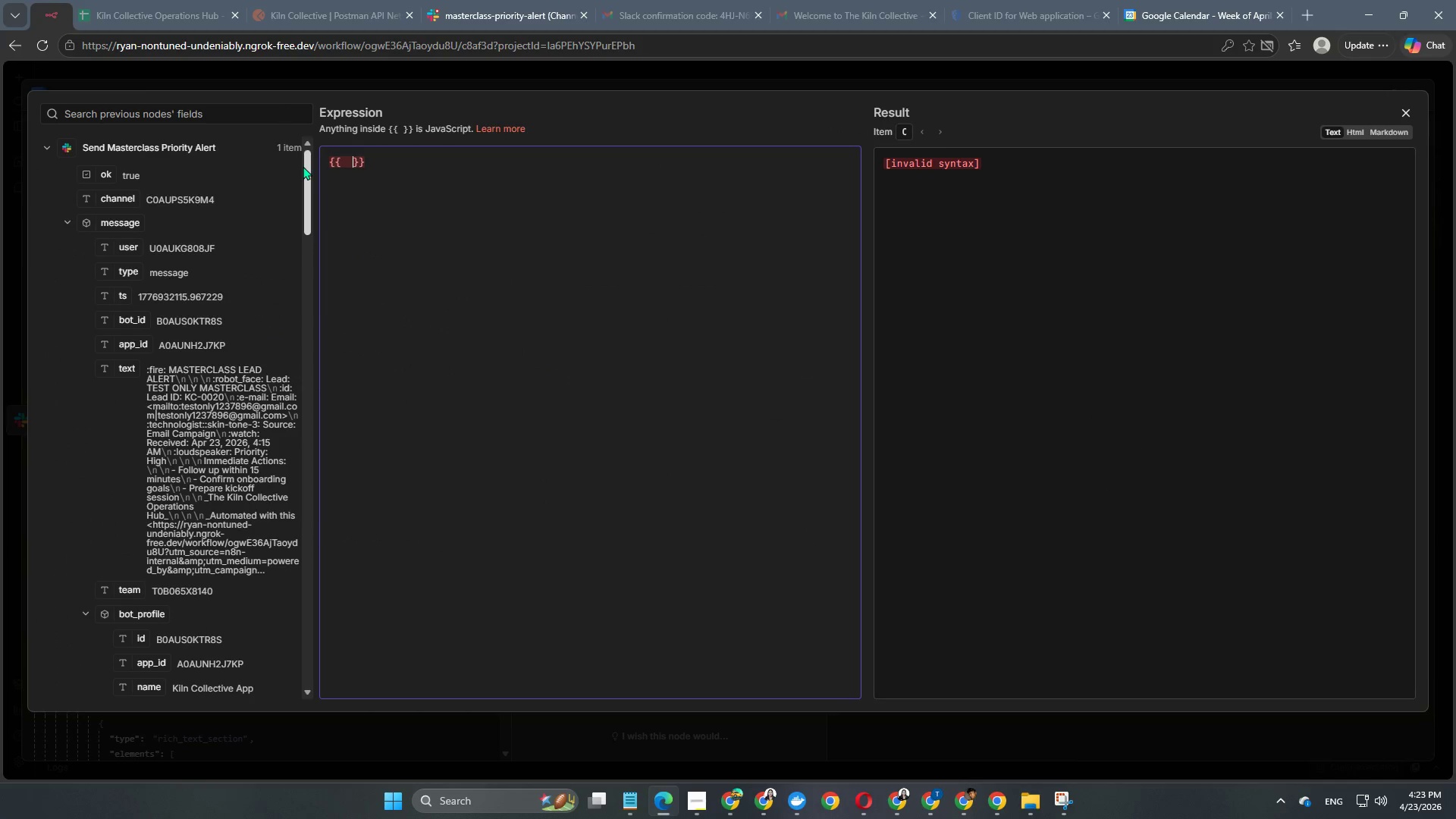 
key(ArrowLeft)
 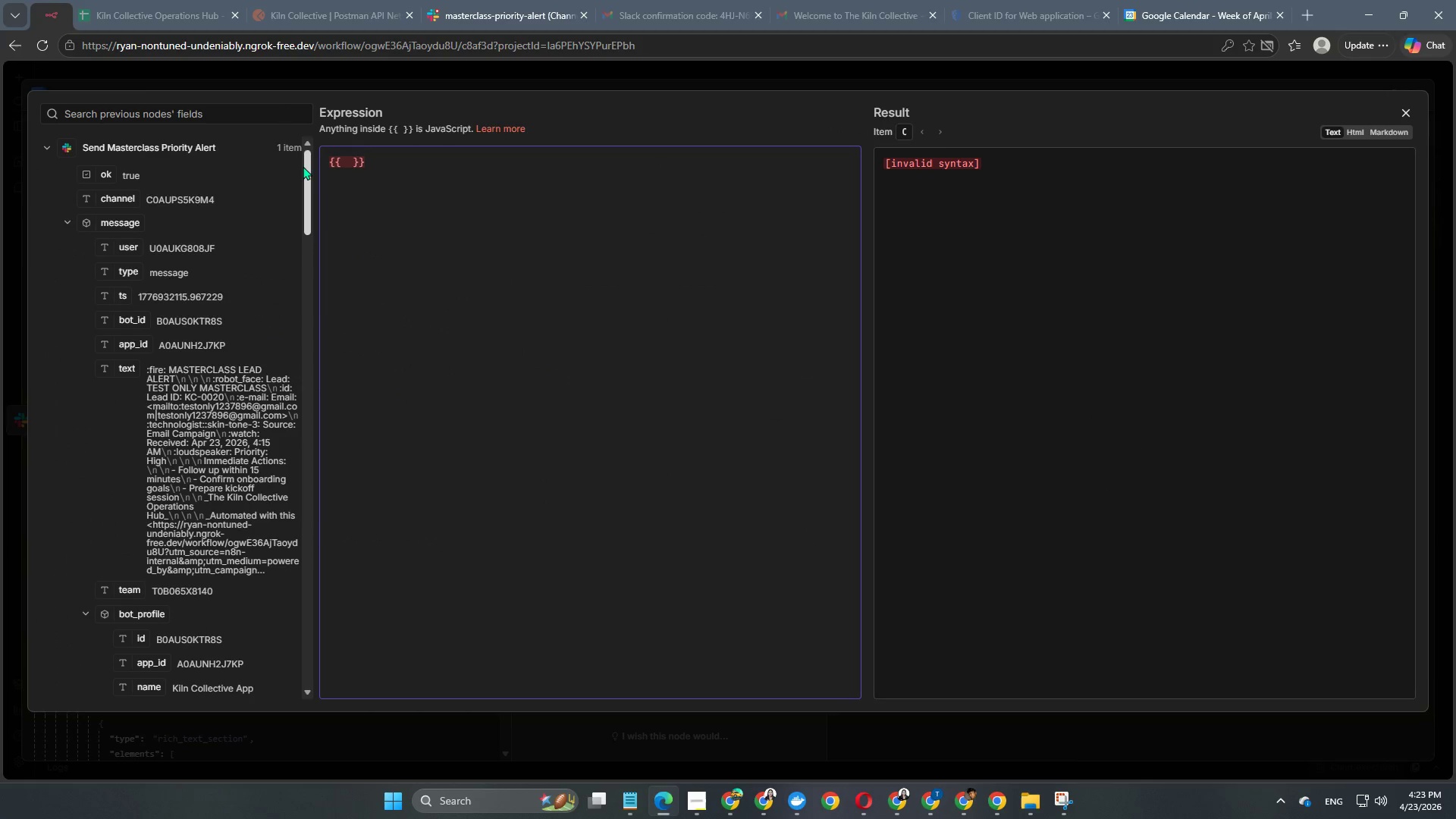 
key(ArrowRight)
 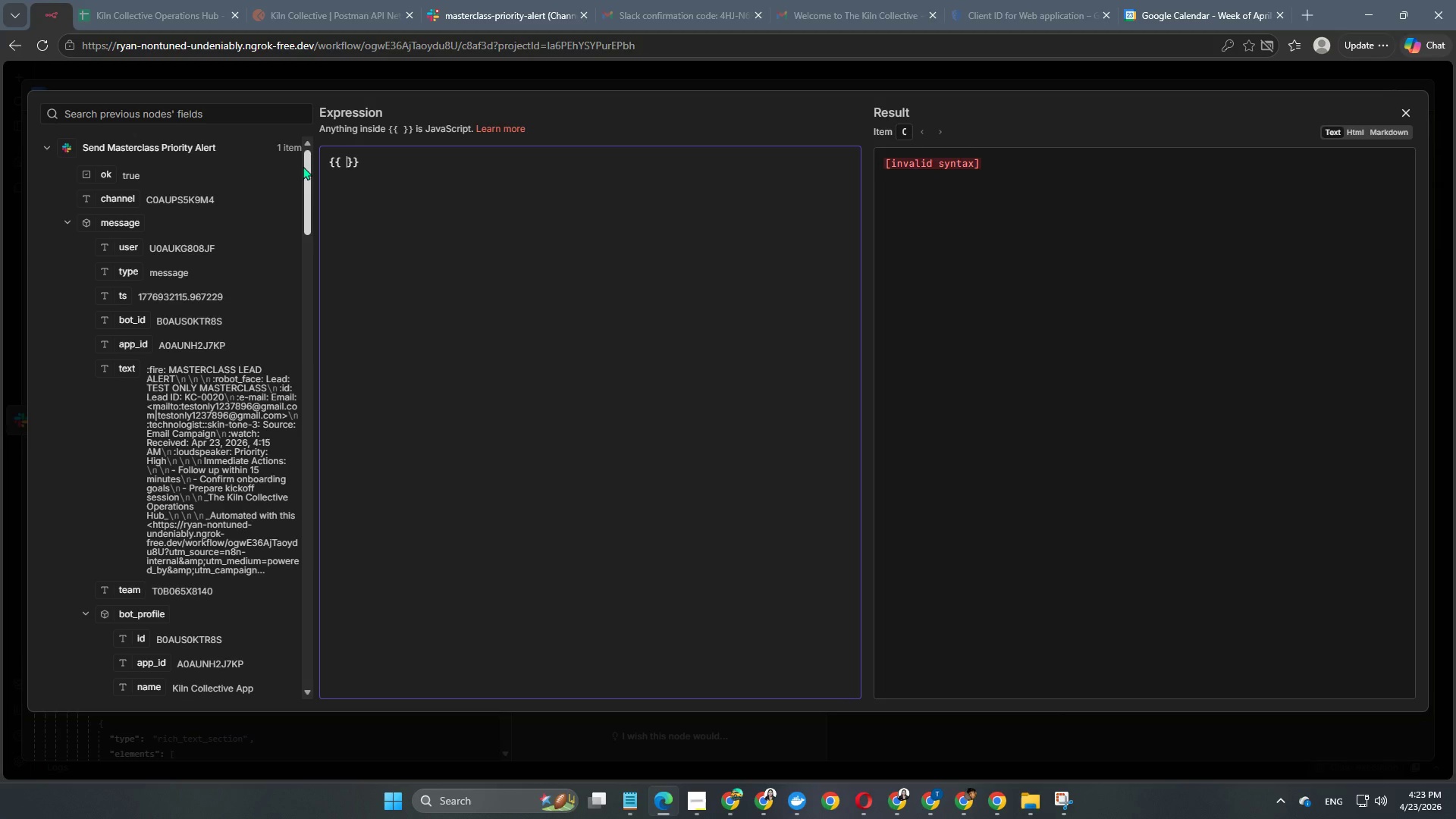 
key(Backspace)
key(Backspace)
type($m)
key(Backspace)
type(now.plus)
 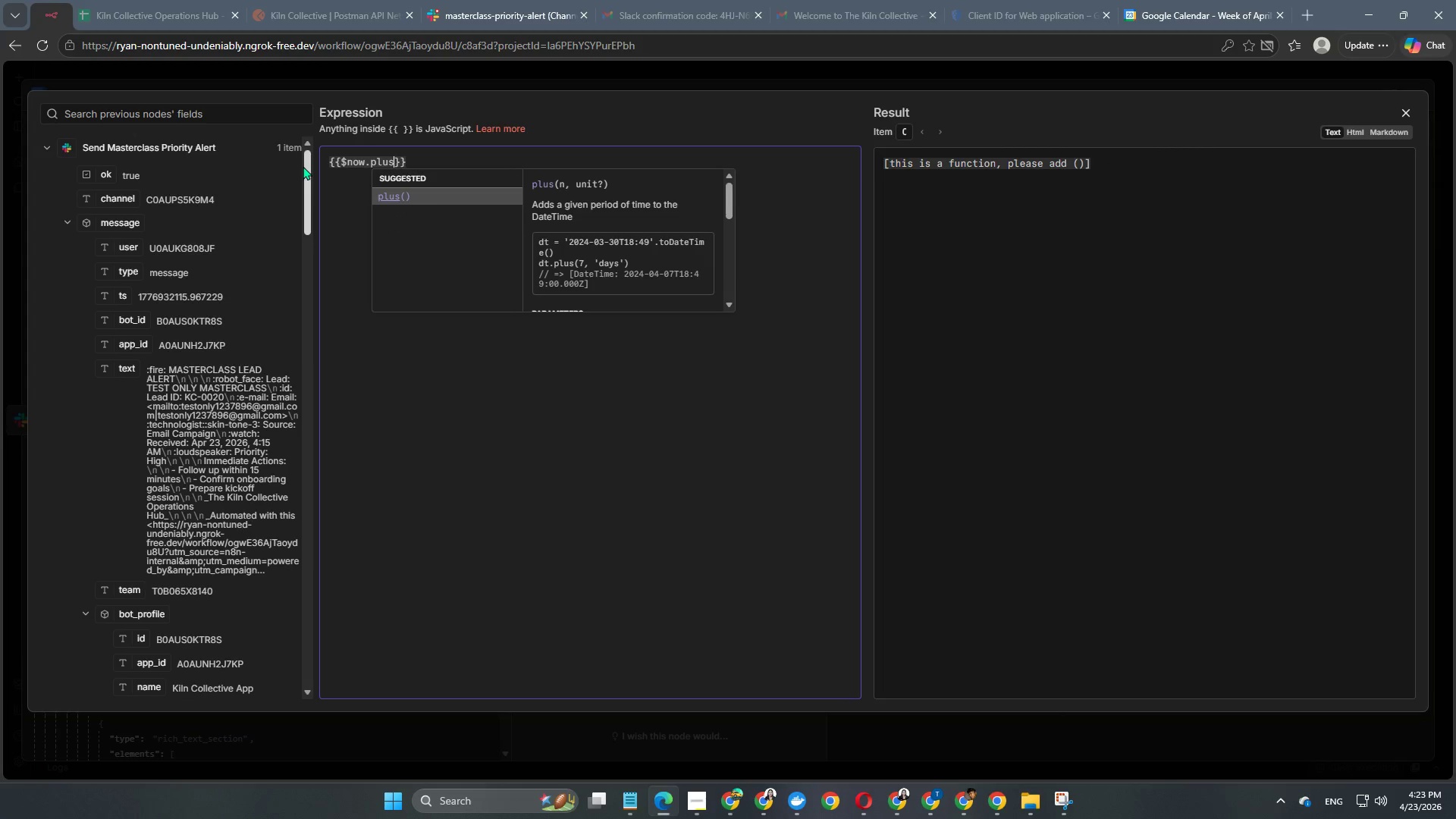 
type(({days:1)
 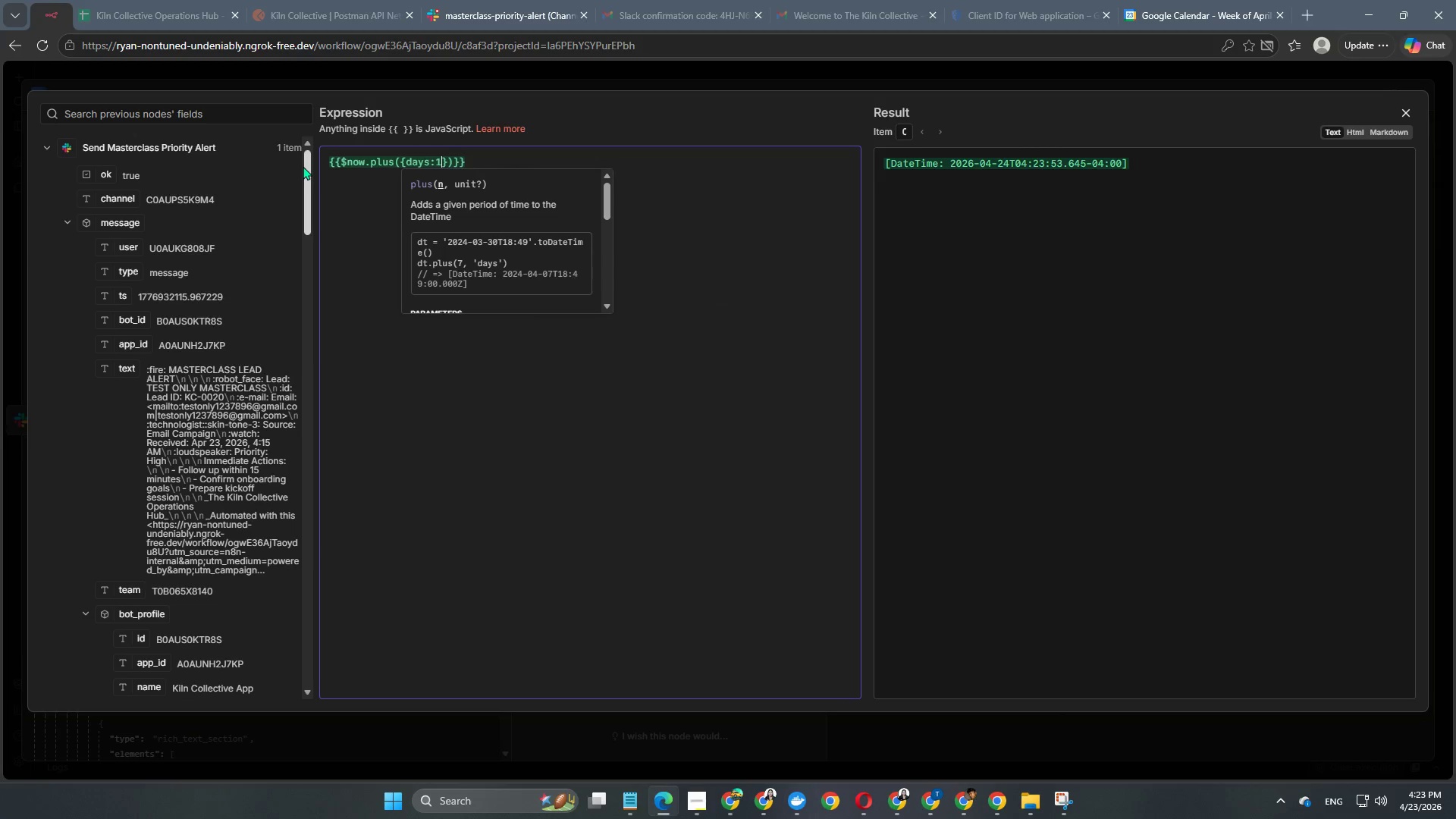 
key(ArrowRight)
 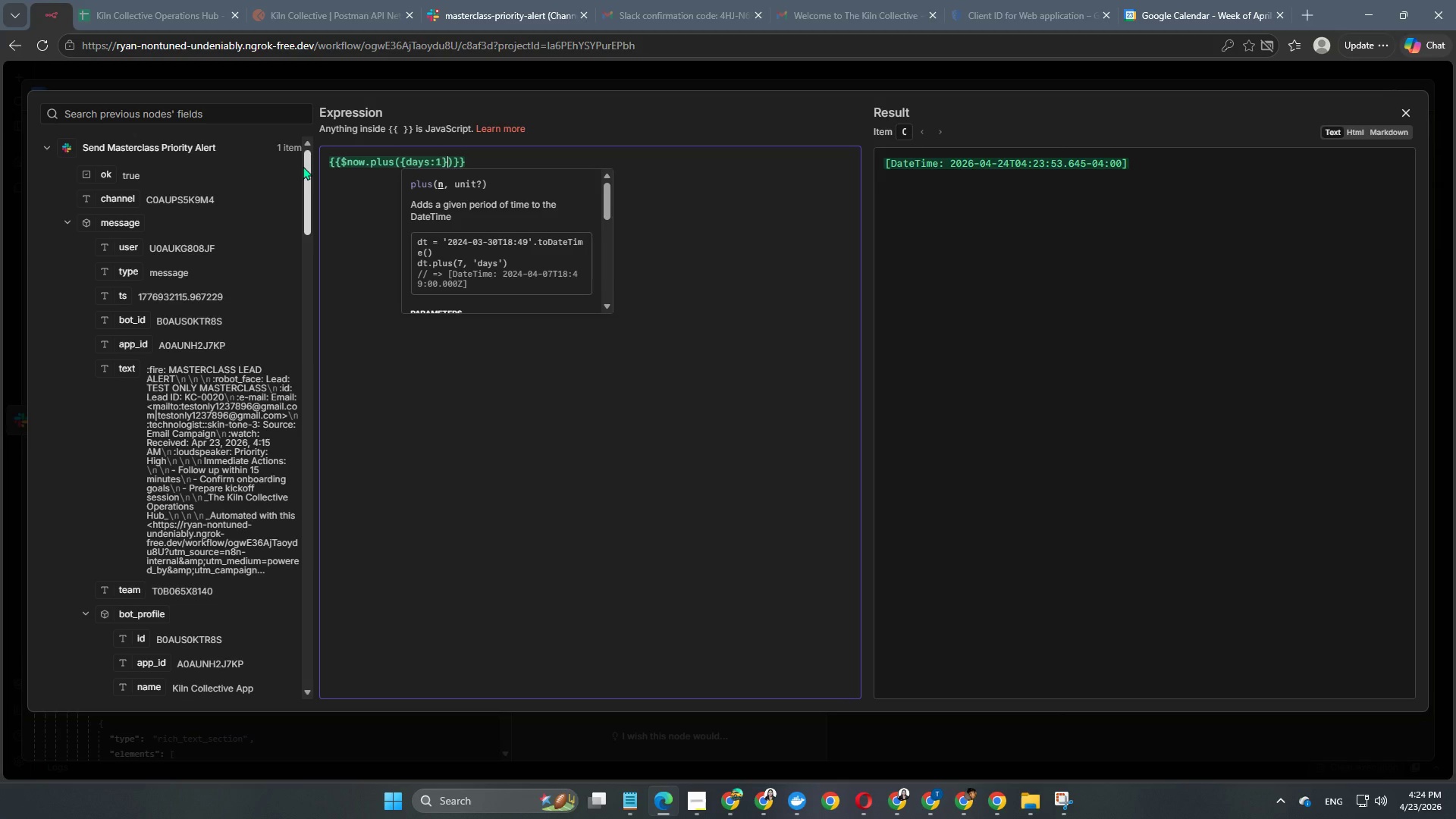 
wait(7.17)
 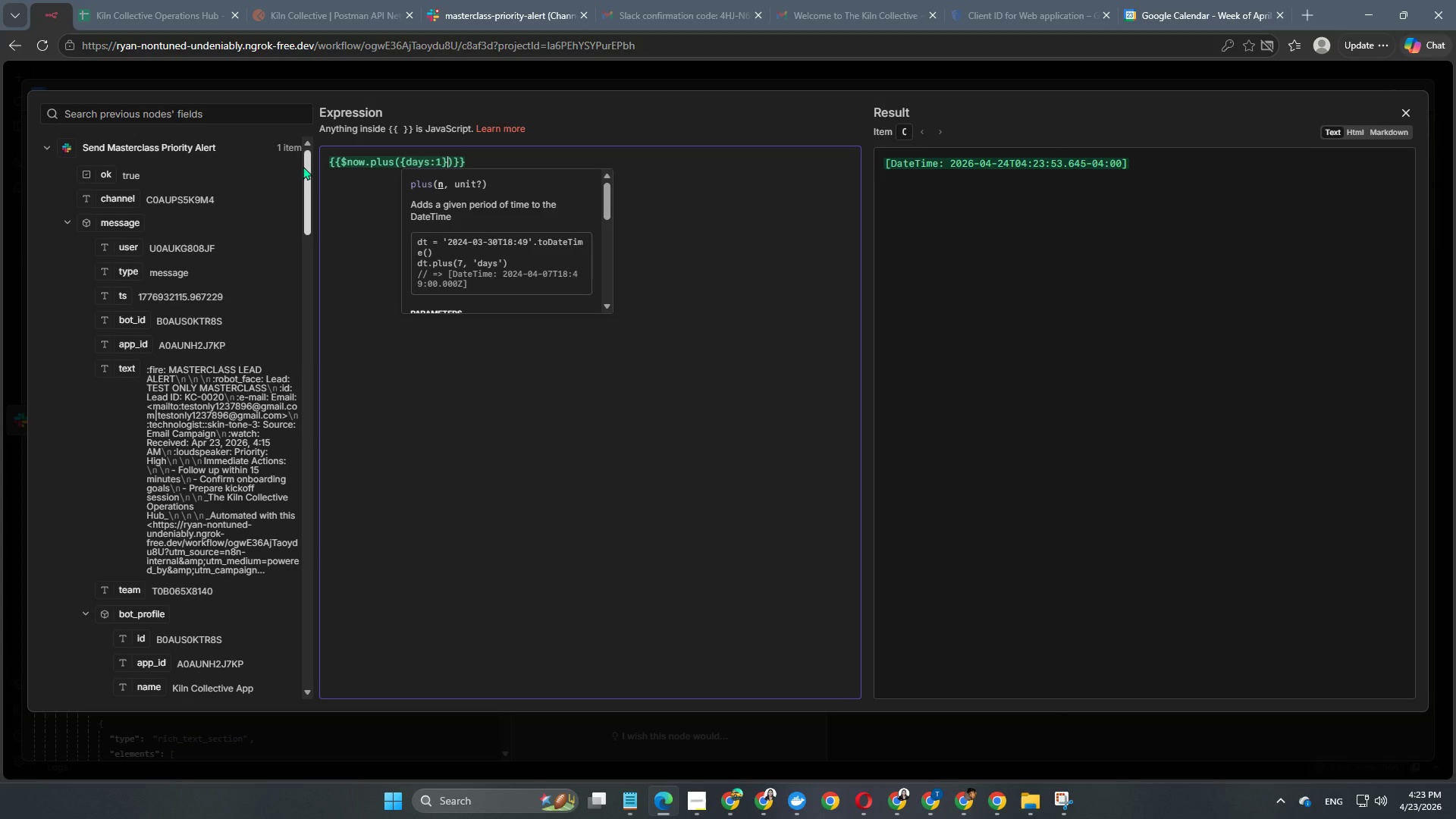 
key(ArrowRight)
 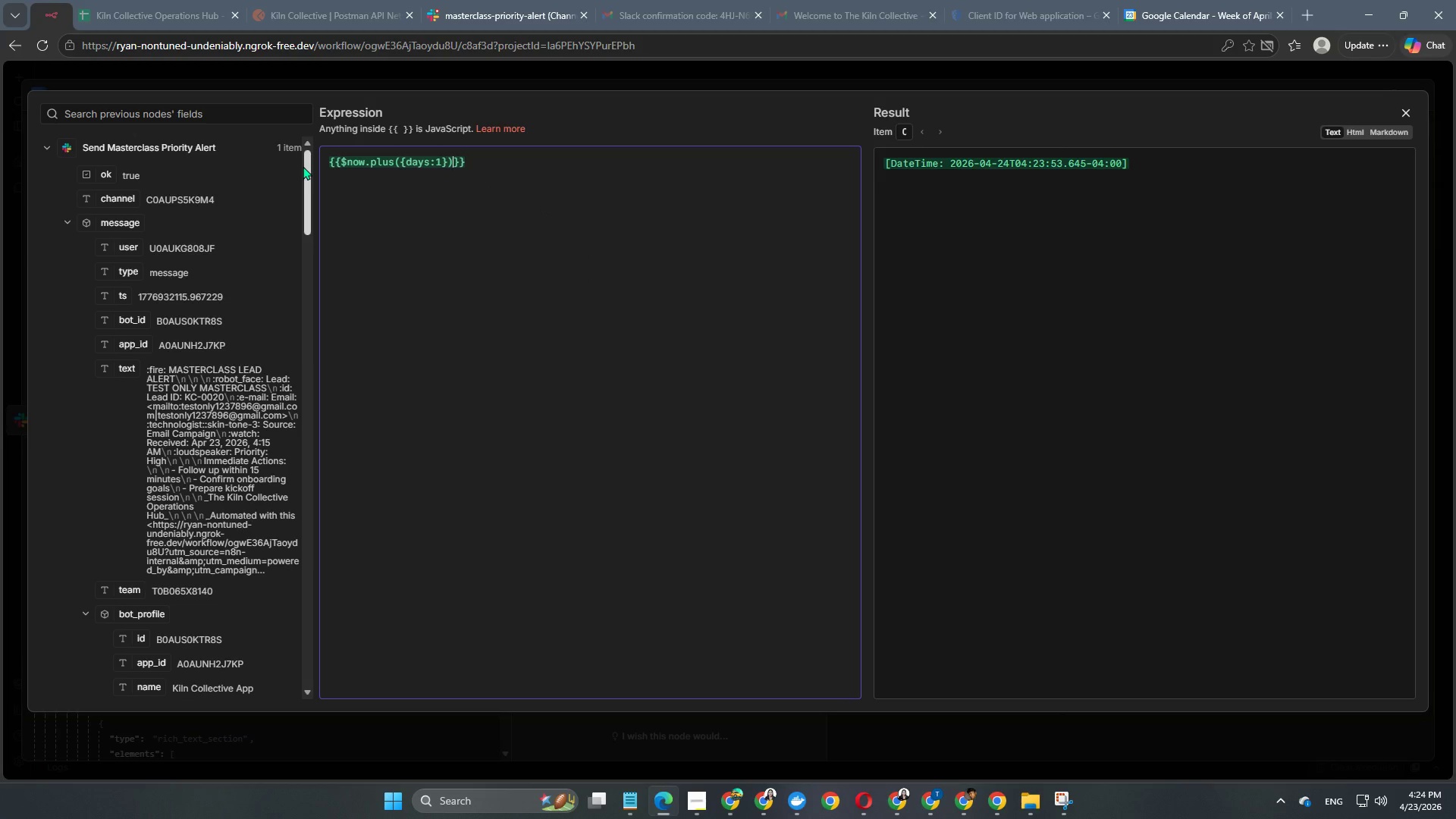 
type(.set)
 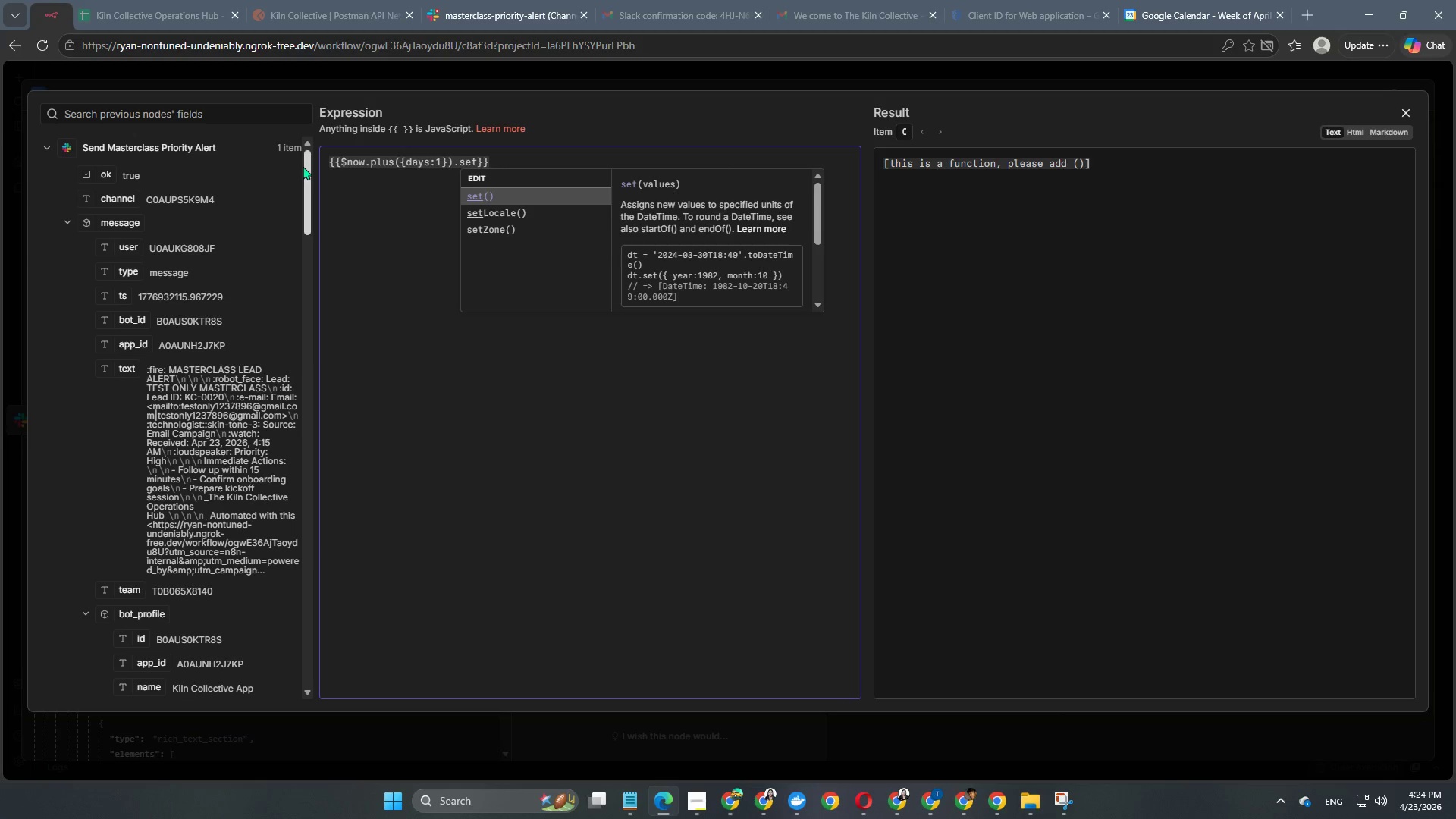 
type(({hour:10,minute:30)
 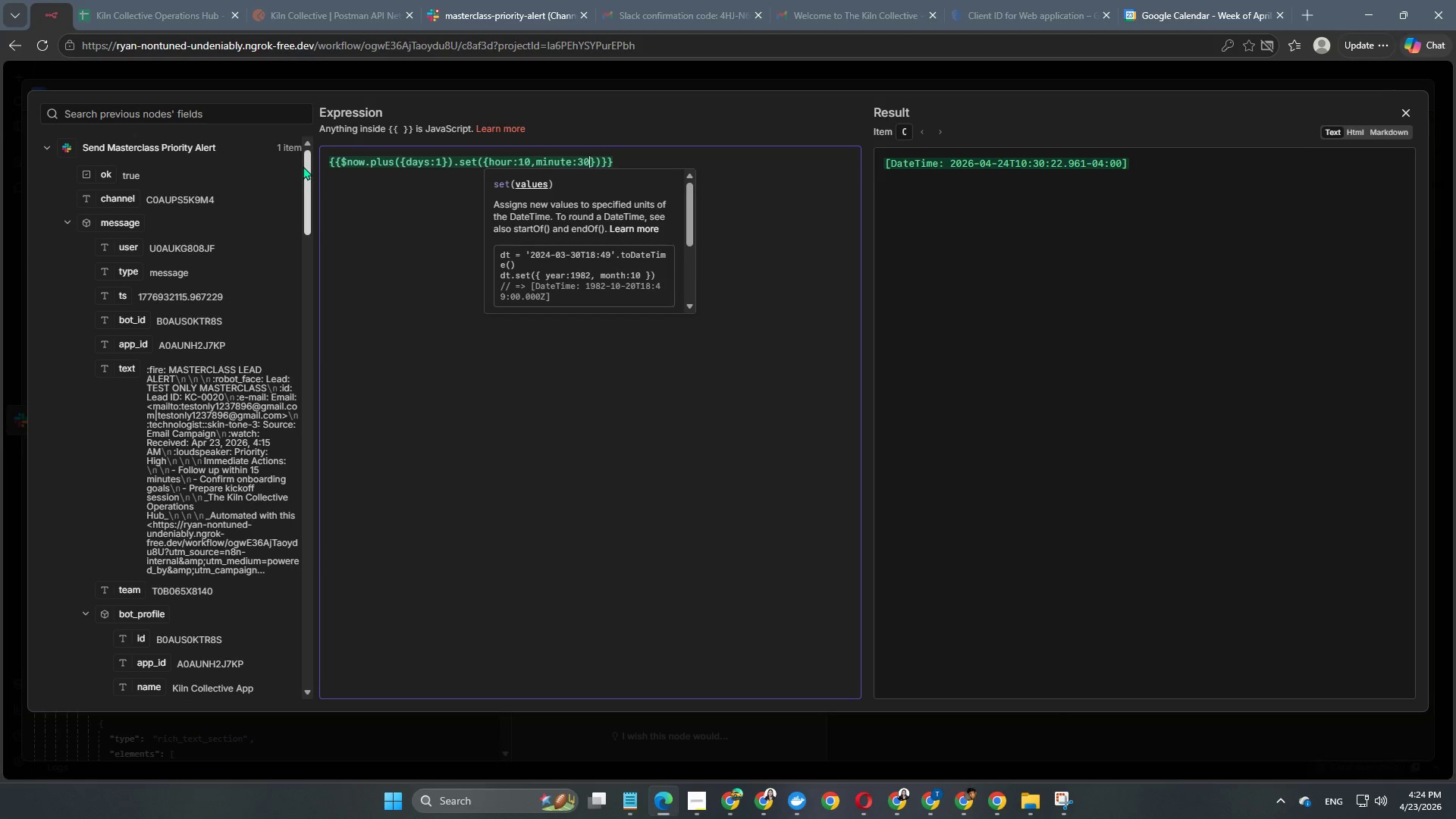 
key(ArrowRight)
 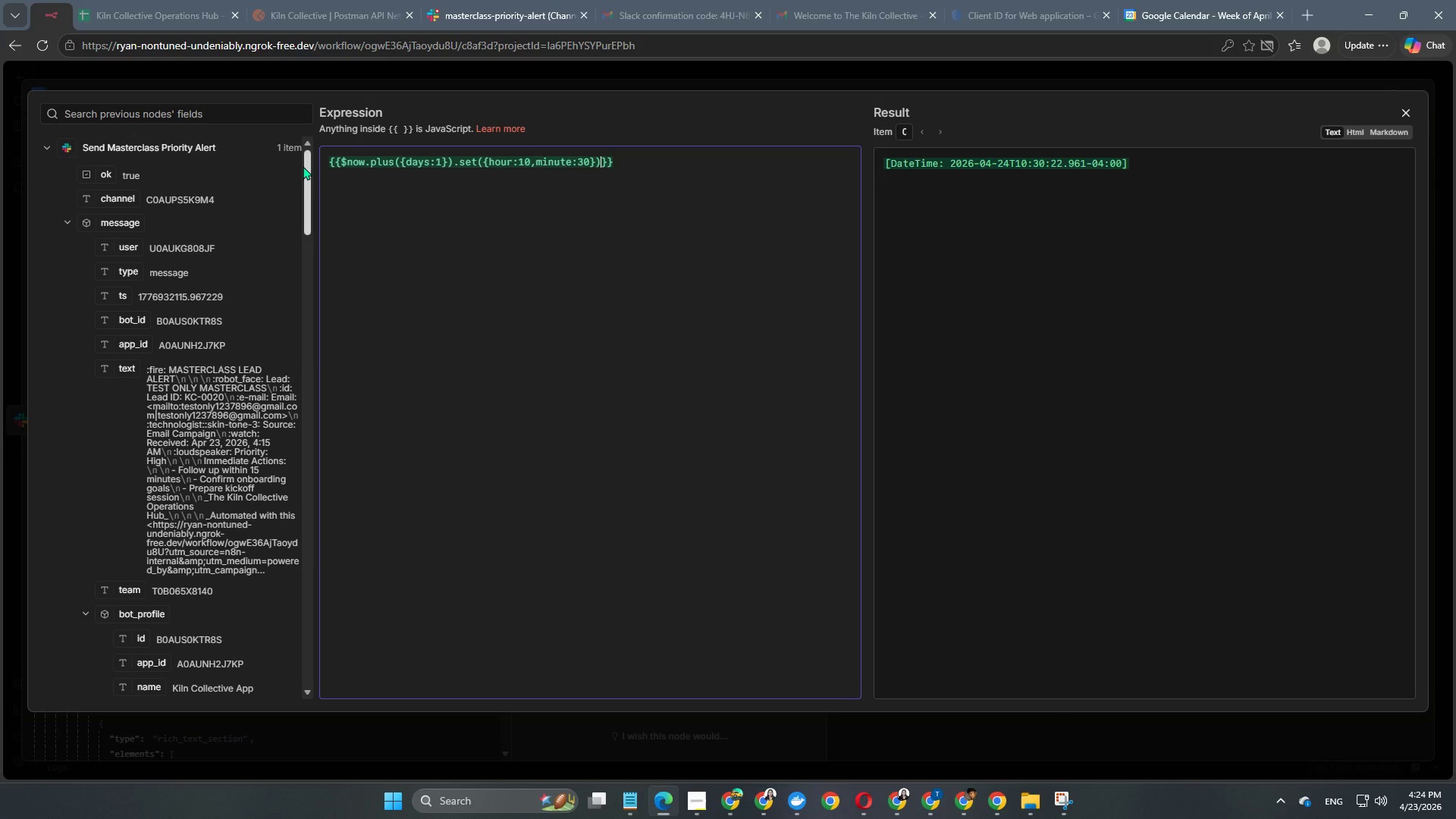 
key(ArrowRight)
 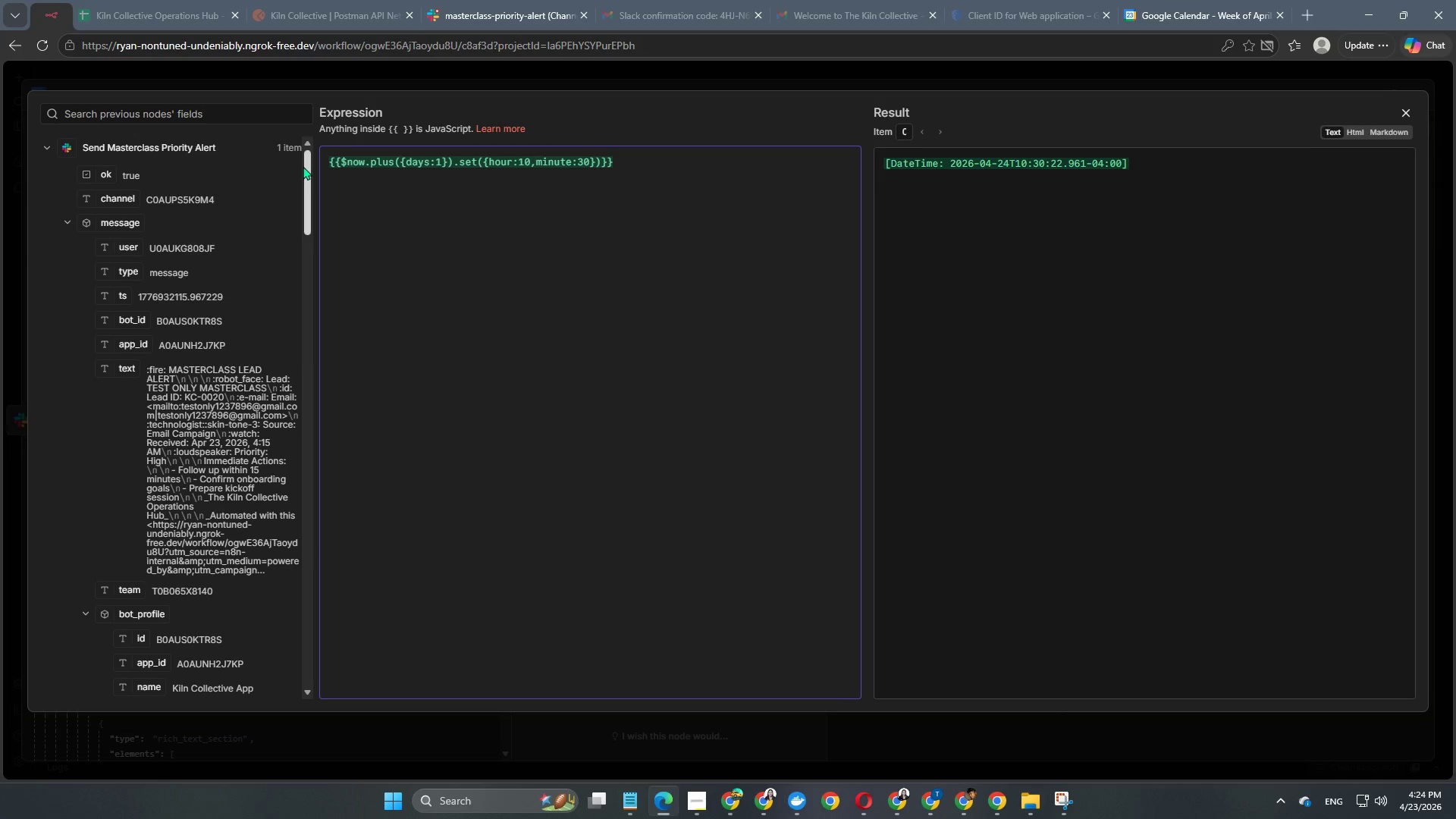 
type(.toISO()
 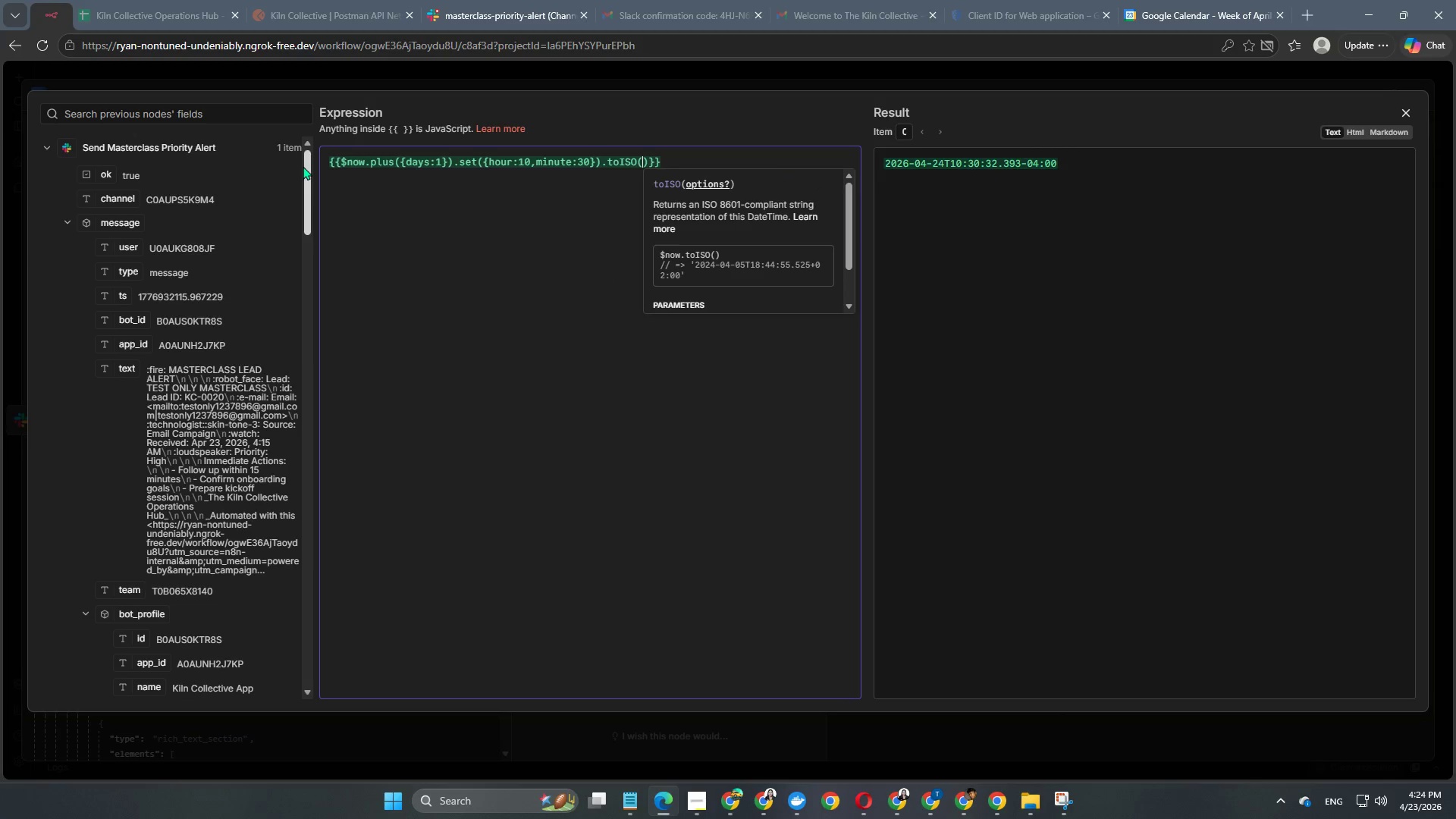 
left_click([657, 82])
 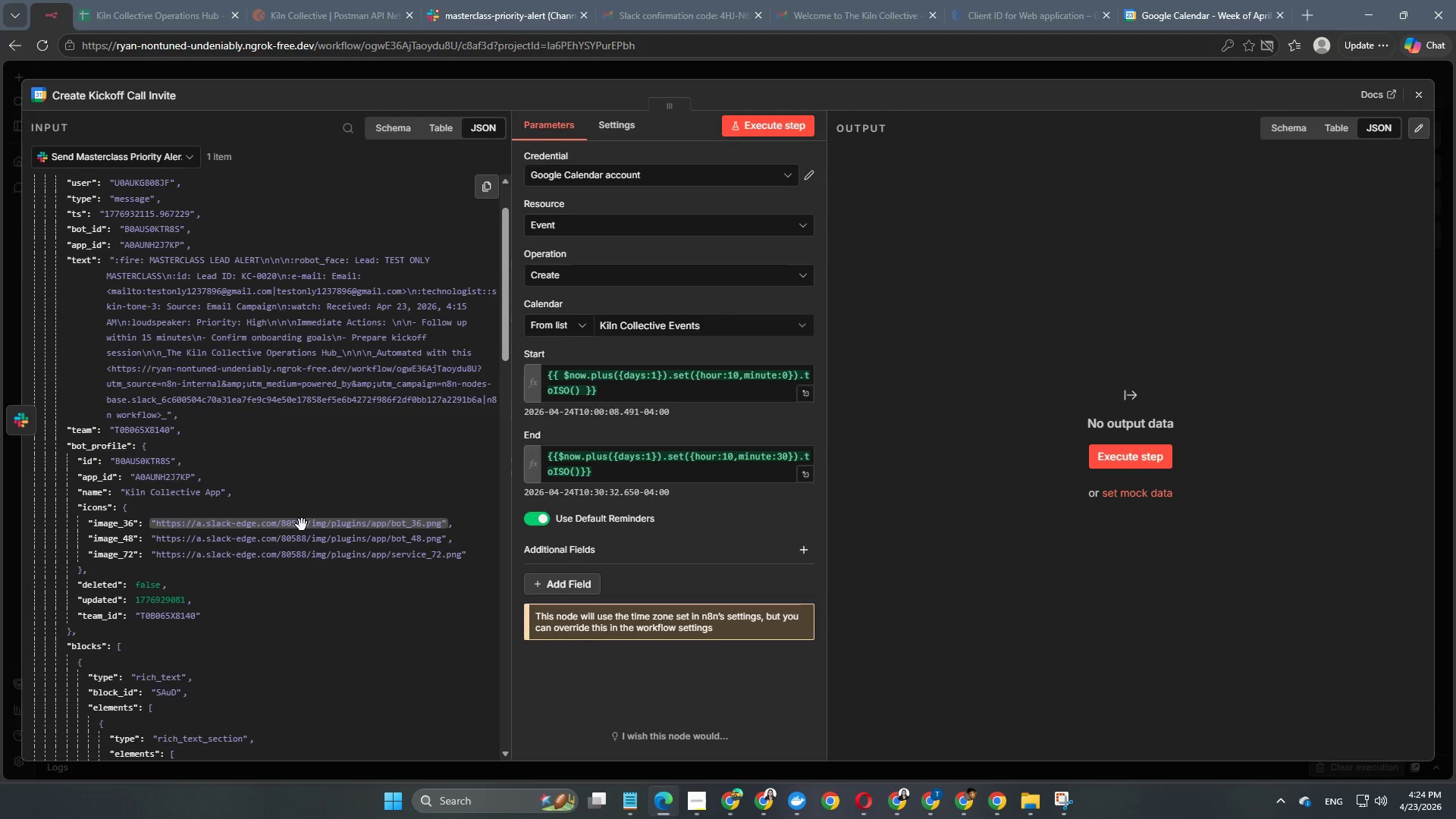 
scroll: coordinate [648, 532], scroll_direction: down, amount: 3.0
 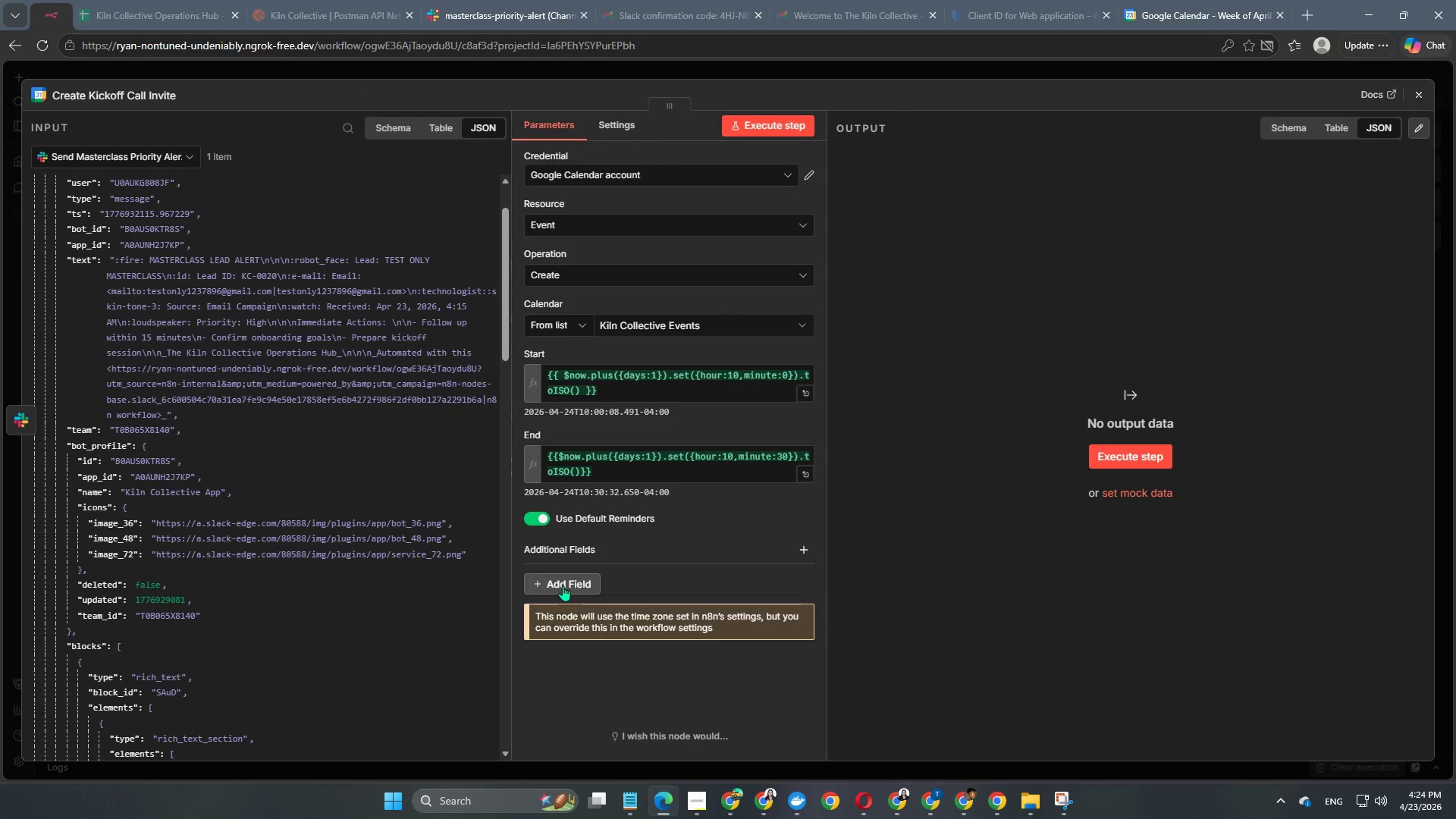 
scroll: coordinate [579, 403], scroll_direction: up, amount: 4.0
 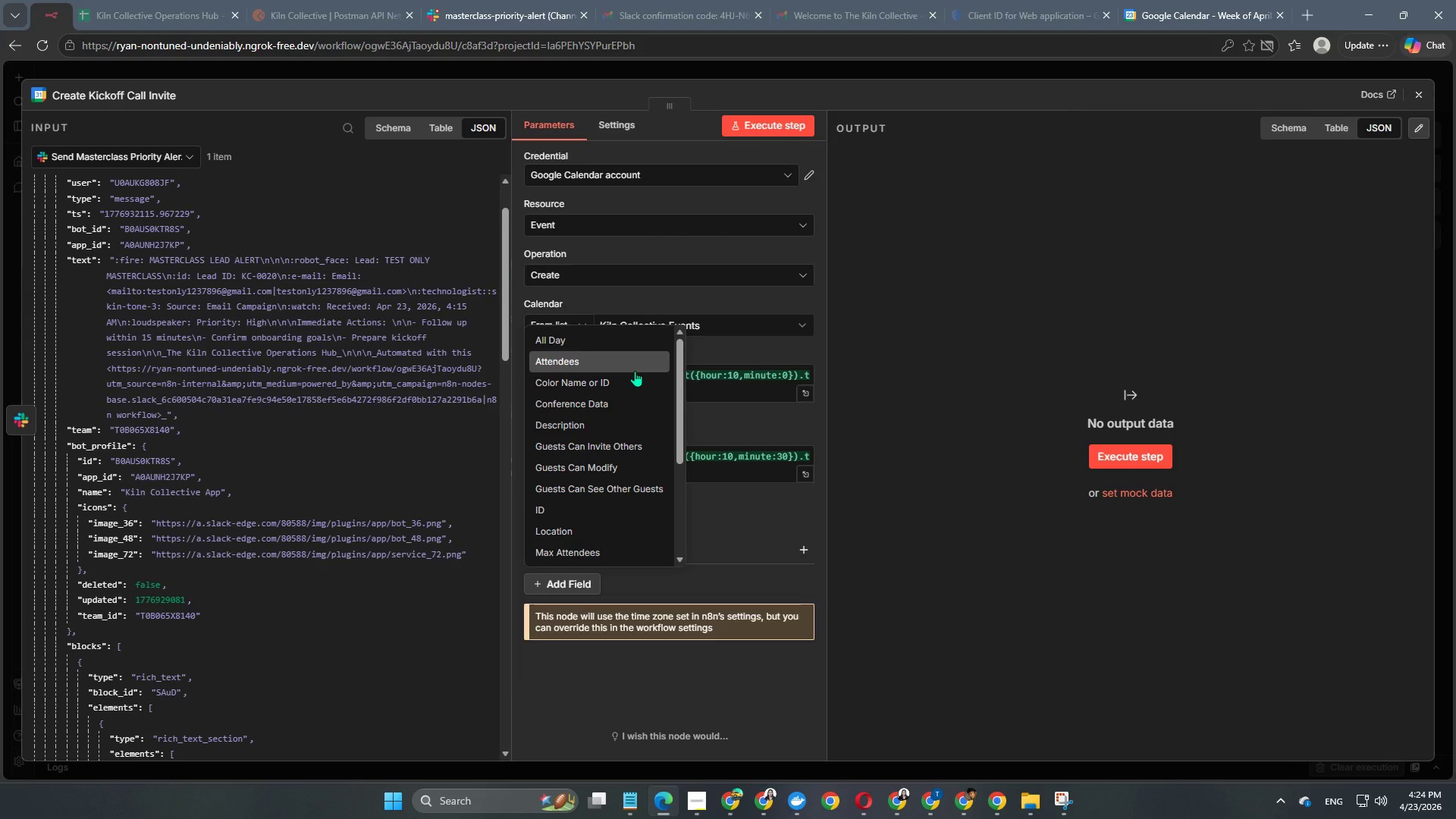 
left_click([577, 422])
 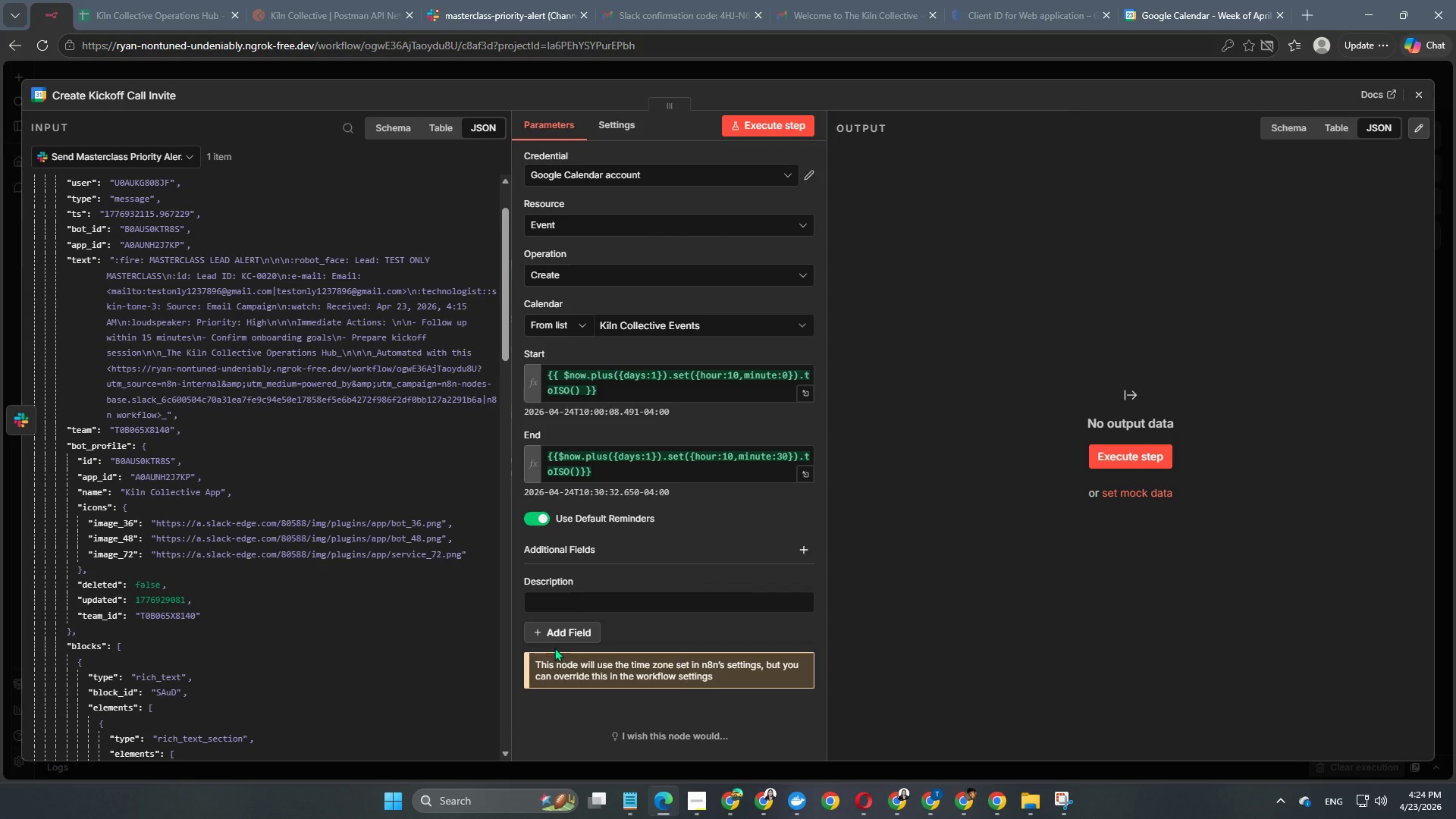 
left_click([563, 639])
 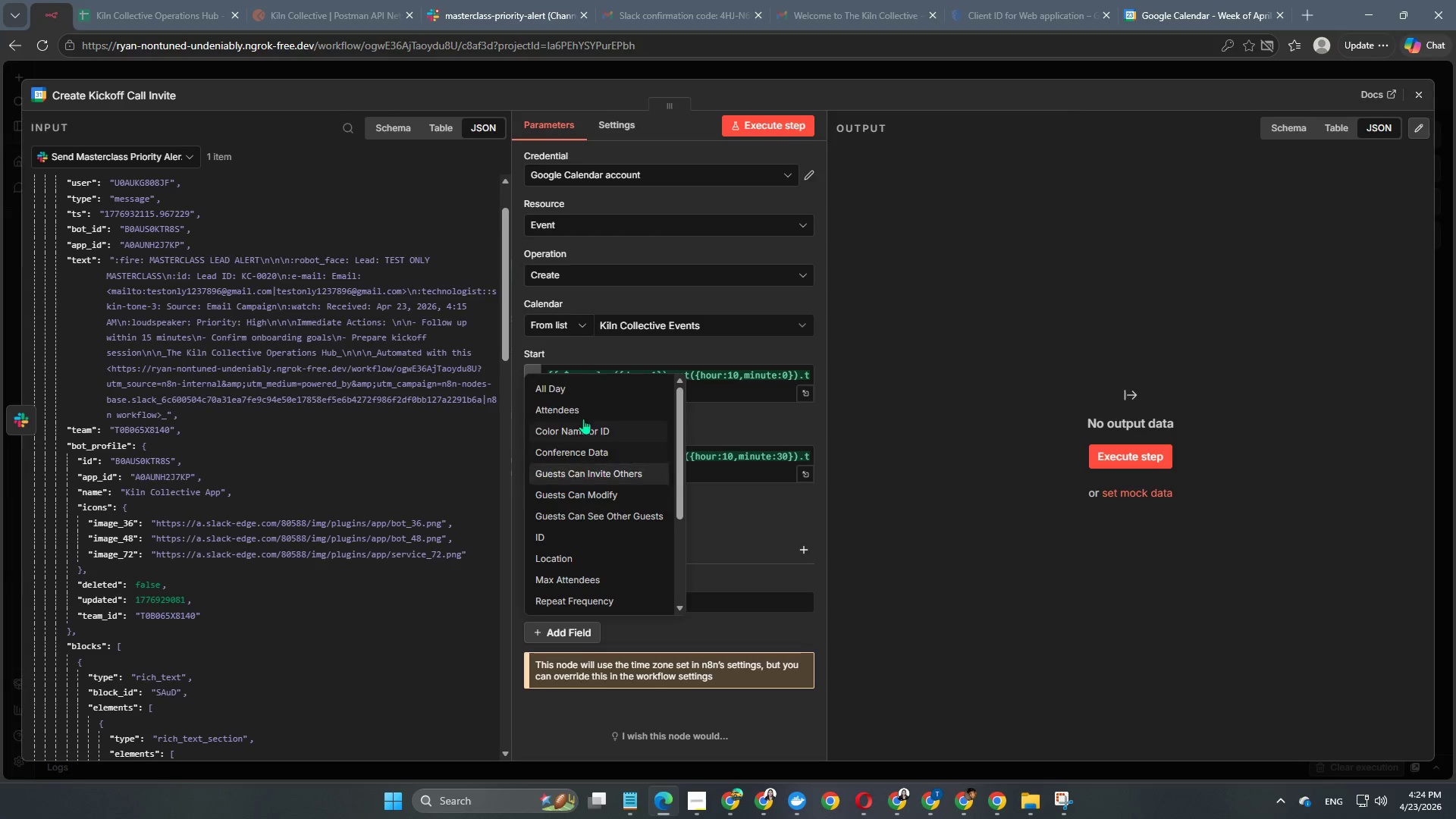 
left_click([583, 419])
 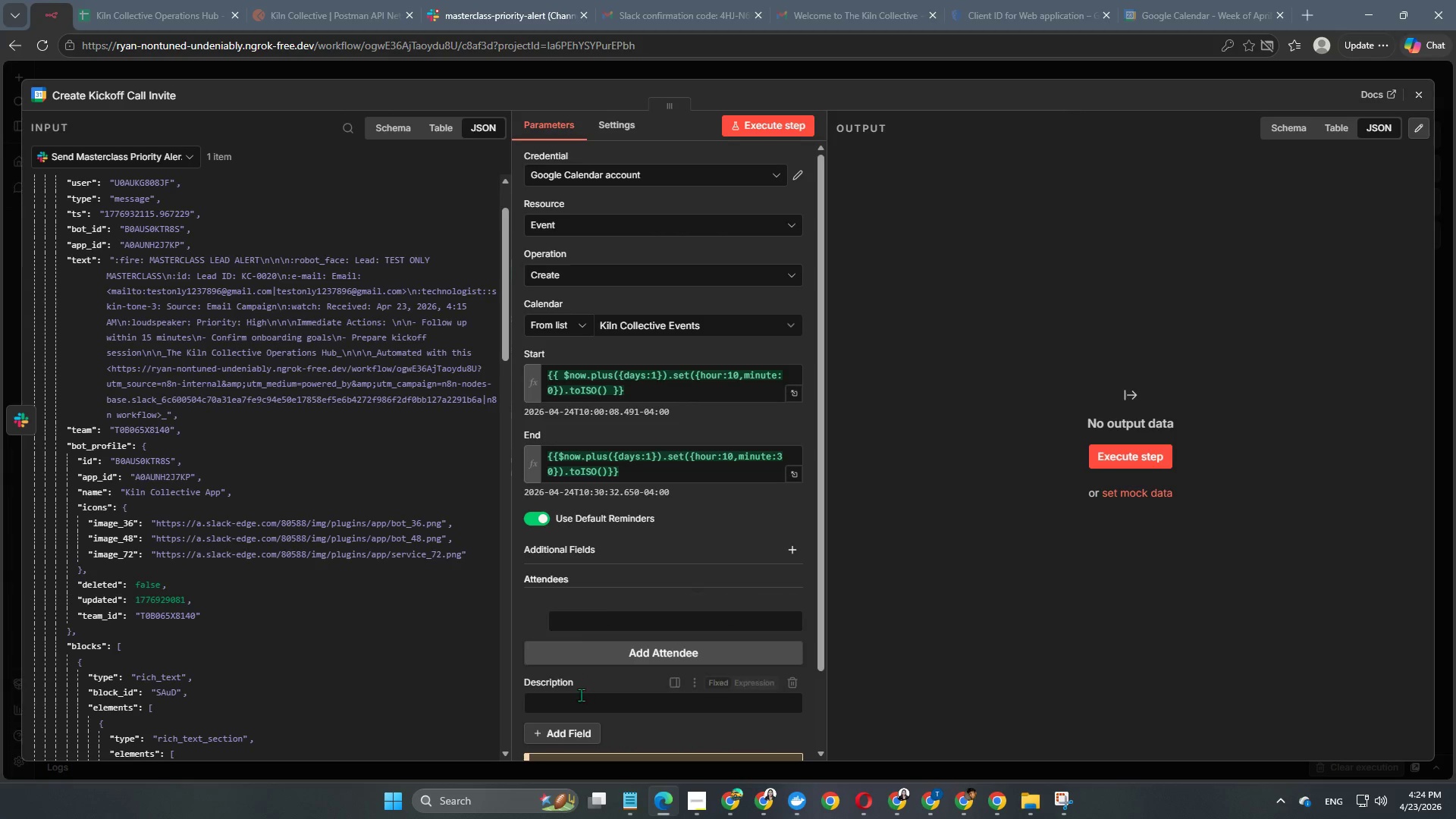 
scroll: coordinate [598, 601], scroll_direction: down, amount: 3.0
 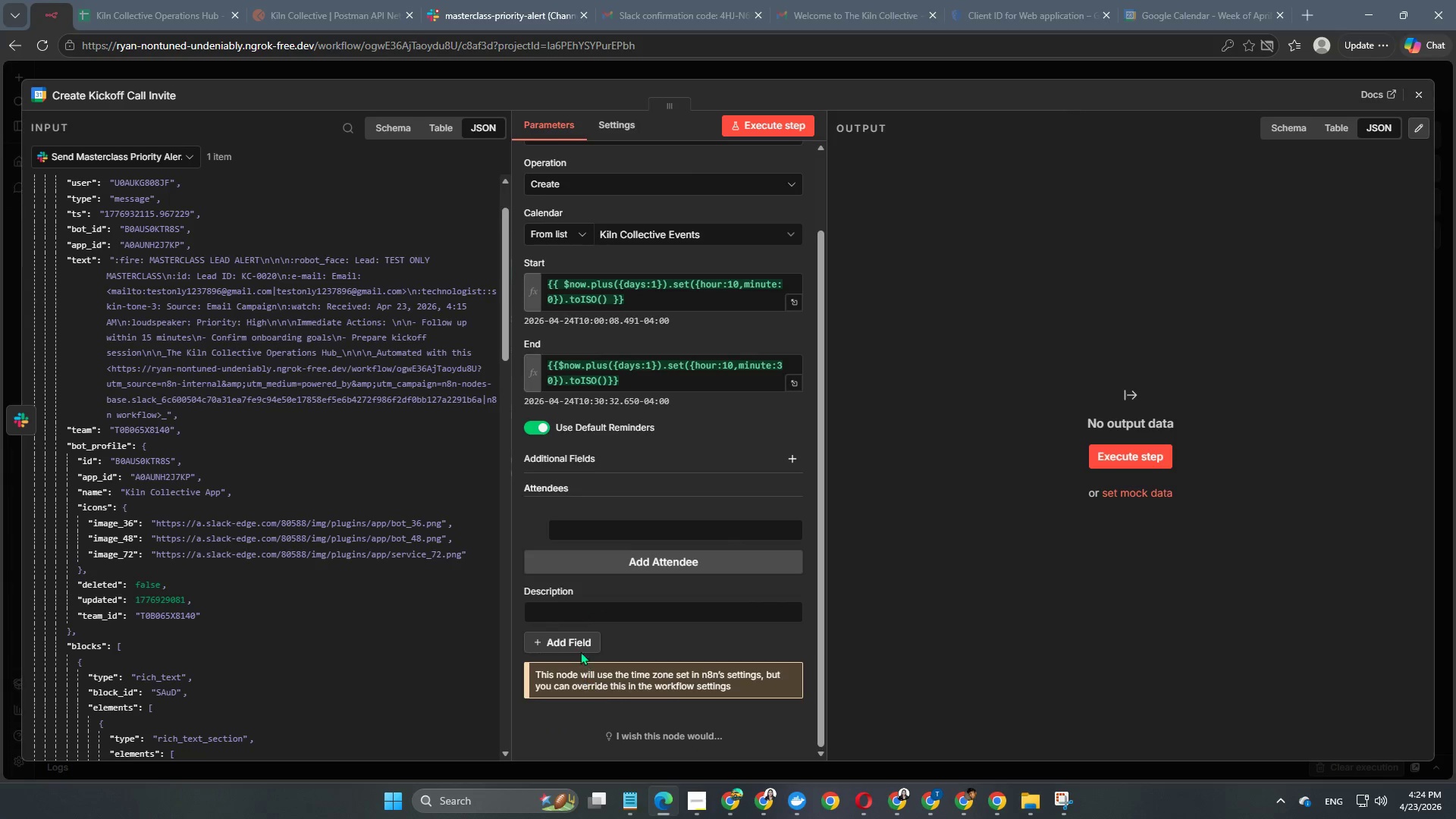 
left_click([577, 648])
 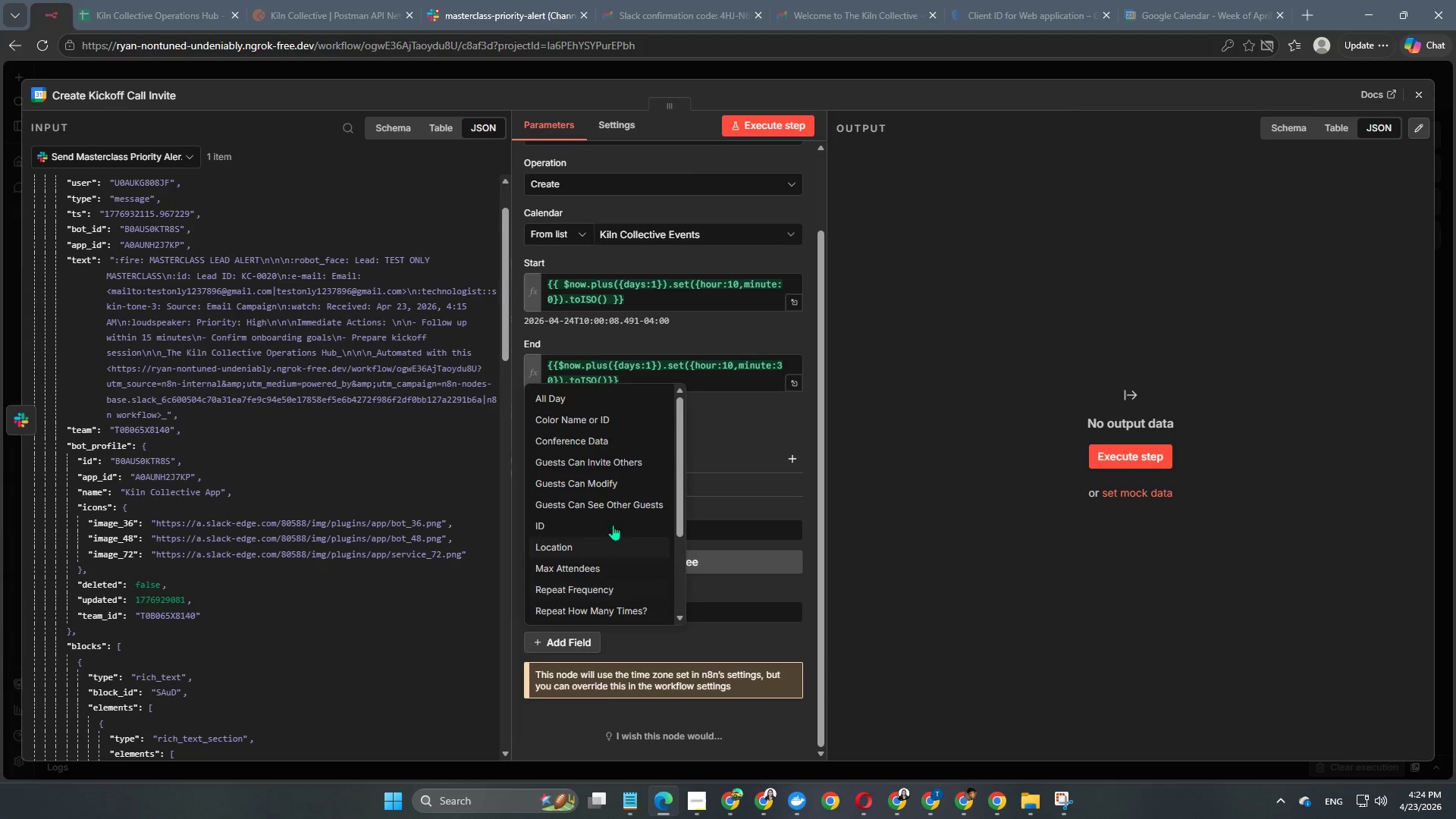 
scroll: coordinate [613, 522], scroll_direction: down, amount: 2.0
 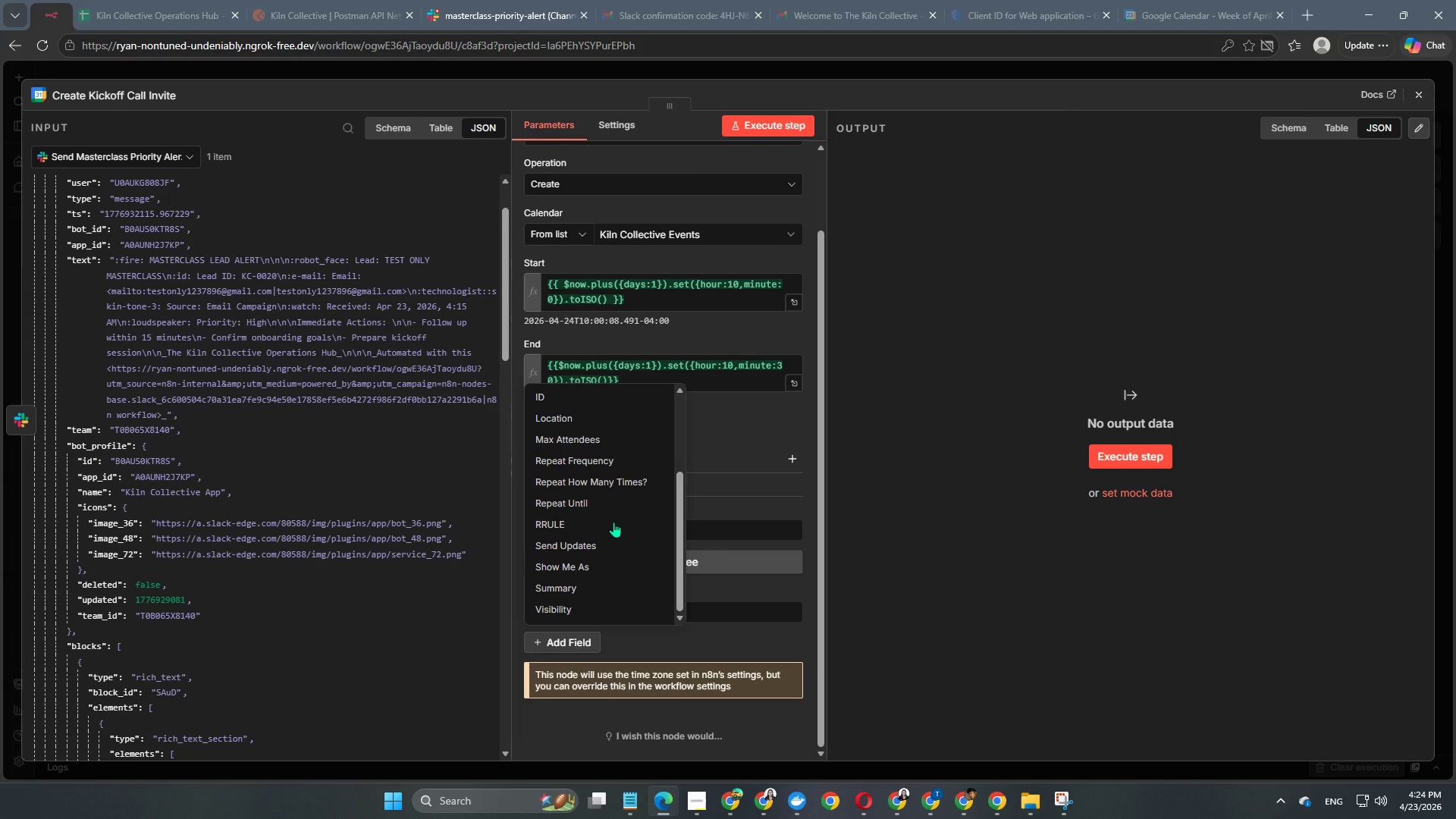 
mouse_move([596, 563])
 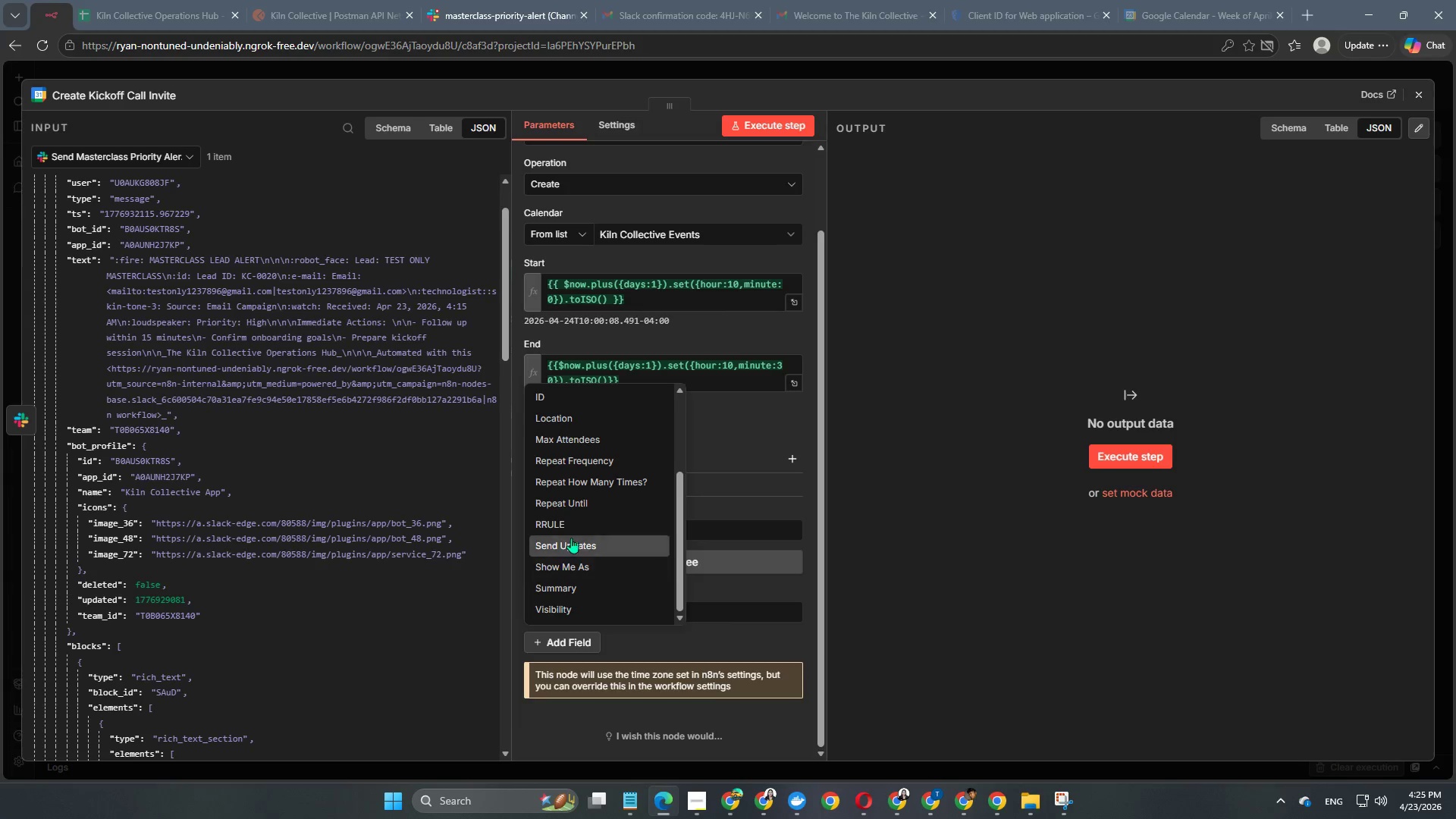 
wait(5.58)
 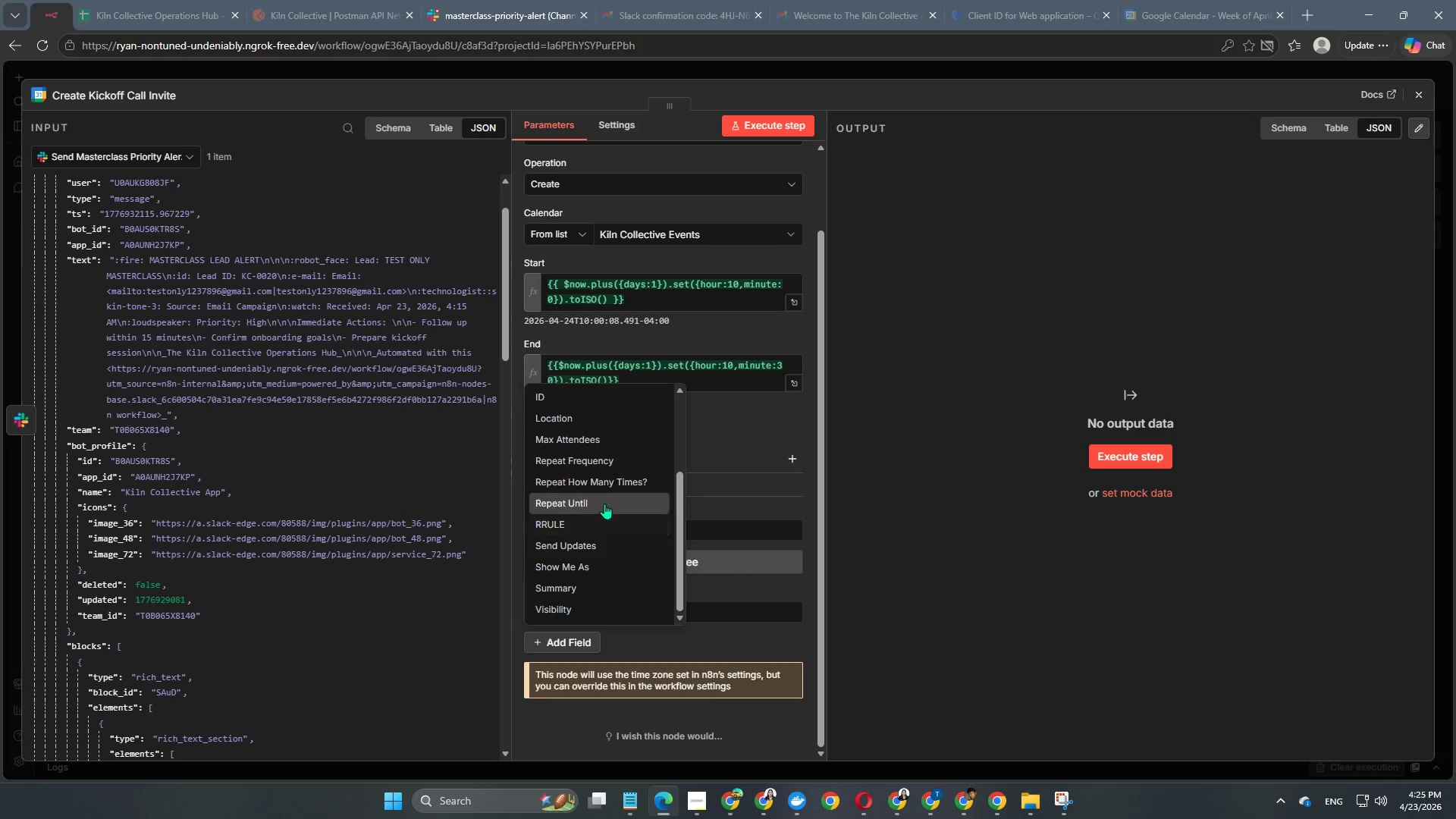 
scroll: coordinate [594, 502], scroll_direction: up, amount: 4.0
 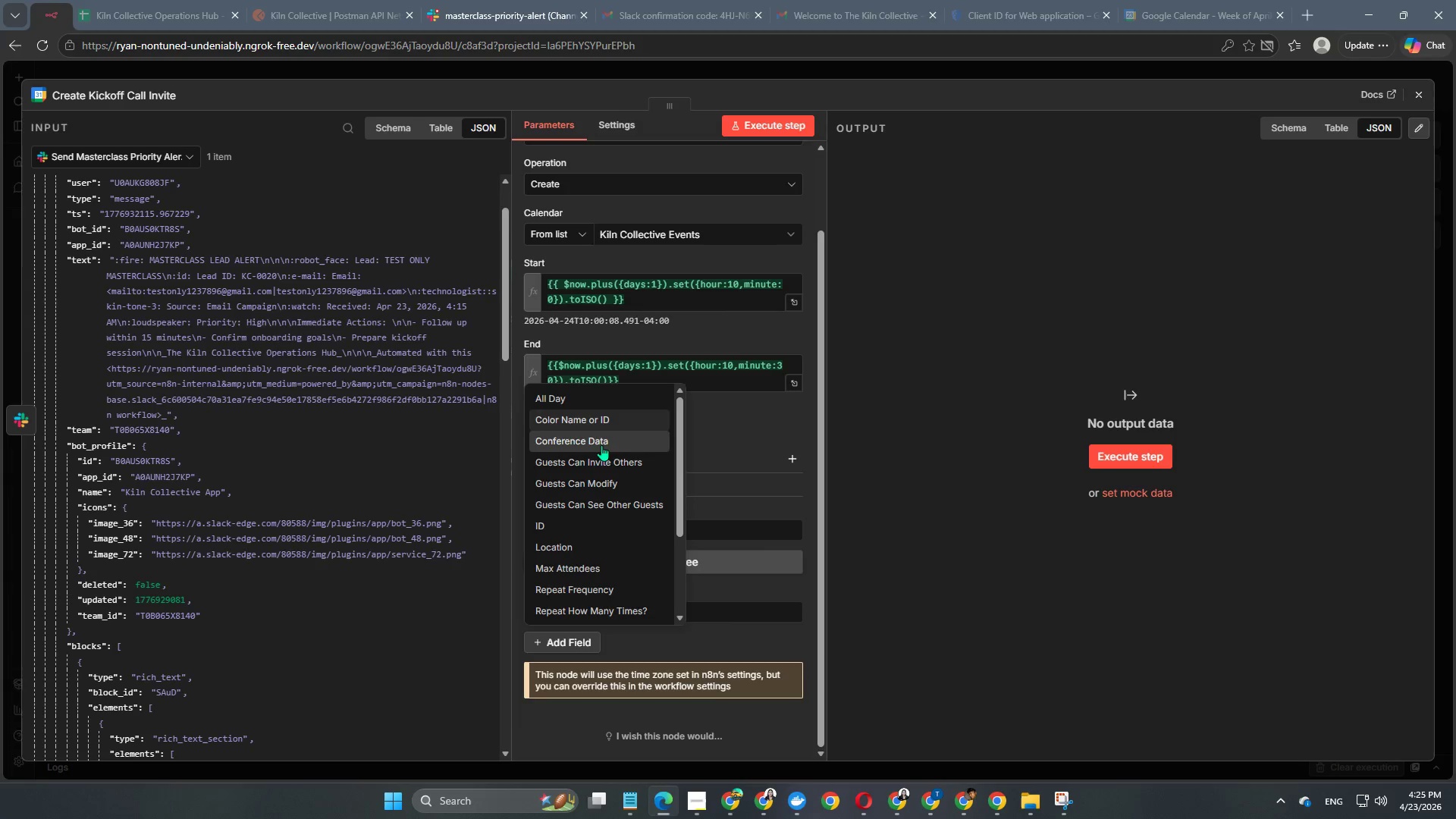 
wait(5.9)
 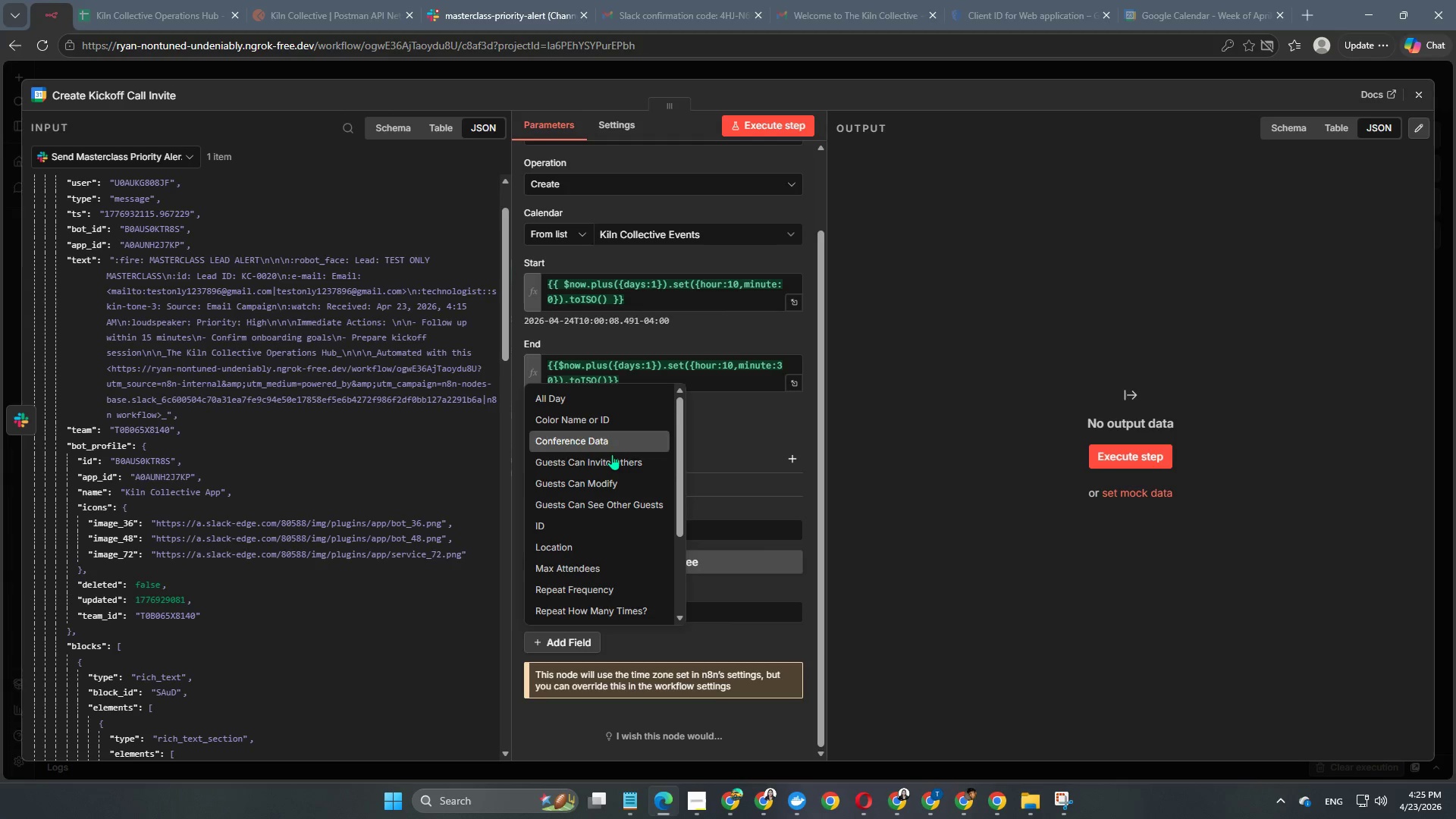 
left_click([726, 439])
 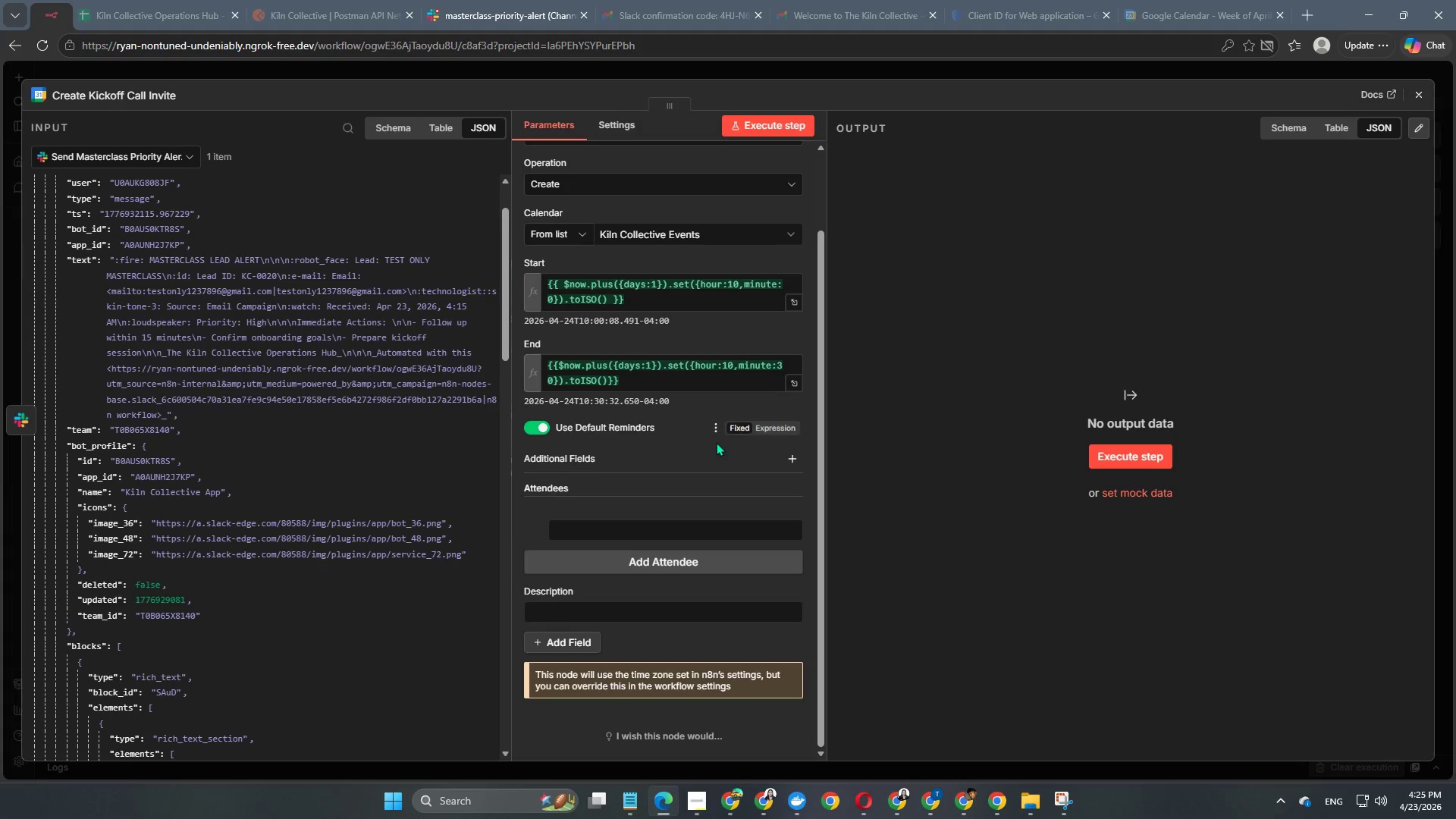 
scroll: coordinate [715, 443], scroll_direction: up, amount: 3.0
 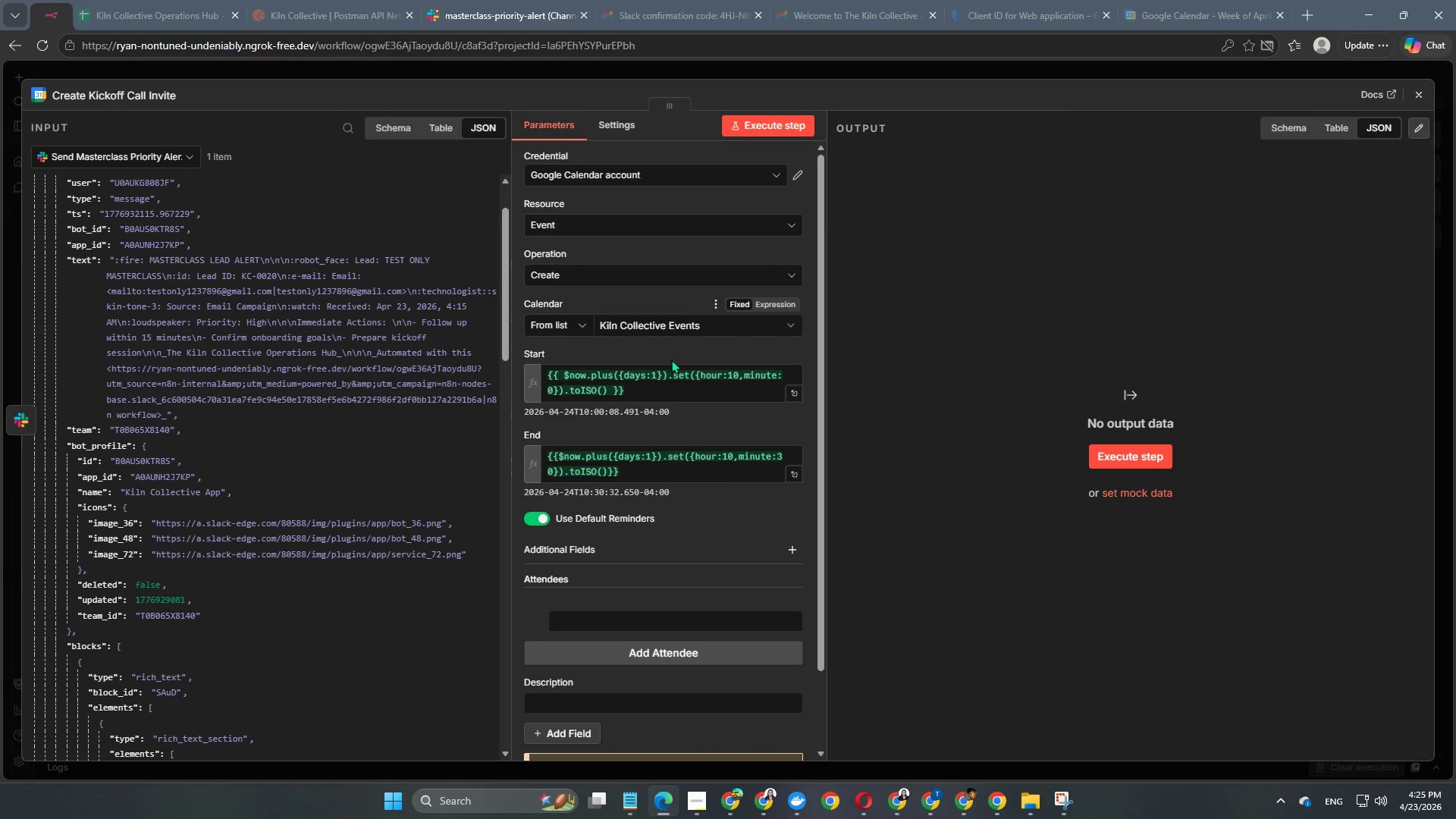 
scroll: coordinate [601, 579], scroll_direction: down, amount: 3.0
 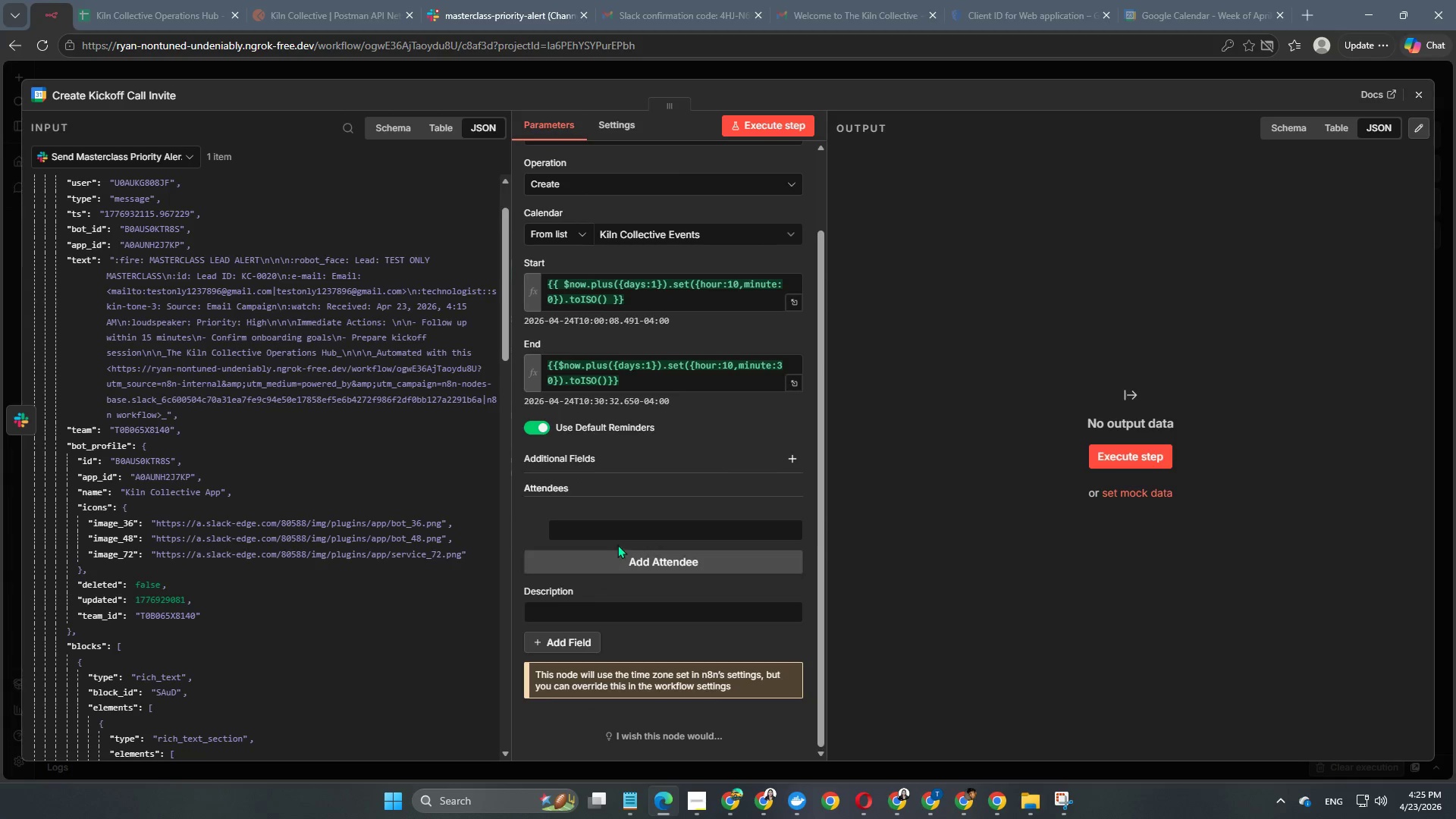 
left_click([623, 530])
 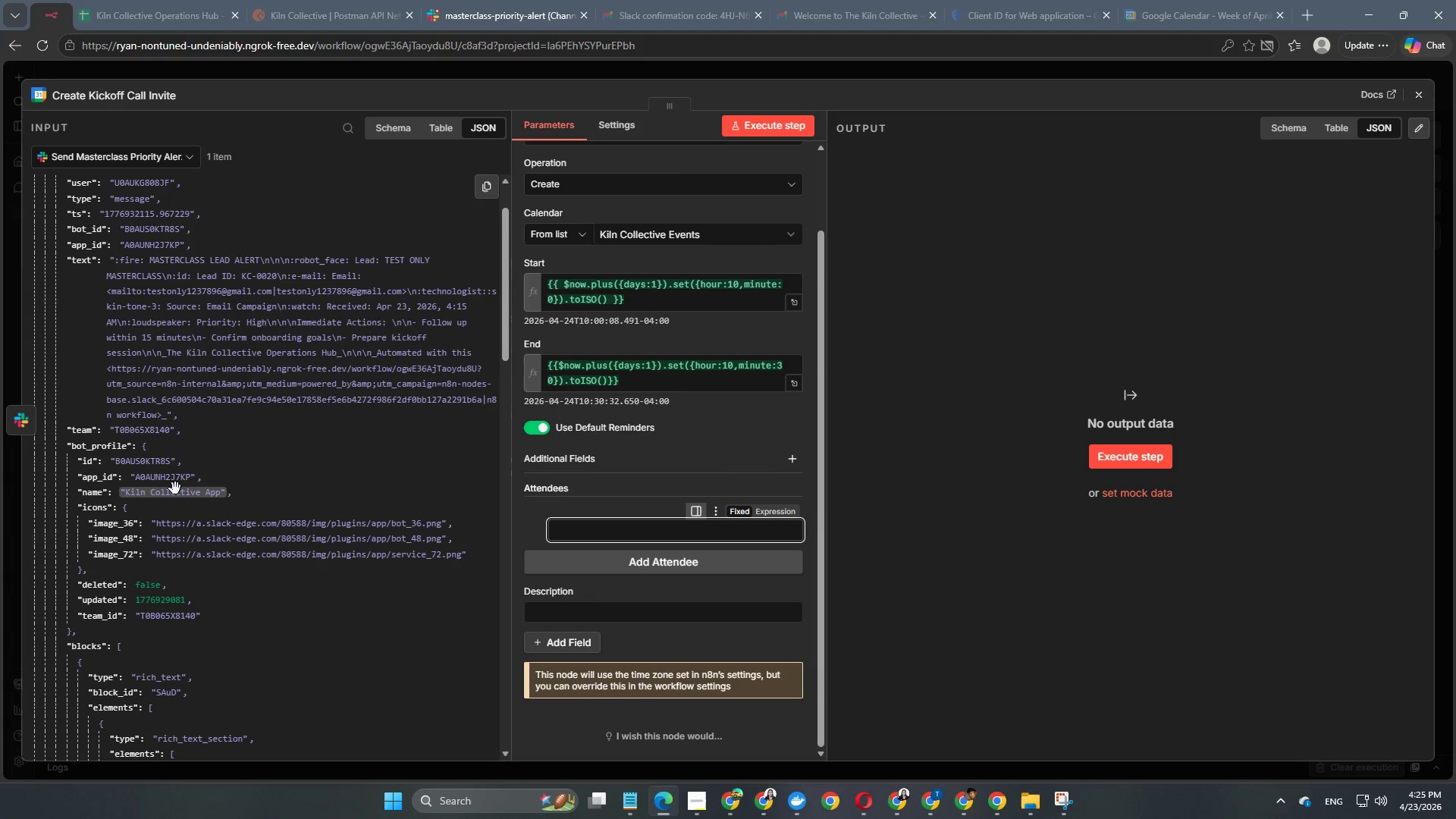 
scroll: coordinate [186, 475], scroll_direction: down, amount: 3.0
 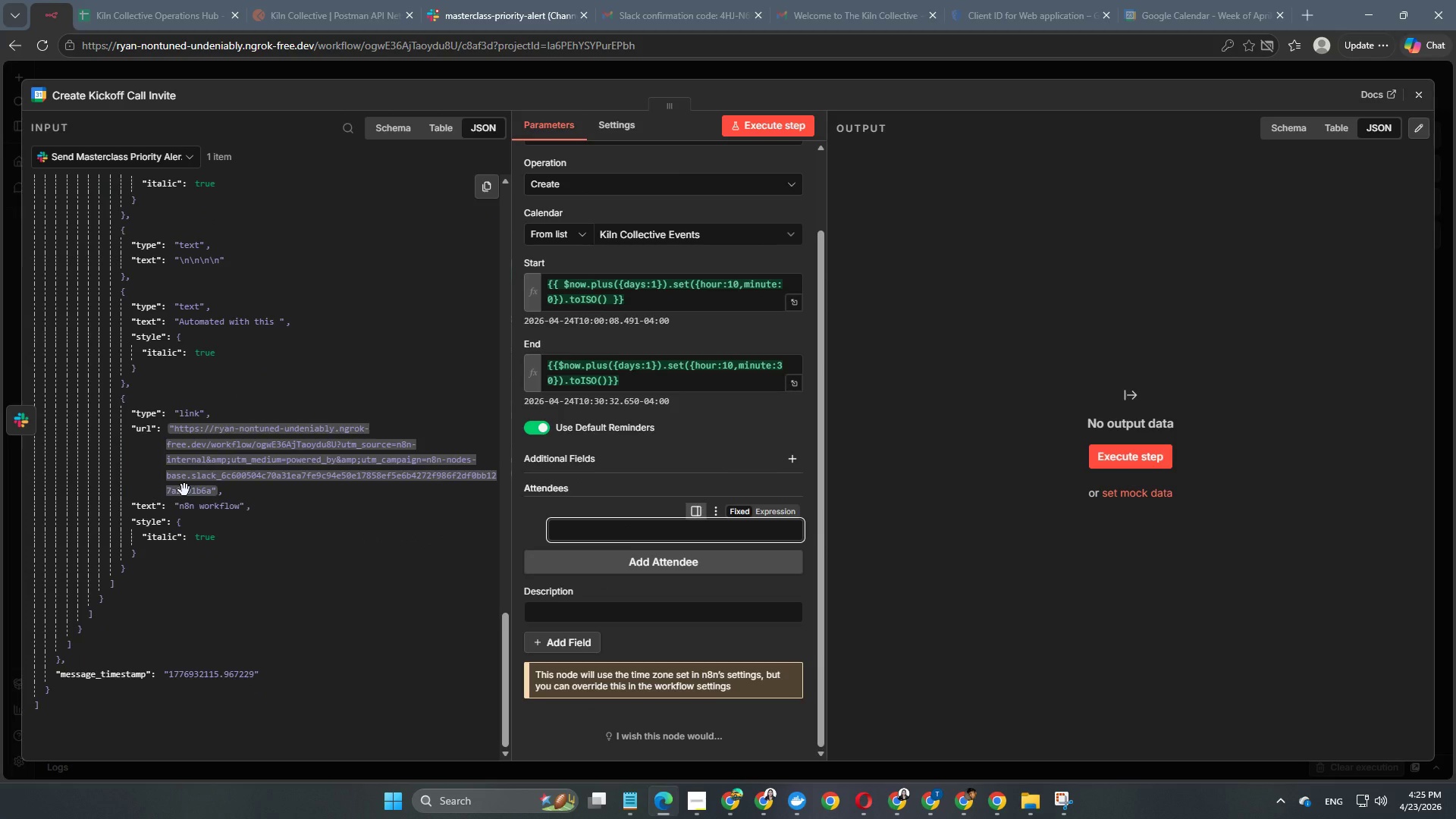 
scroll: coordinate [239, 541], scroll_direction: up, amount: 14.0
 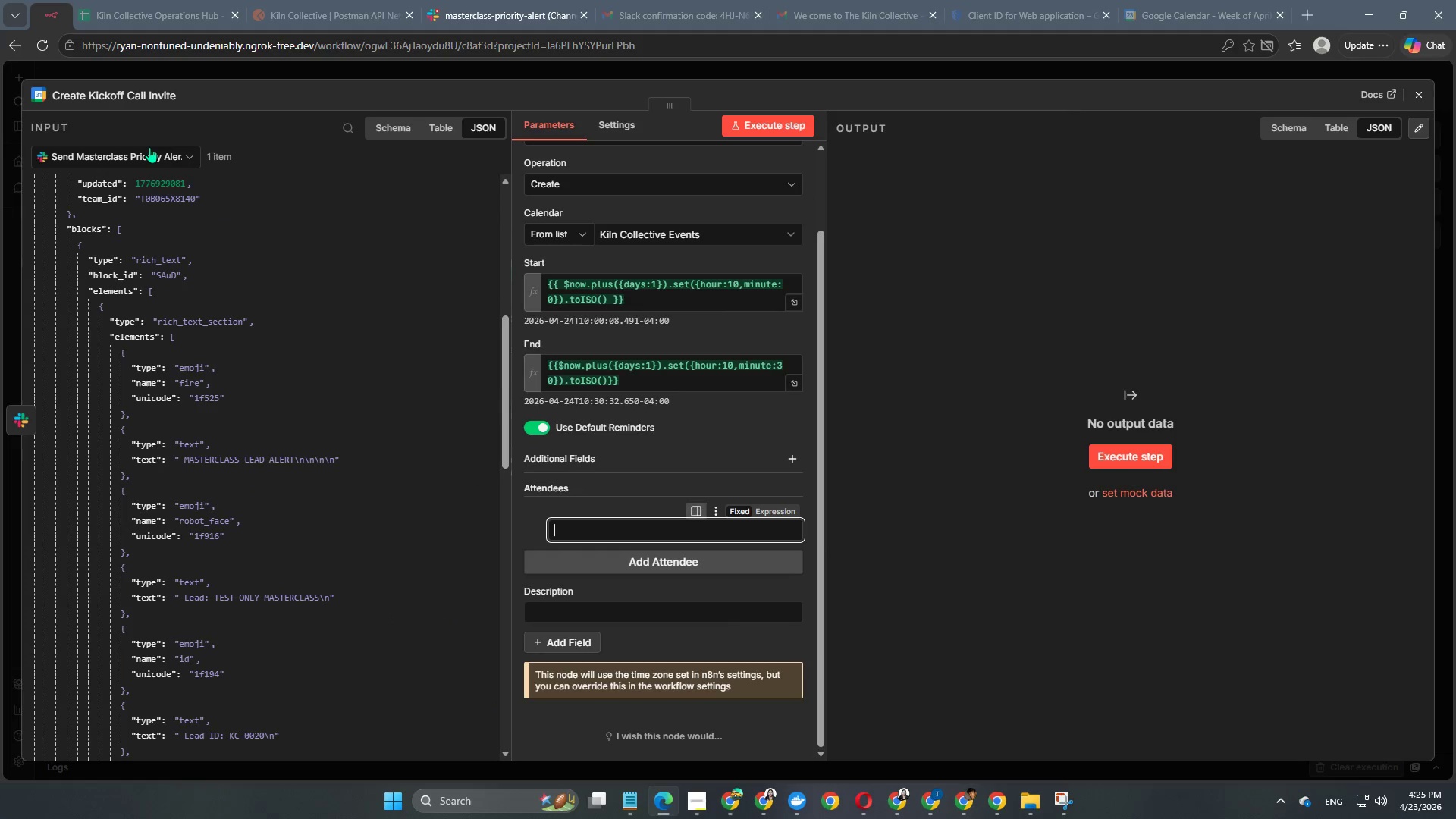 
left_click([152, 152])
 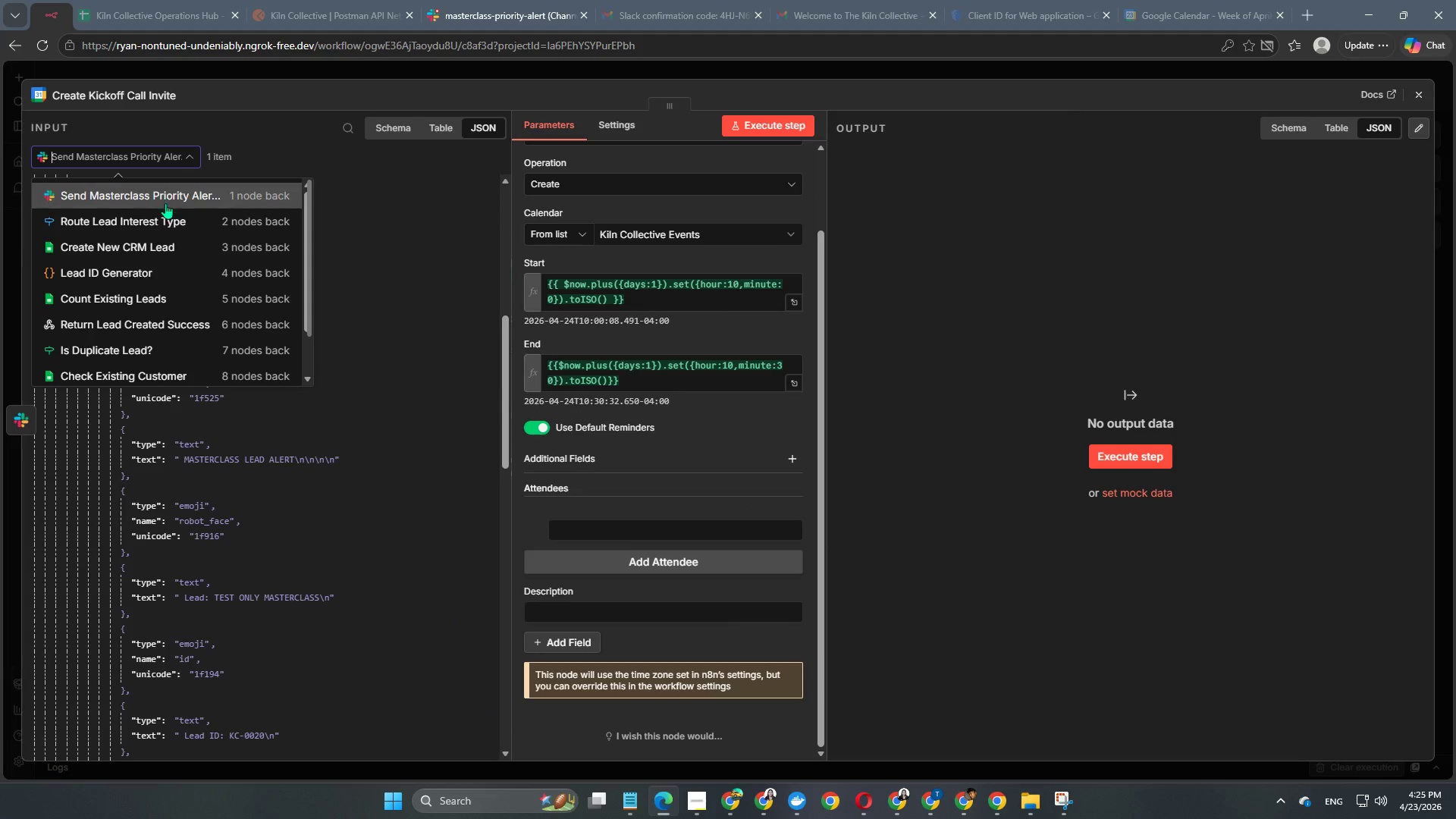 
left_click([164, 213])
 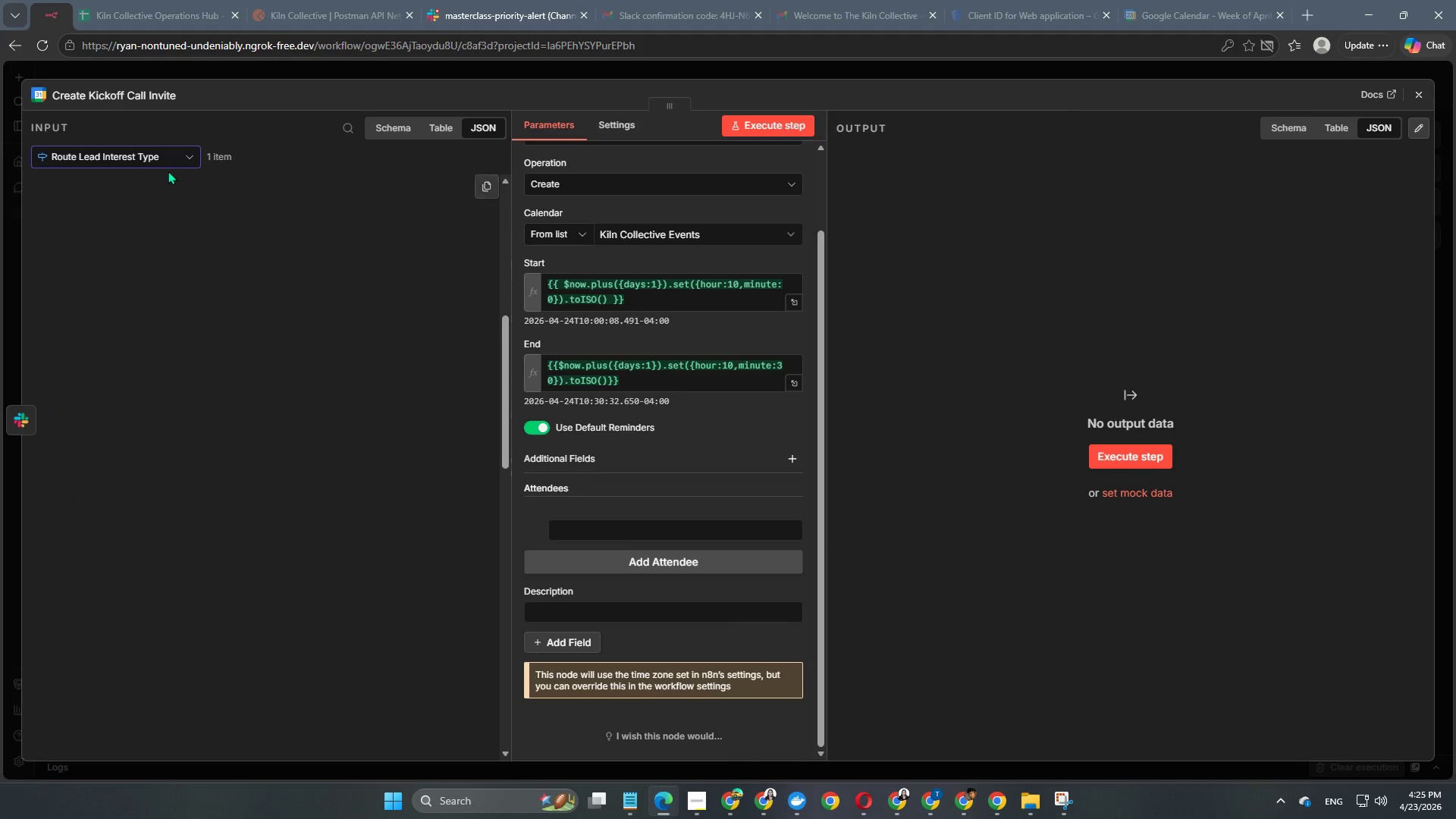 
left_click([155, 154])
 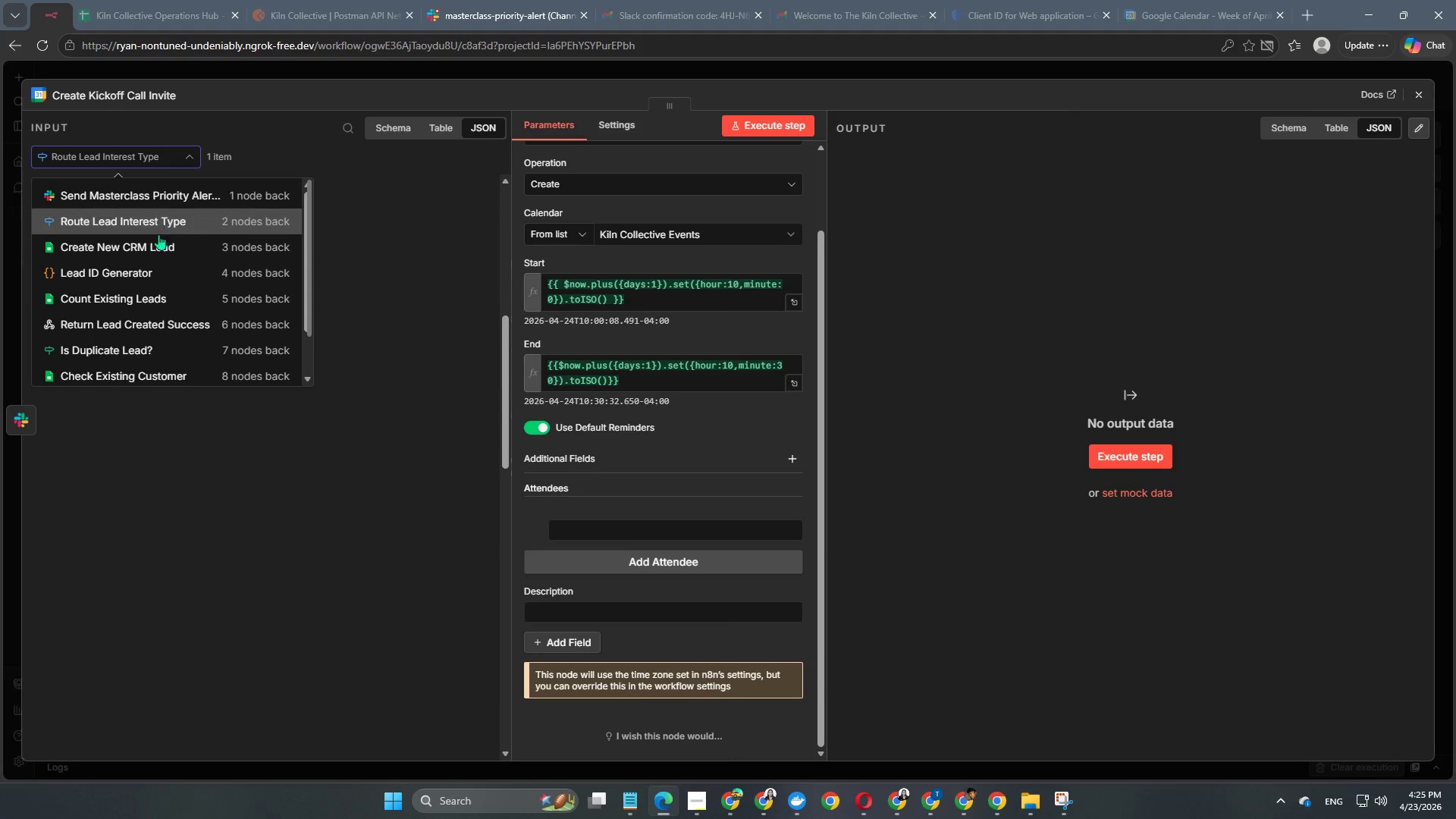 
left_click([153, 260])
 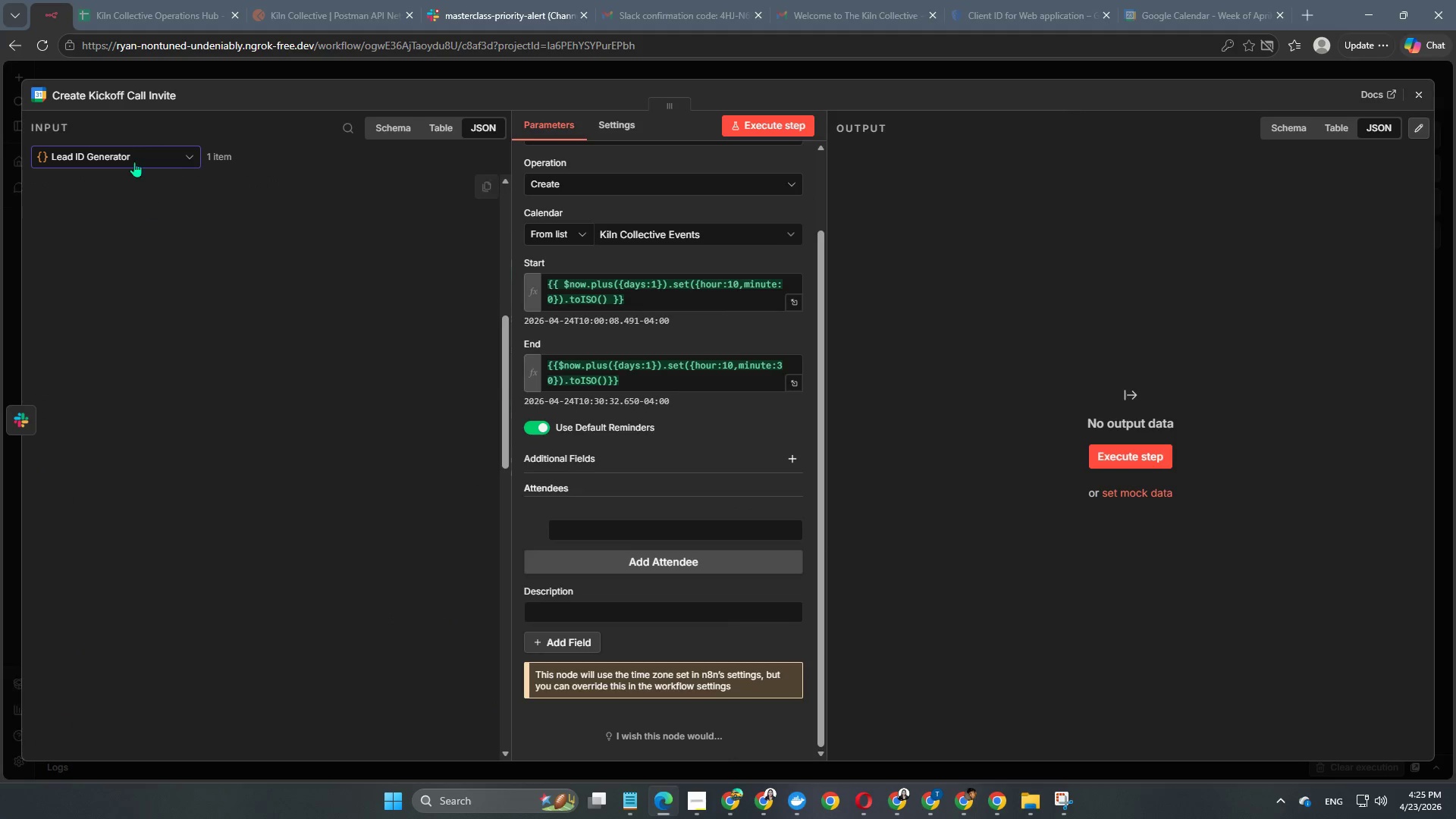 
left_click([134, 160])
 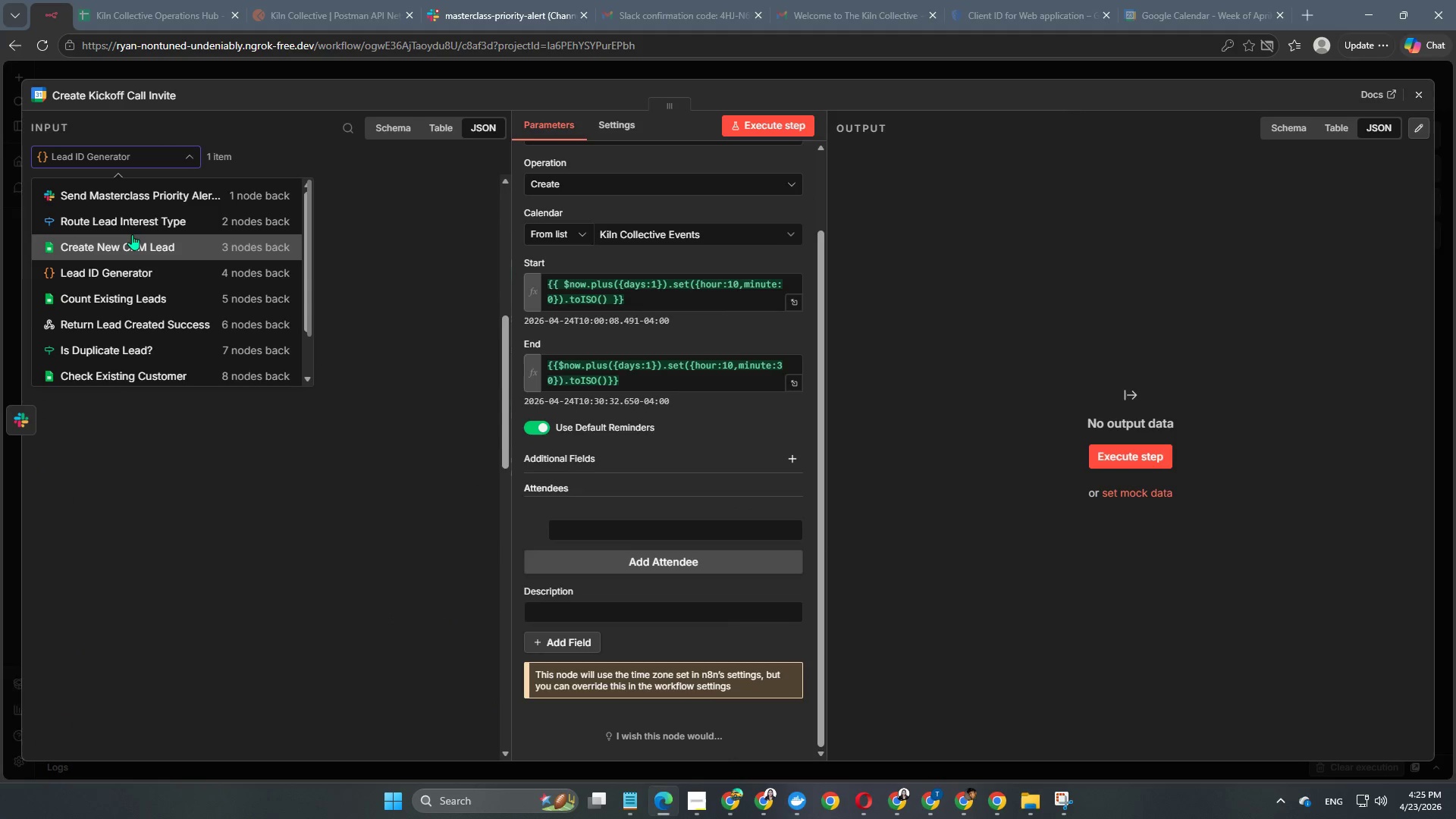 
left_click([132, 234])
 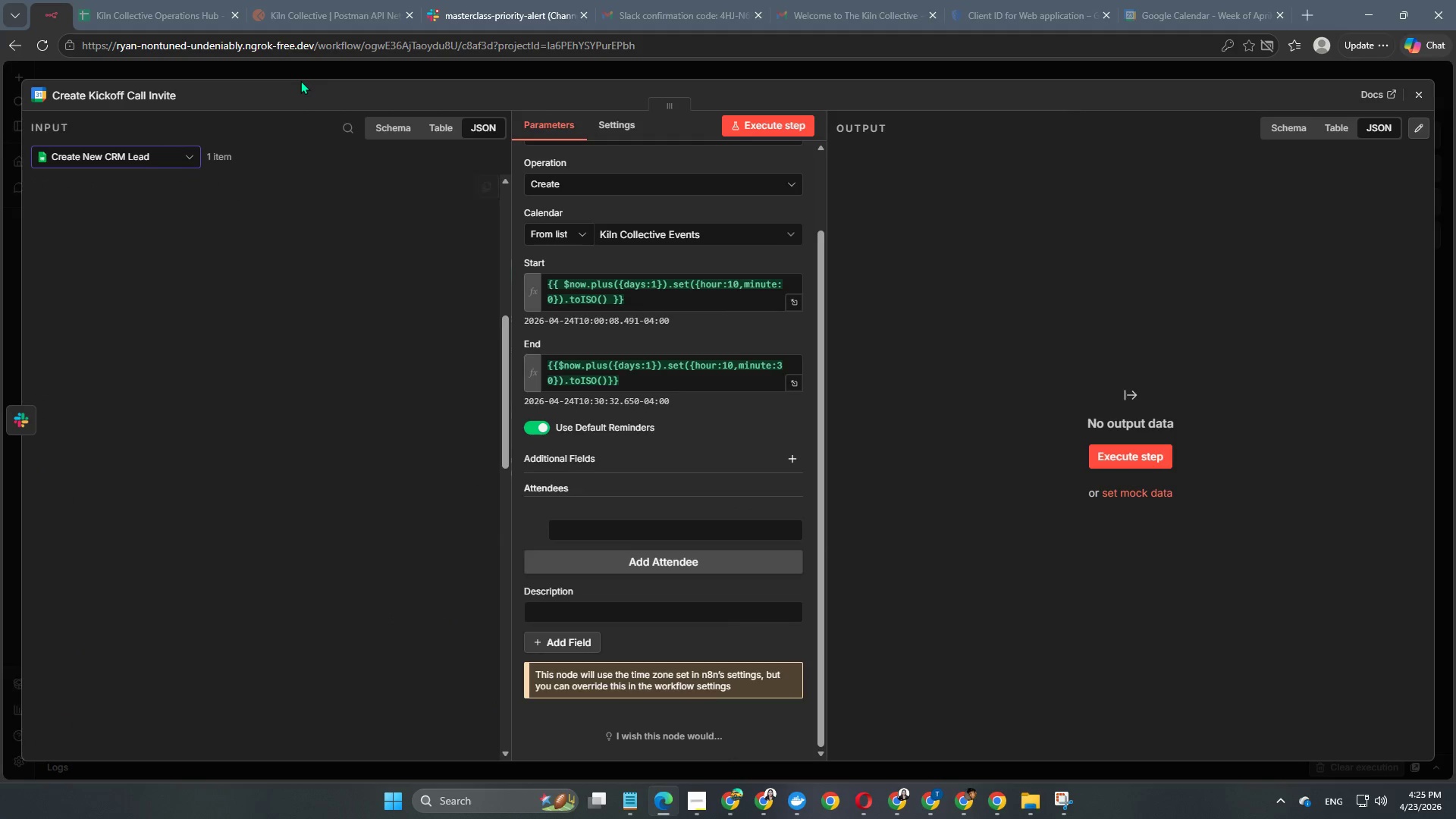 
left_click([317, 70])
 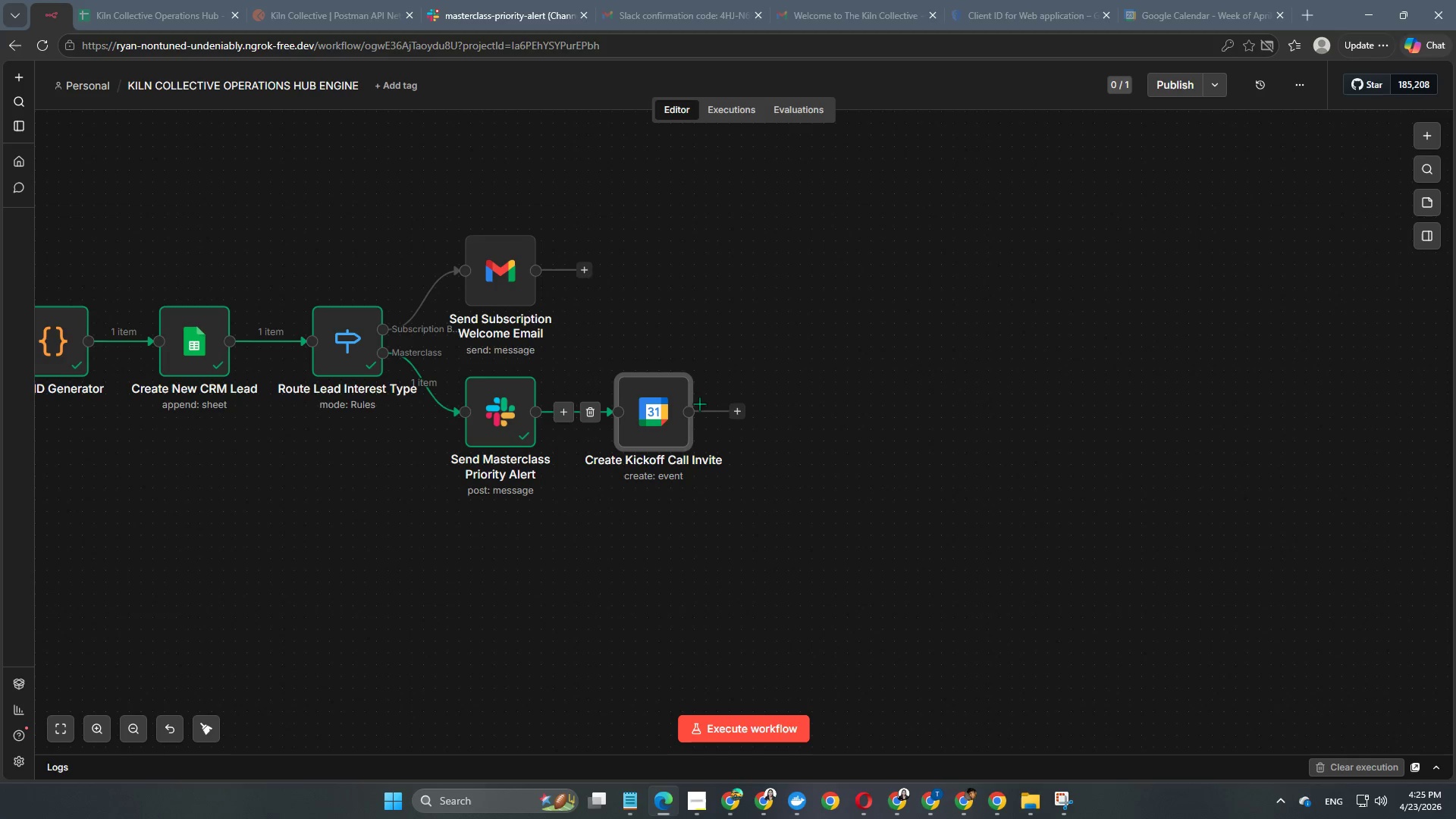 
left_click([632, 412])
 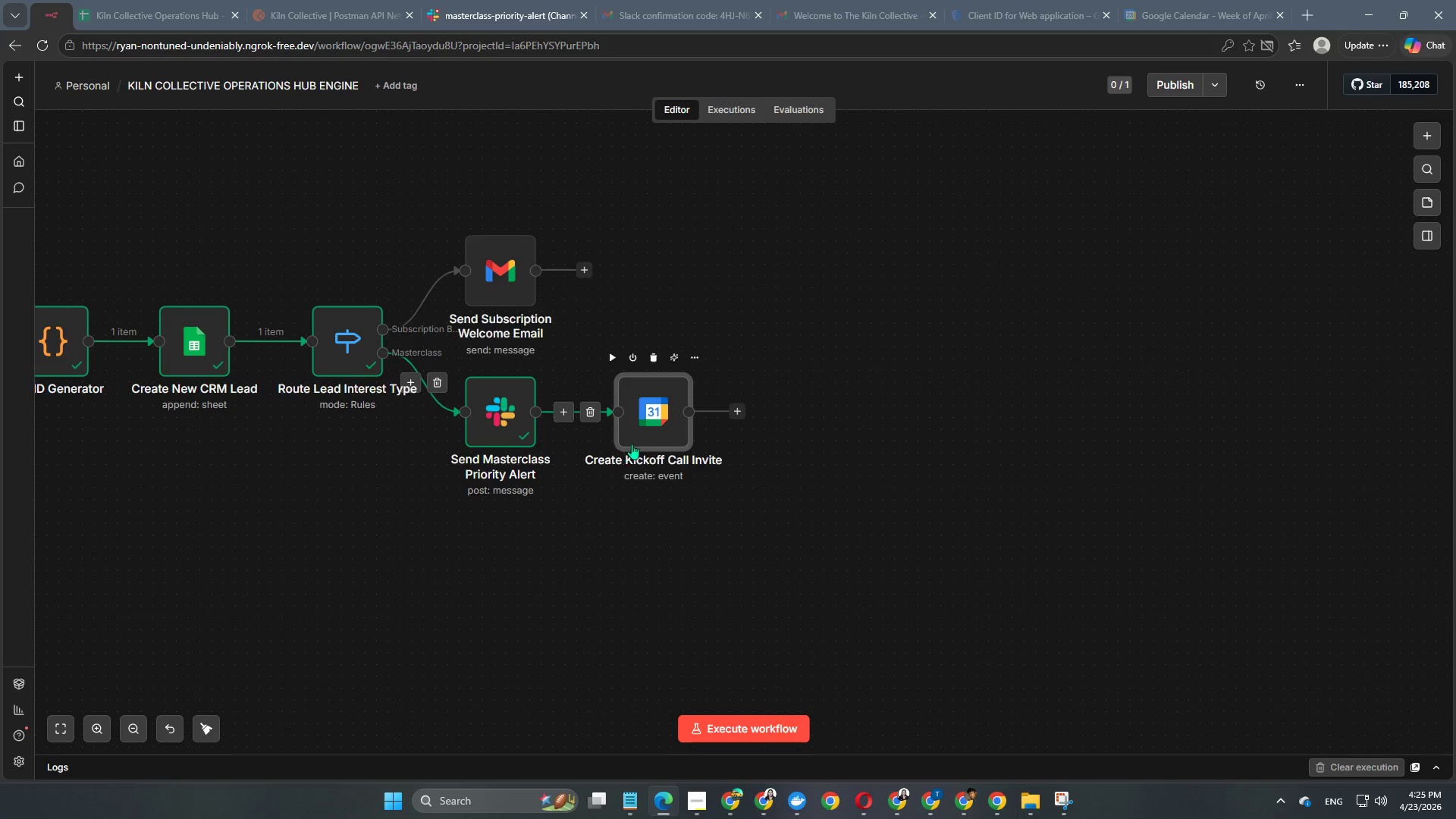 
double_click([650, 431])
 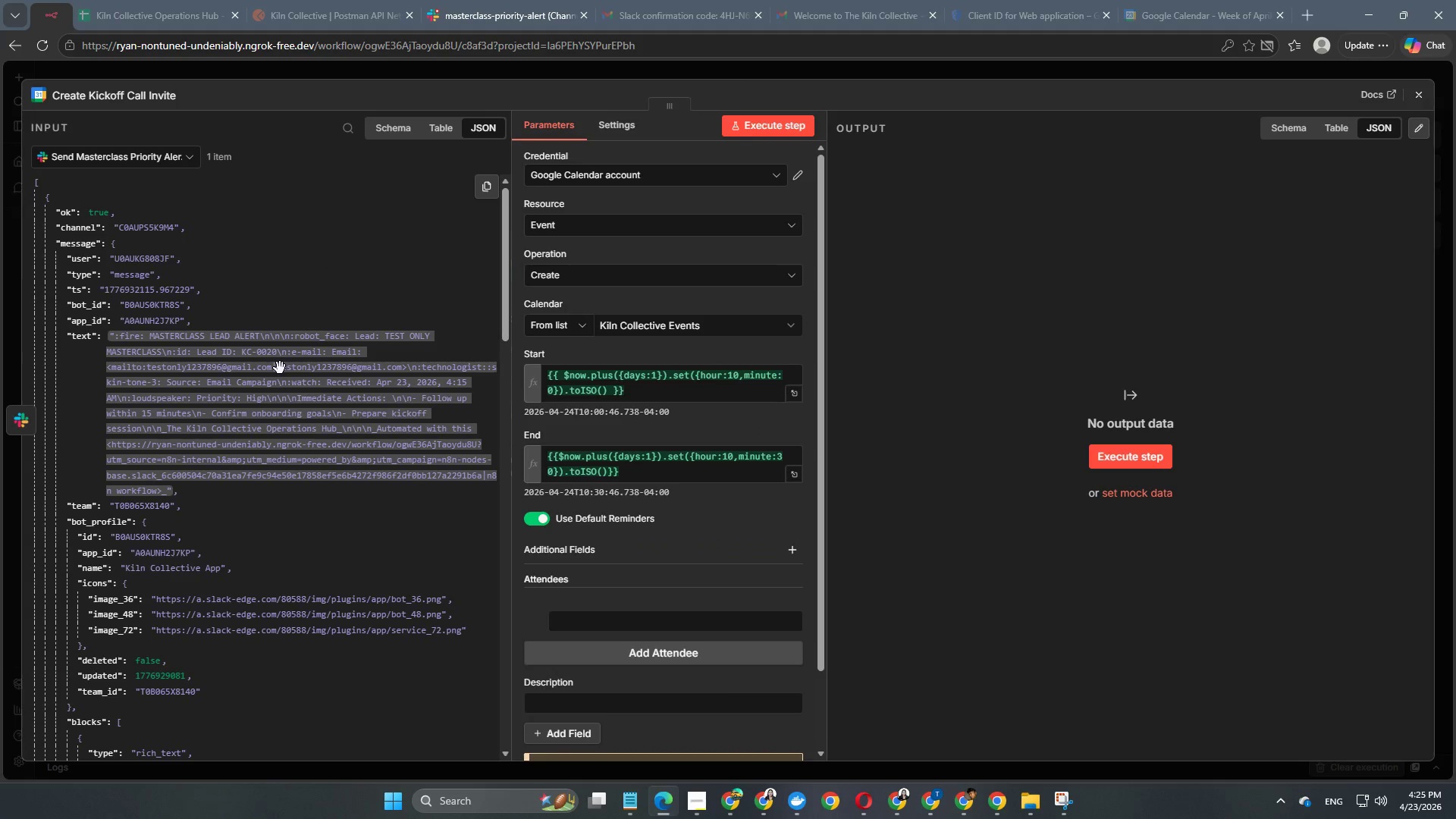 
wait(5.86)
 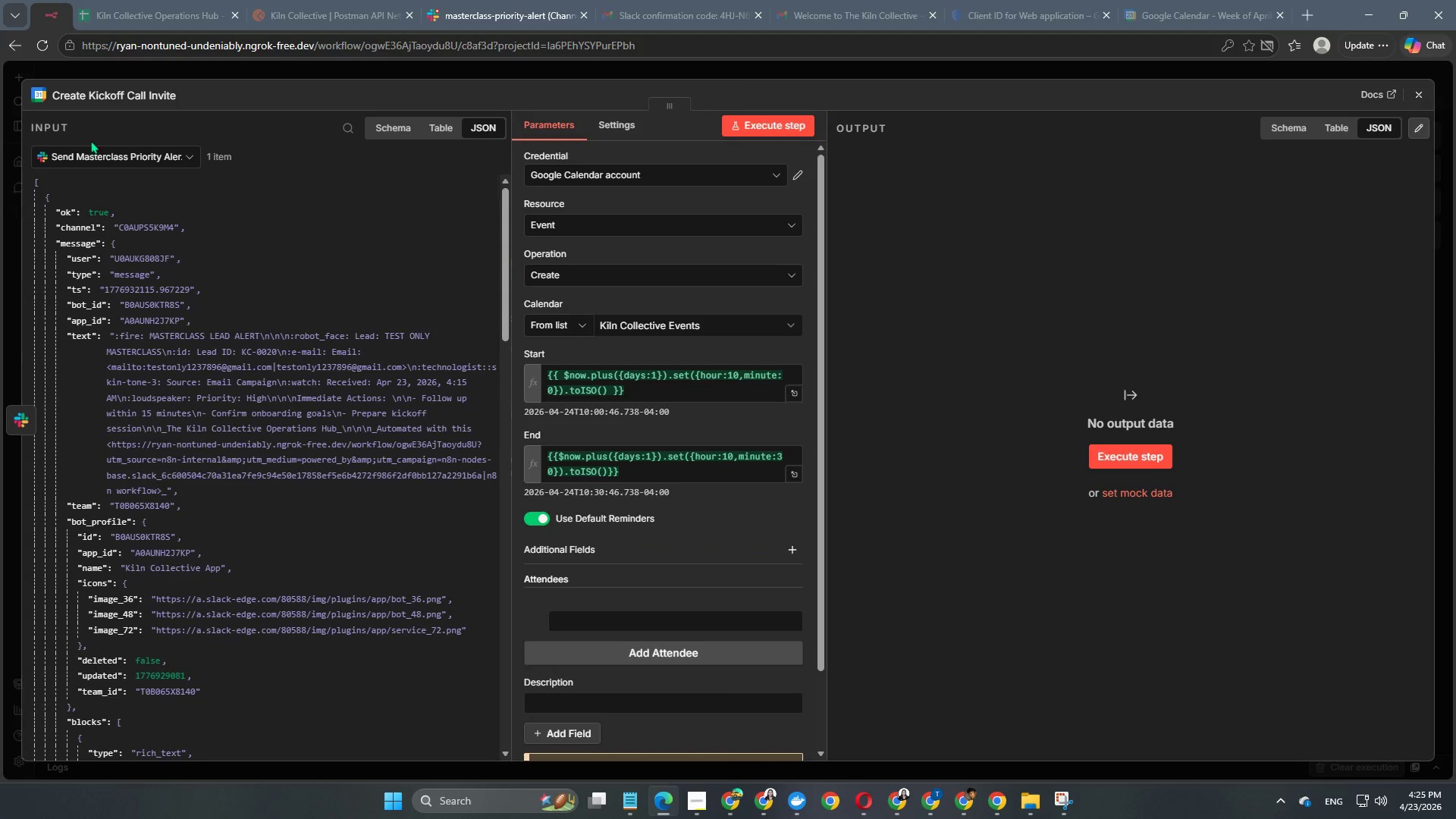 
left_click([96, 156])
 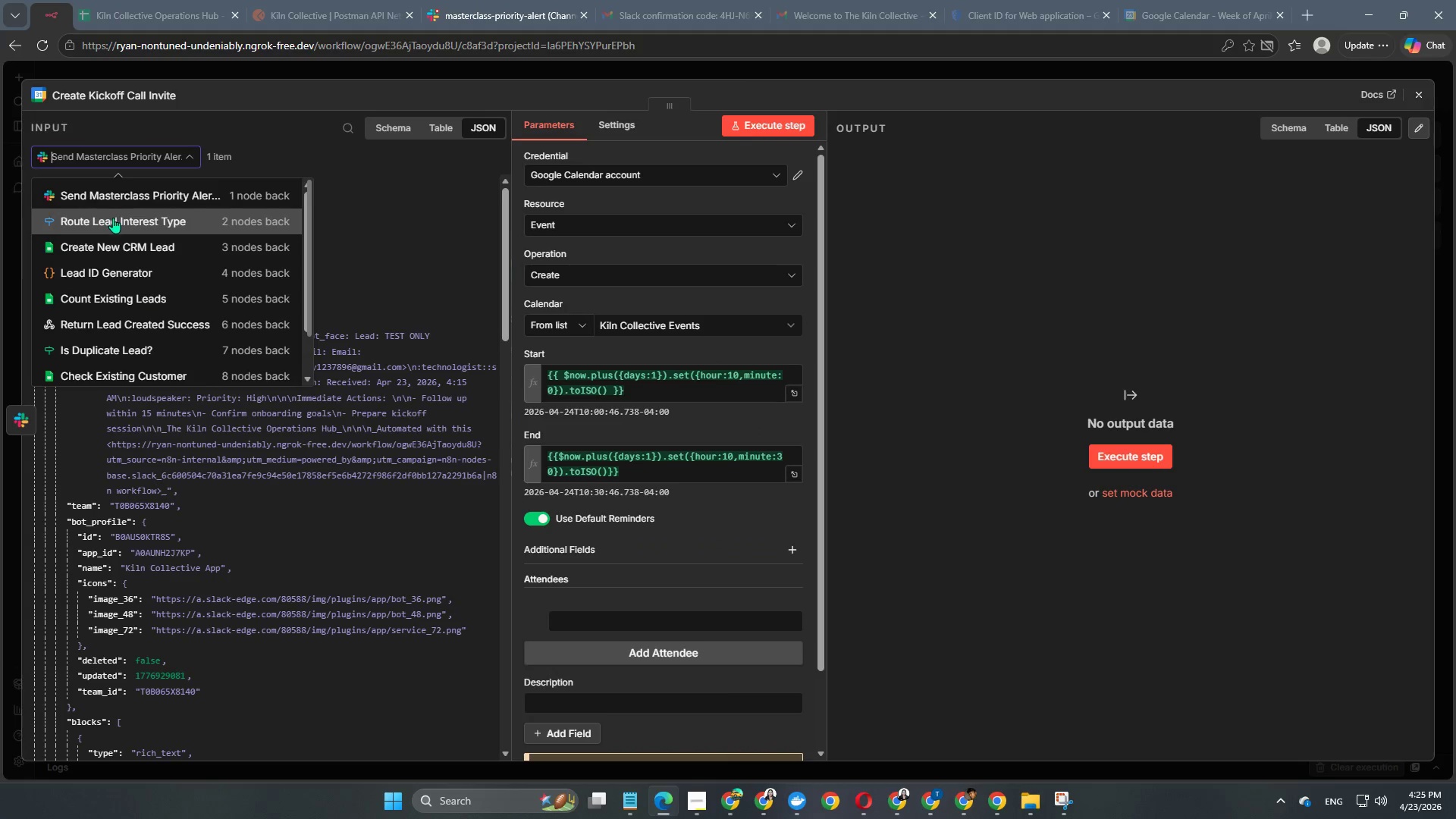 
left_click([114, 220])
 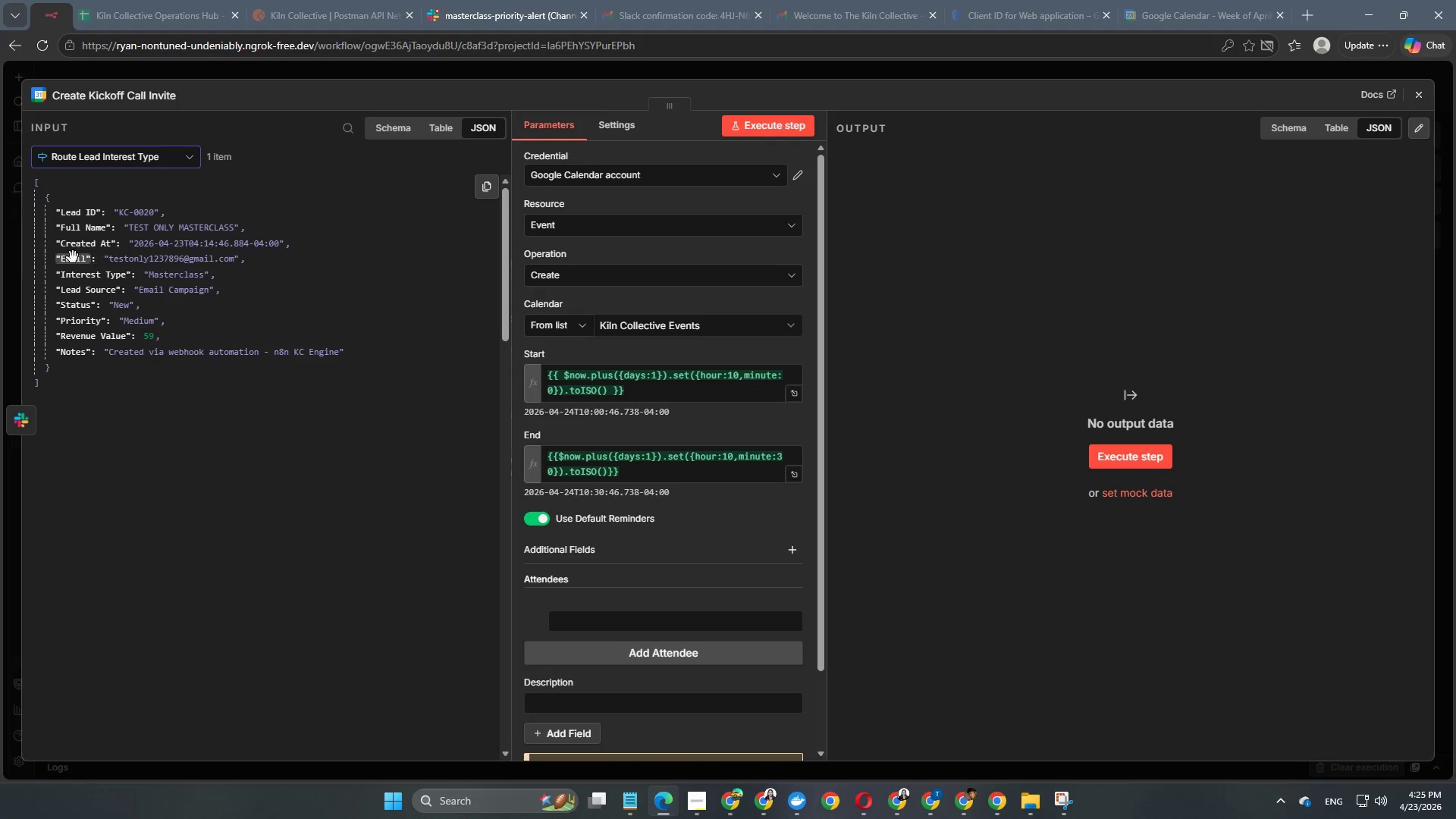 
left_click_drag(start_coordinate=[63, 261], to_coordinate=[598, 626])
 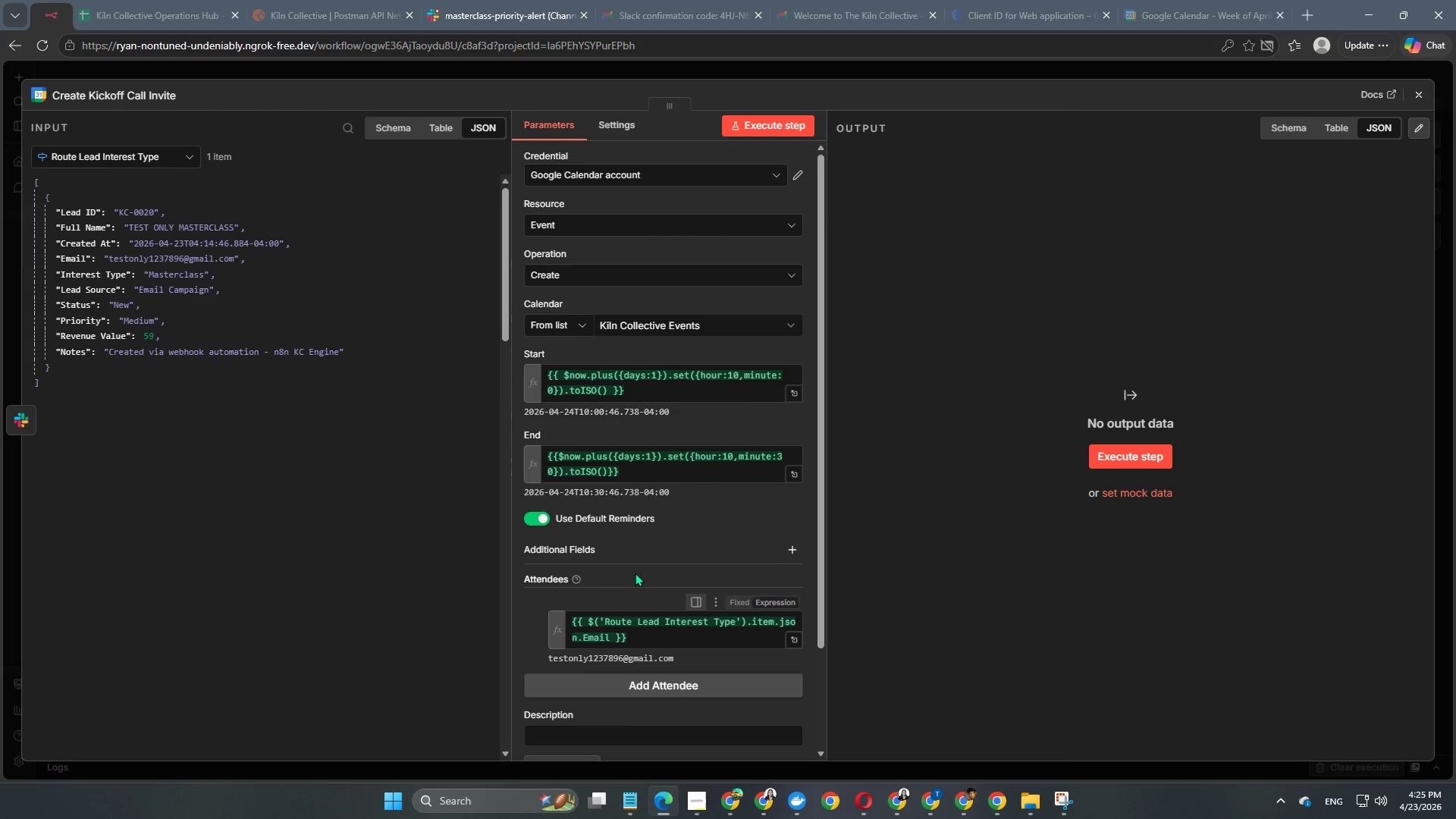 
scroll: coordinate [635, 572], scroll_direction: down, amount: 3.0
 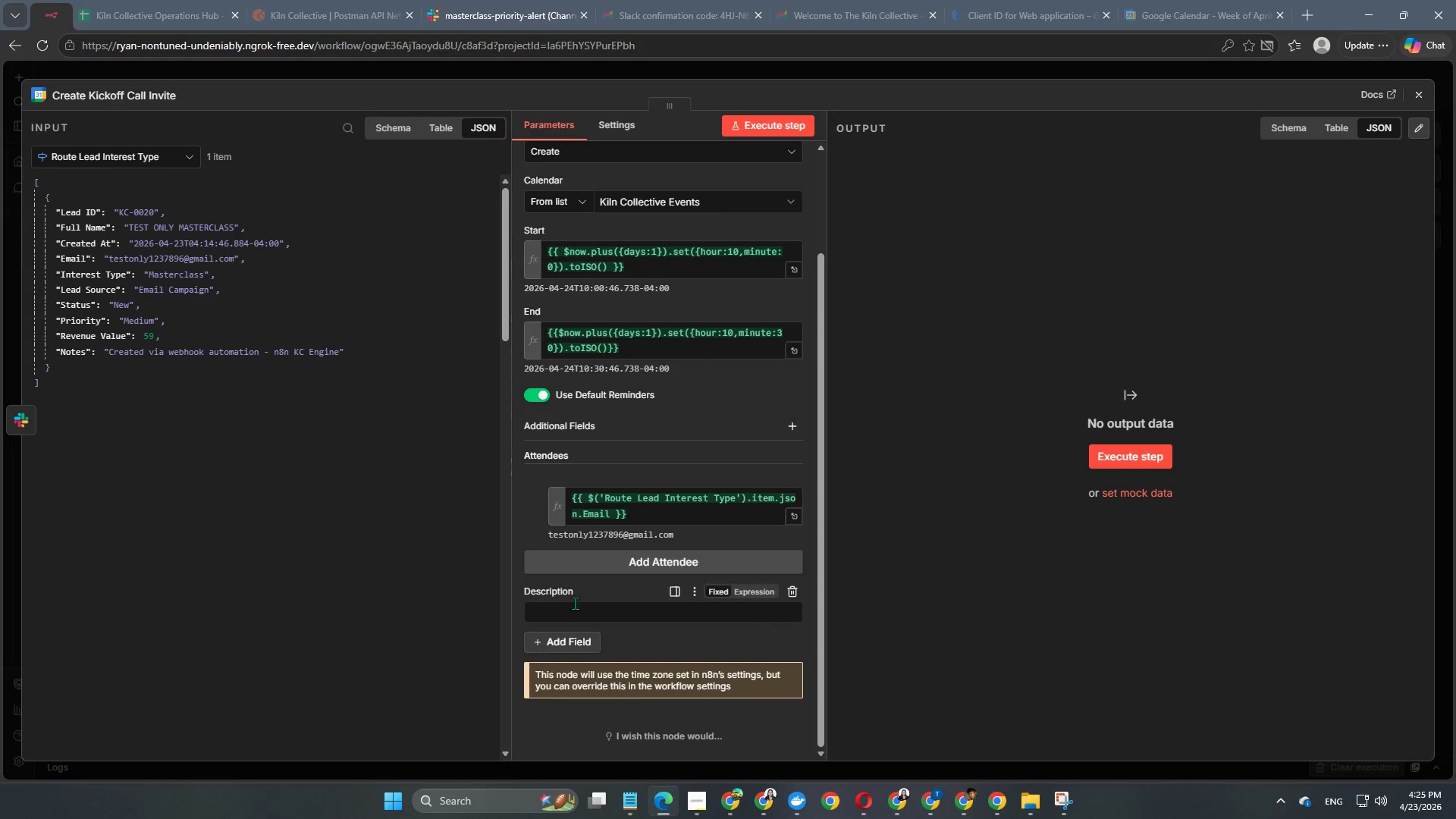 
left_click([571, 608])
 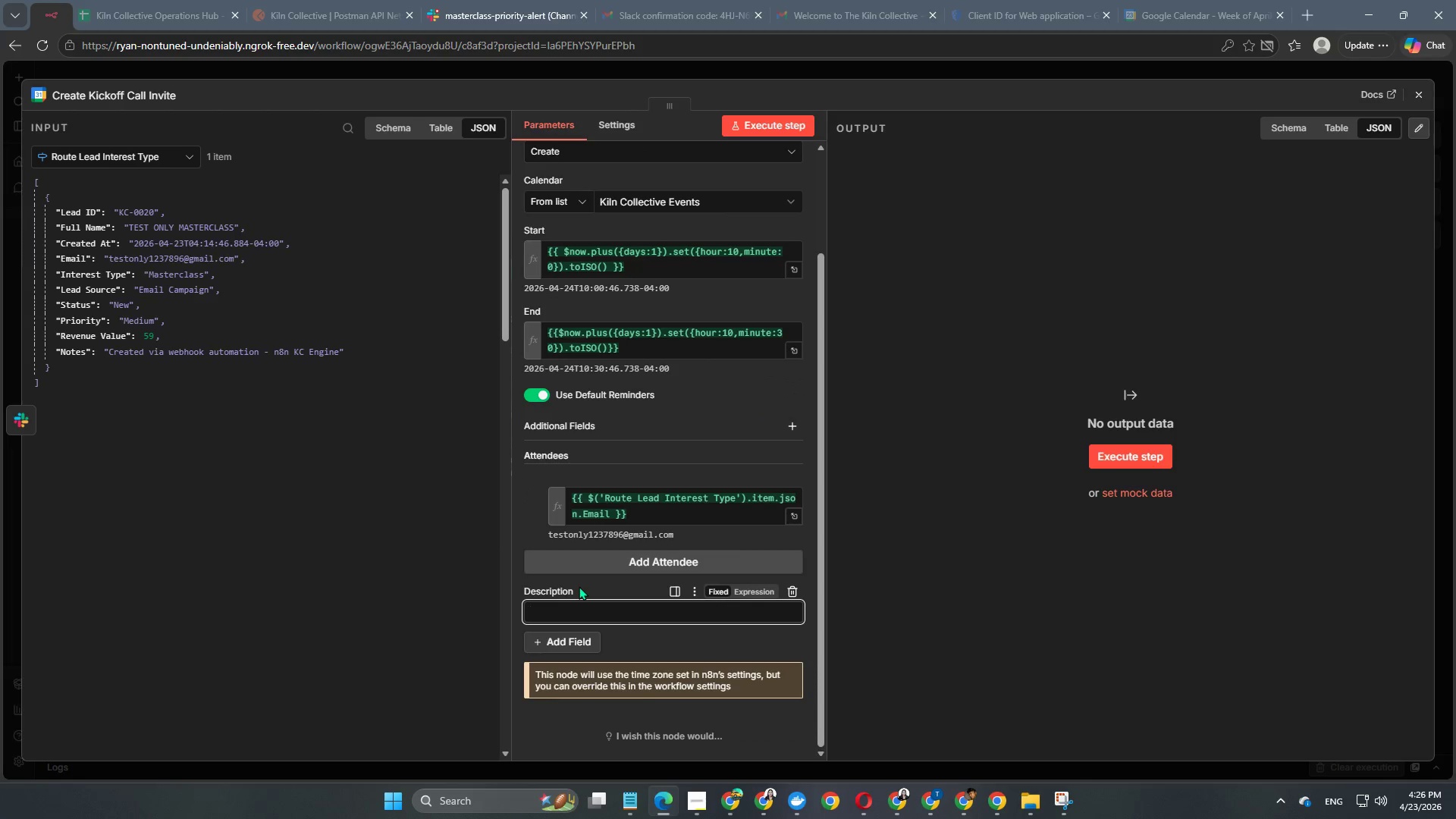 
type(Introductory call for premium pottery Masterclass onboarding.)
 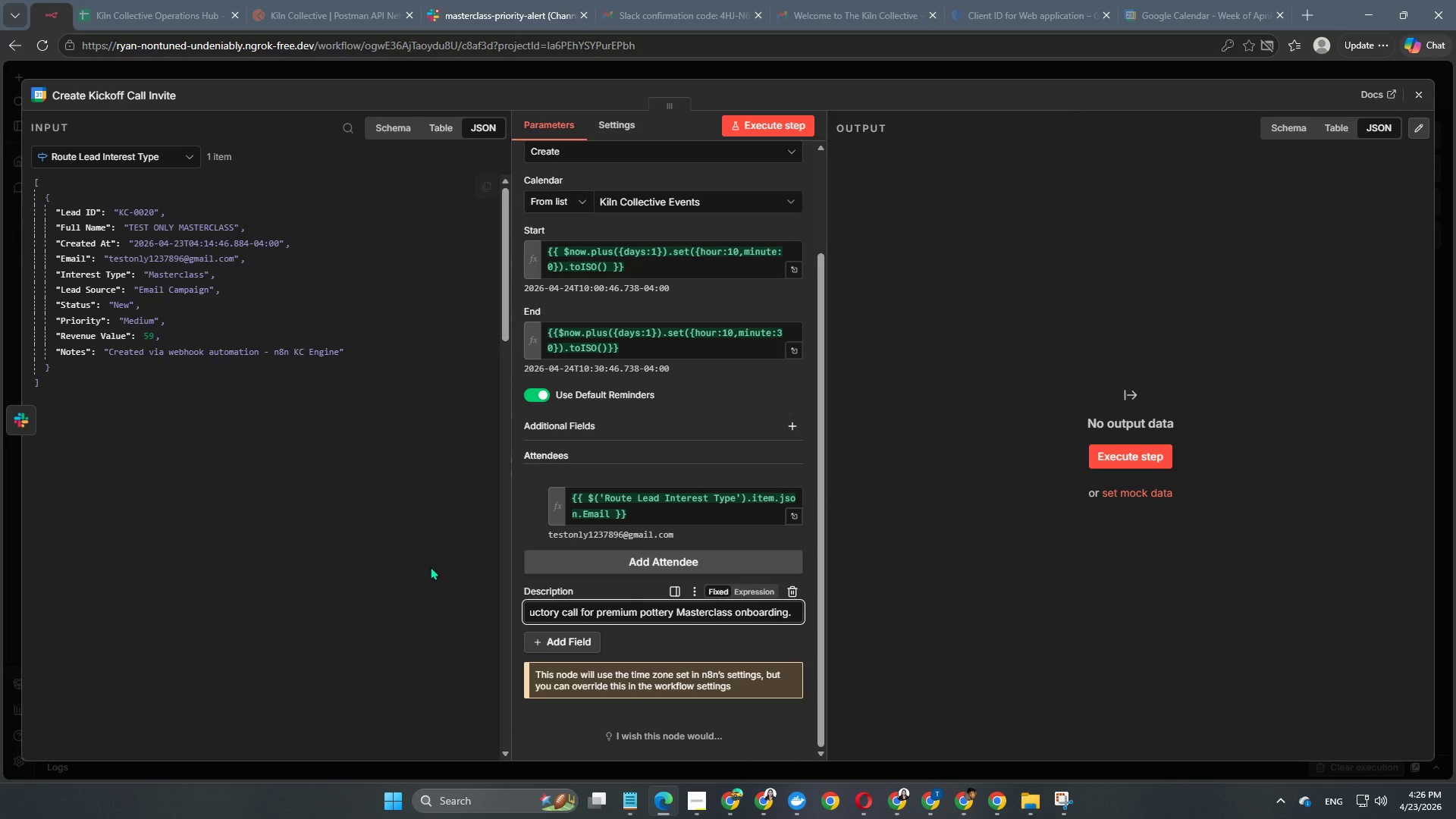 
left_click_drag(start_coordinate=[434, 566], to_coordinate=[442, 563])
 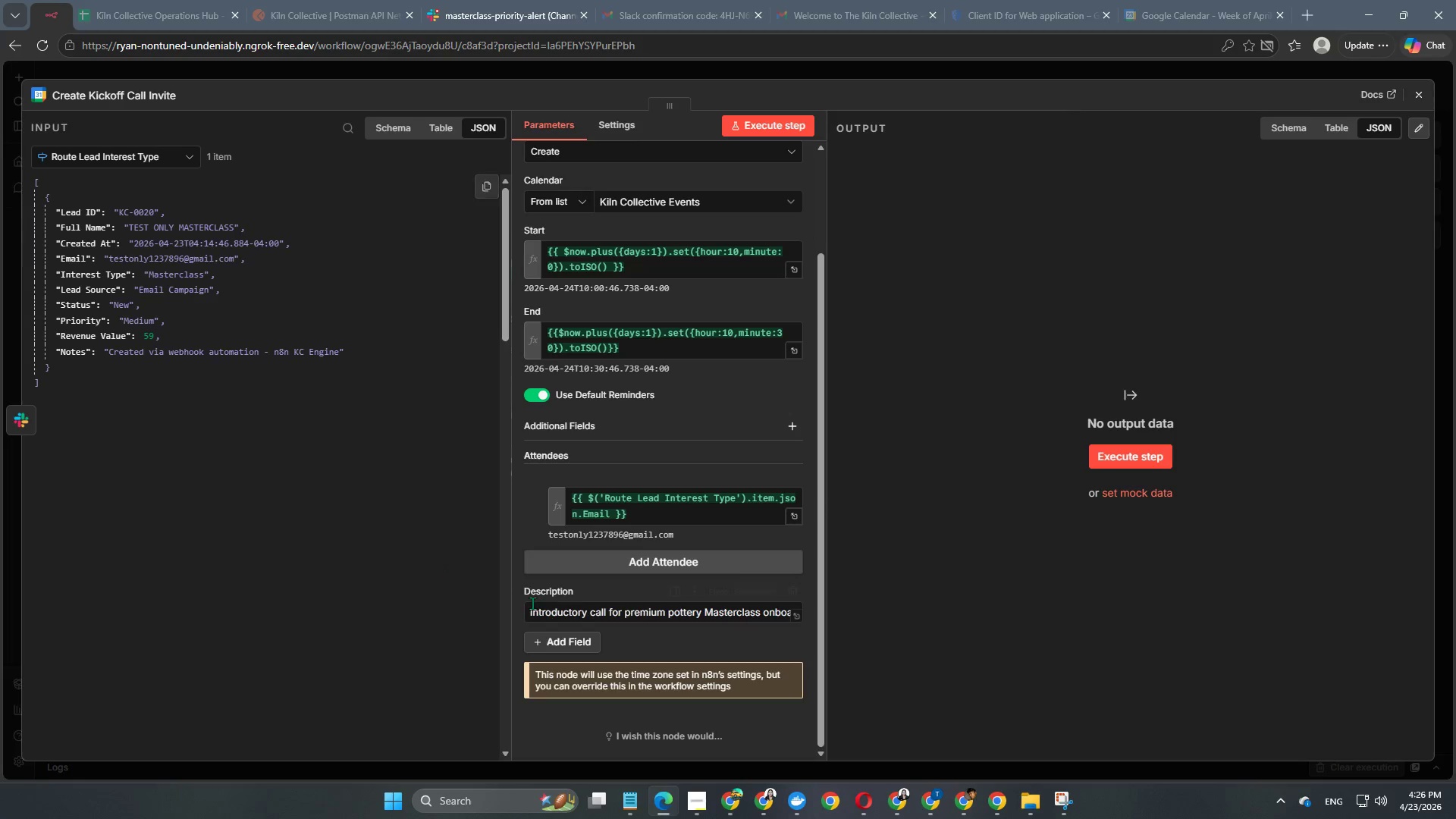 
scroll: coordinate [532, 603], scroll_direction: down, amount: 3.0
 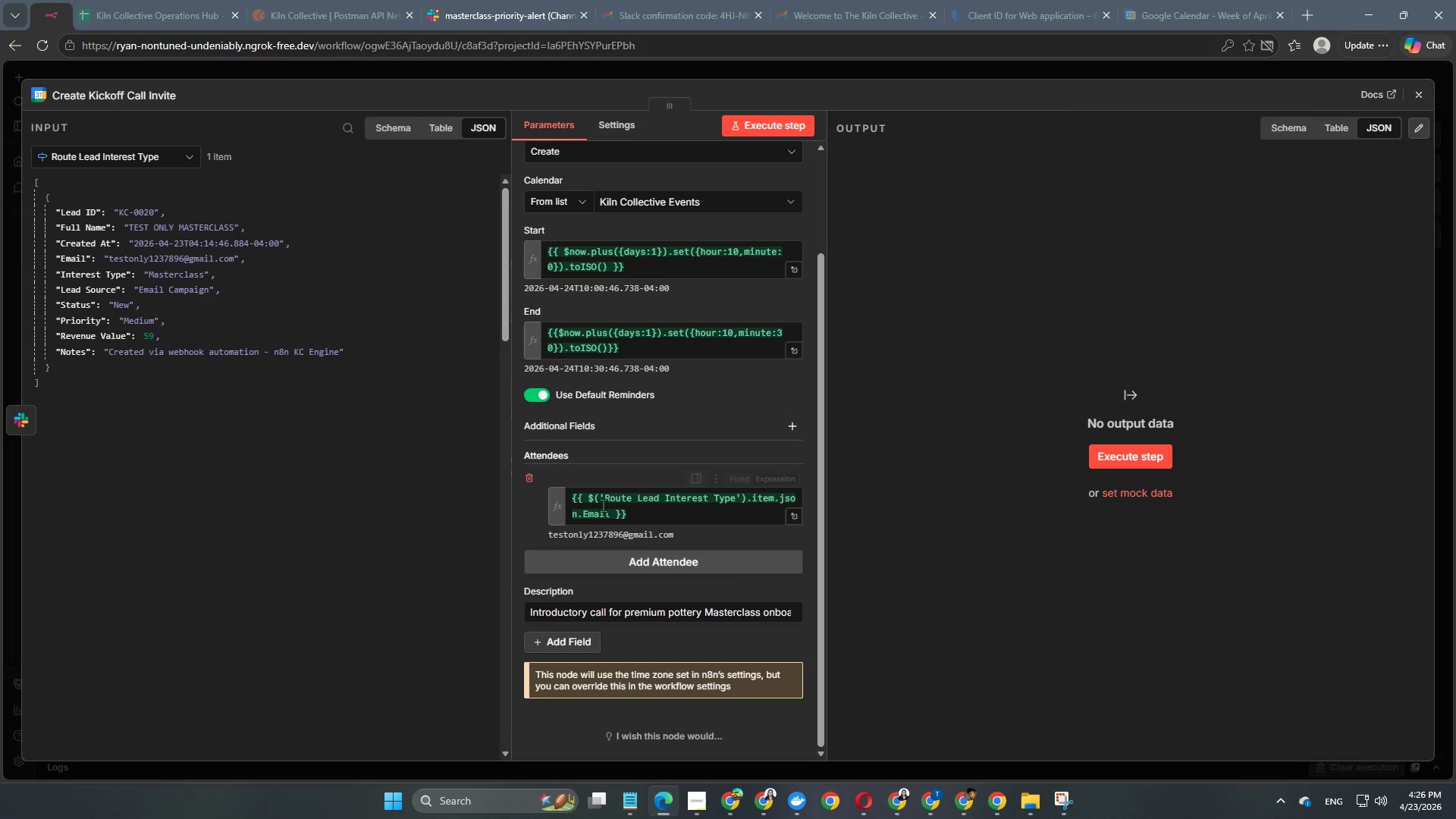 
scroll: coordinate [613, 499], scroll_direction: up, amount: 4.0
 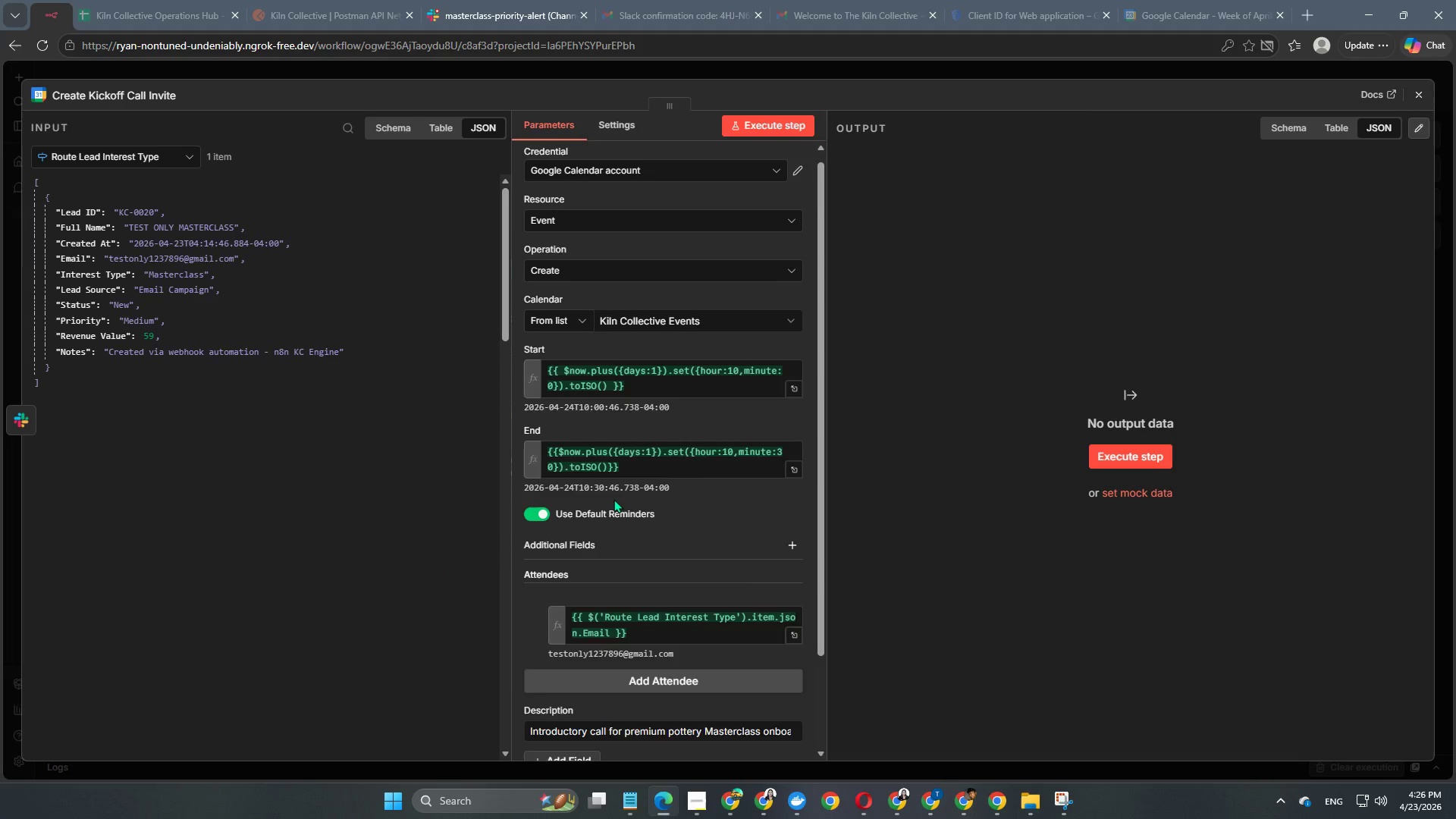 
scroll: coordinate [613, 499], scroll_direction: down, amount: 4.0
 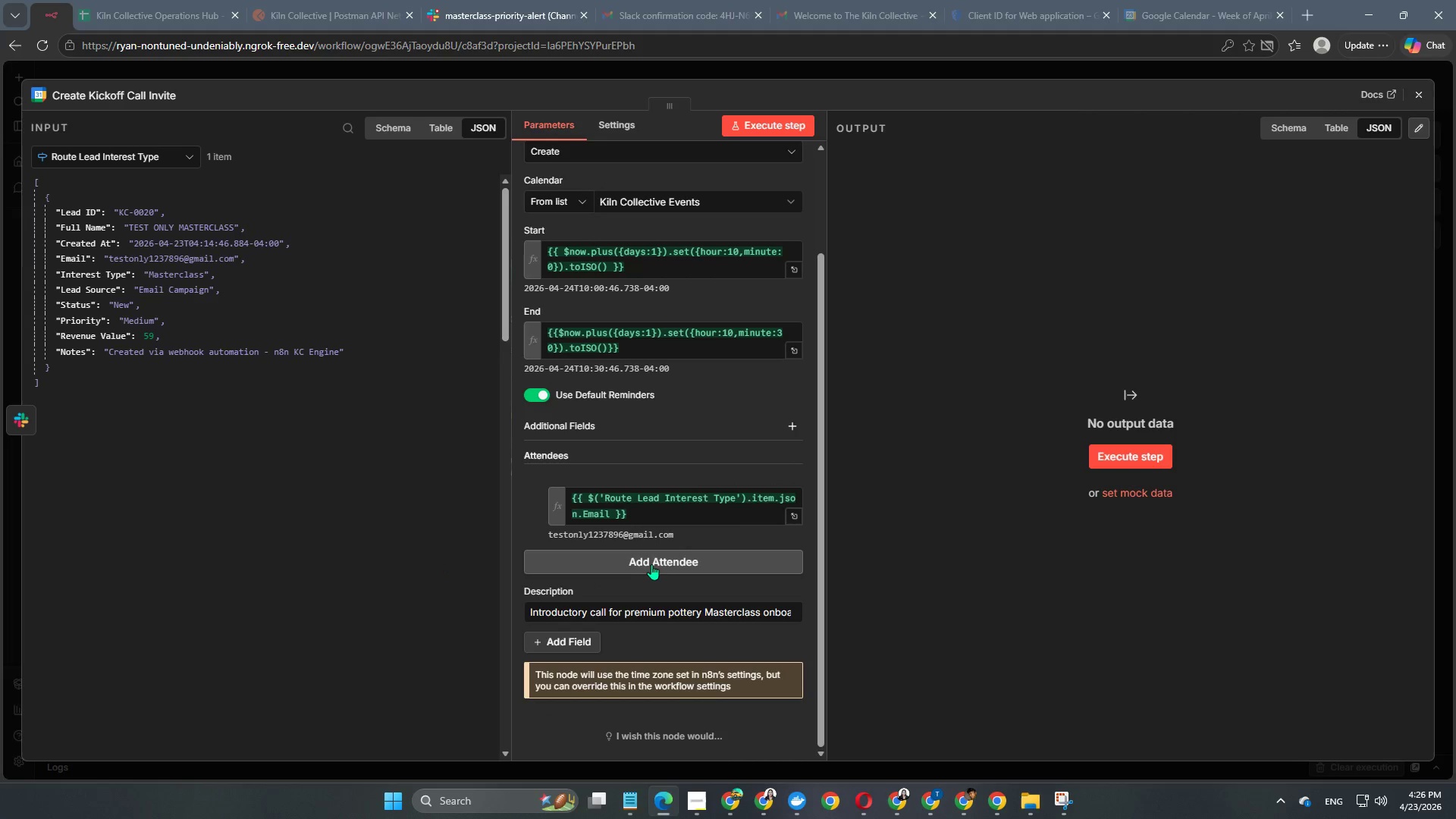 
left_click([653, 563])
 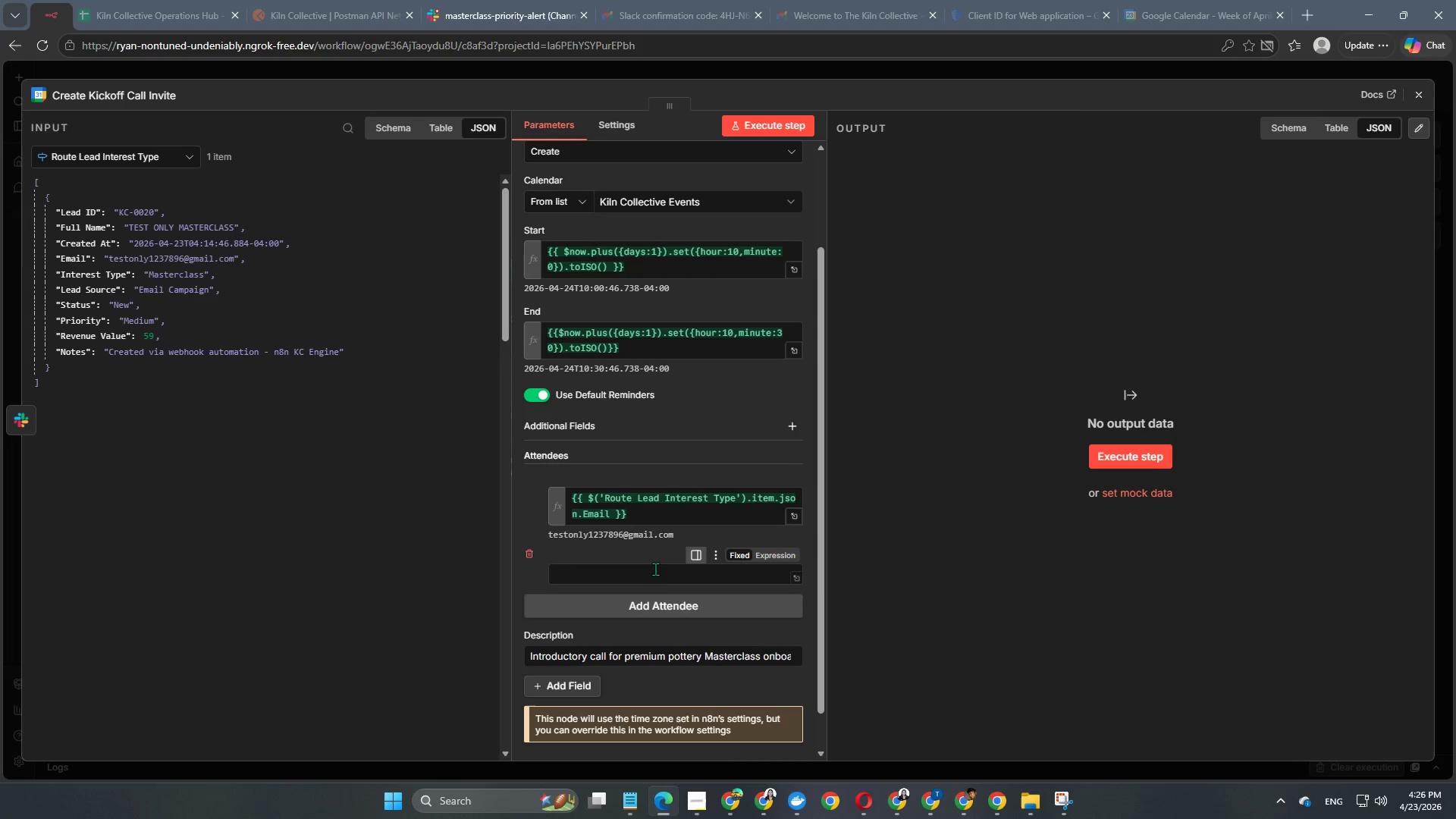 
left_click([655, 574])
 